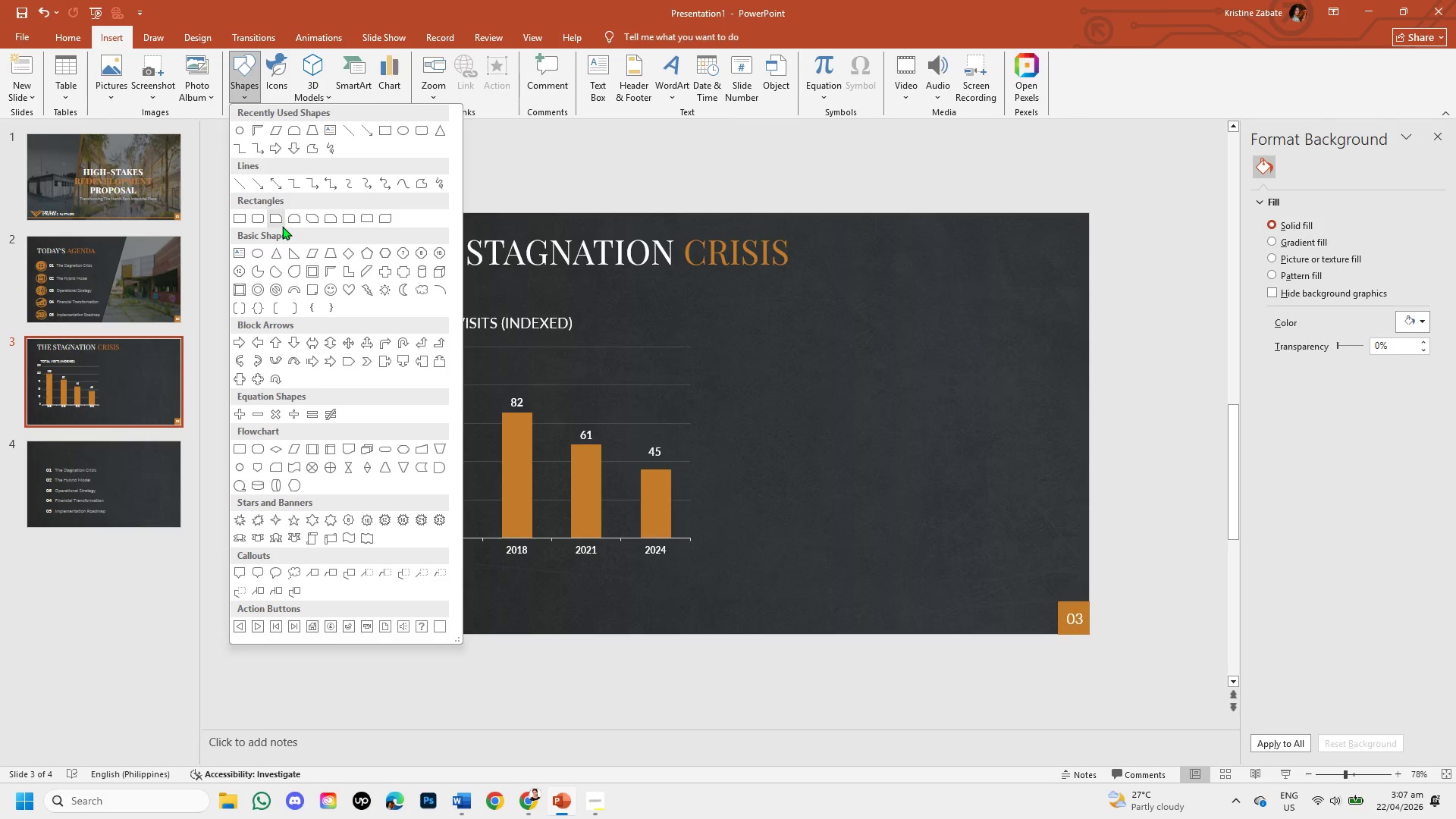 
left_click([287, 222])
 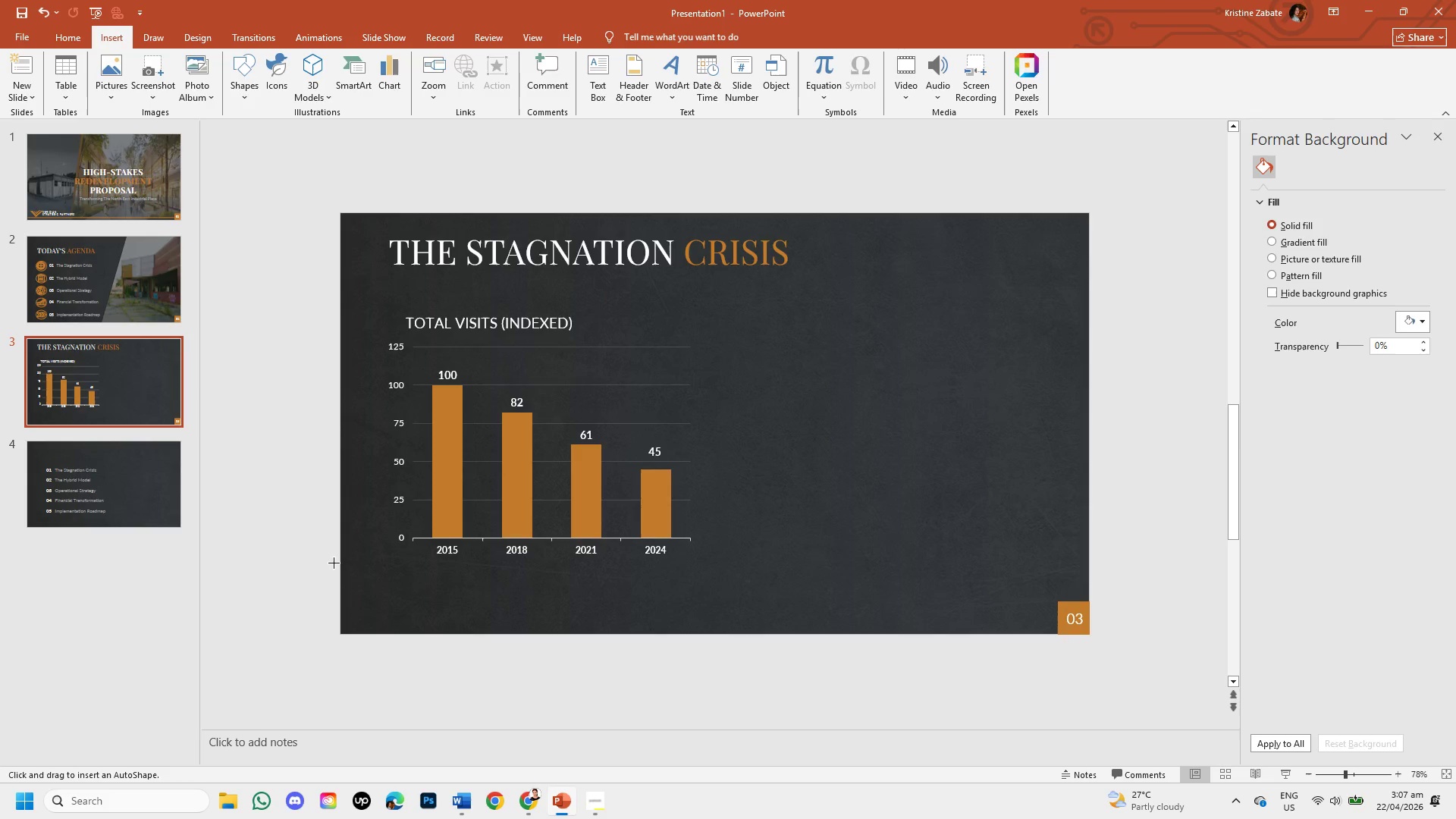 
left_click_drag(start_coordinate=[338, 561], to_coordinate=[997, 635])
 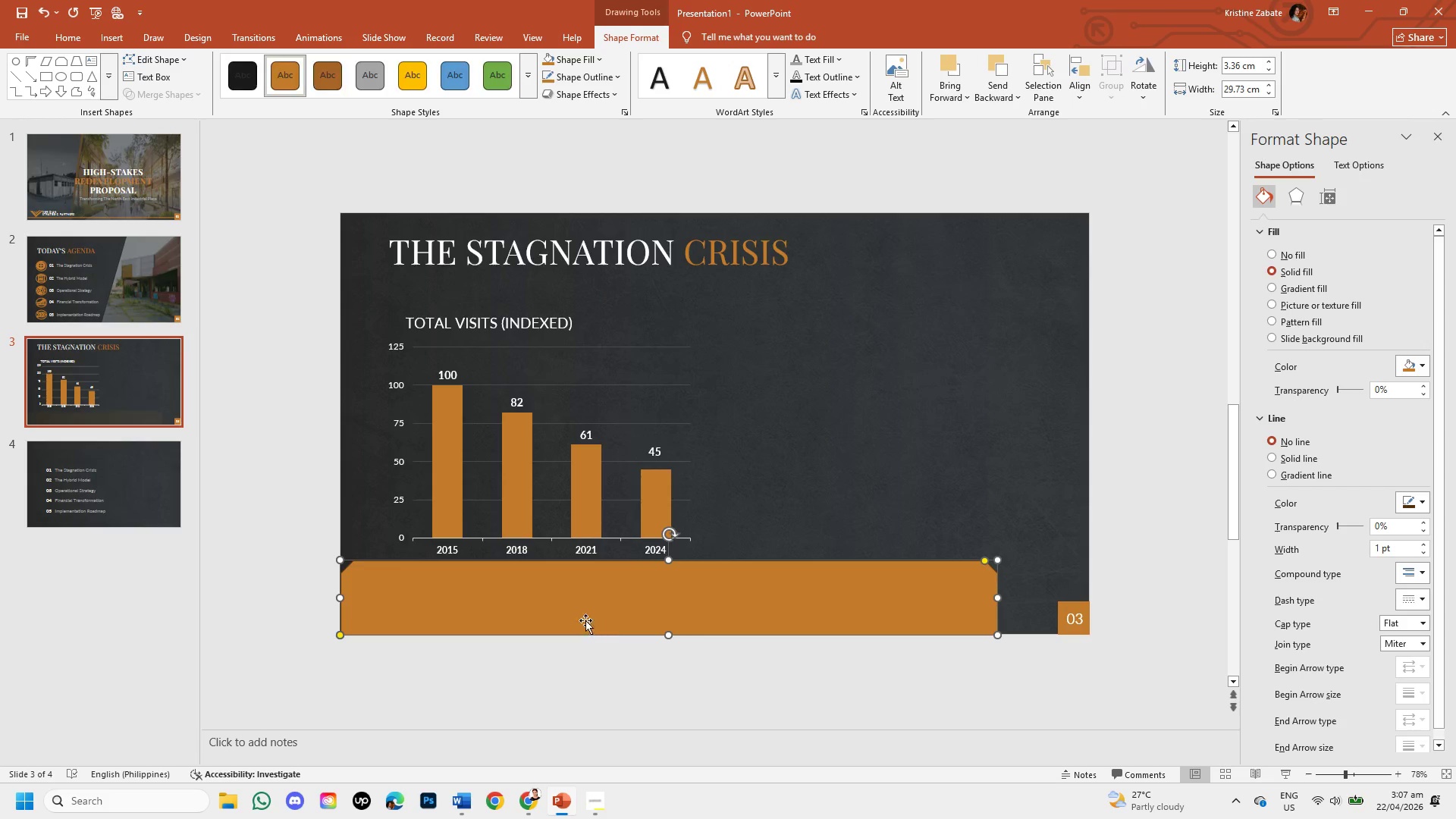 
left_click_drag(start_coordinate=[577, 611], to_coordinate=[585, 610])
 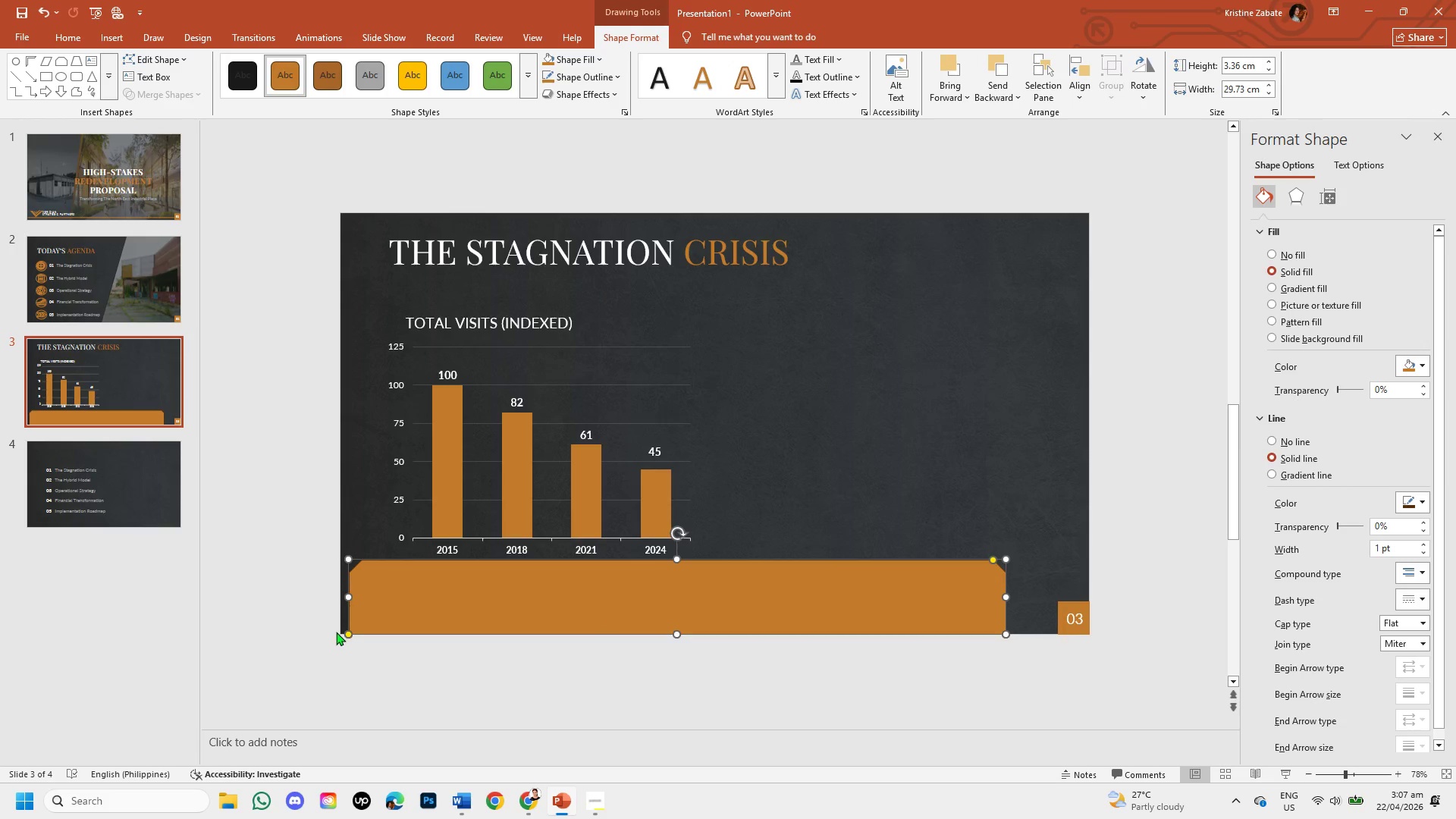 
left_click_drag(start_coordinate=[347, 632], to_coordinate=[288, 566])
 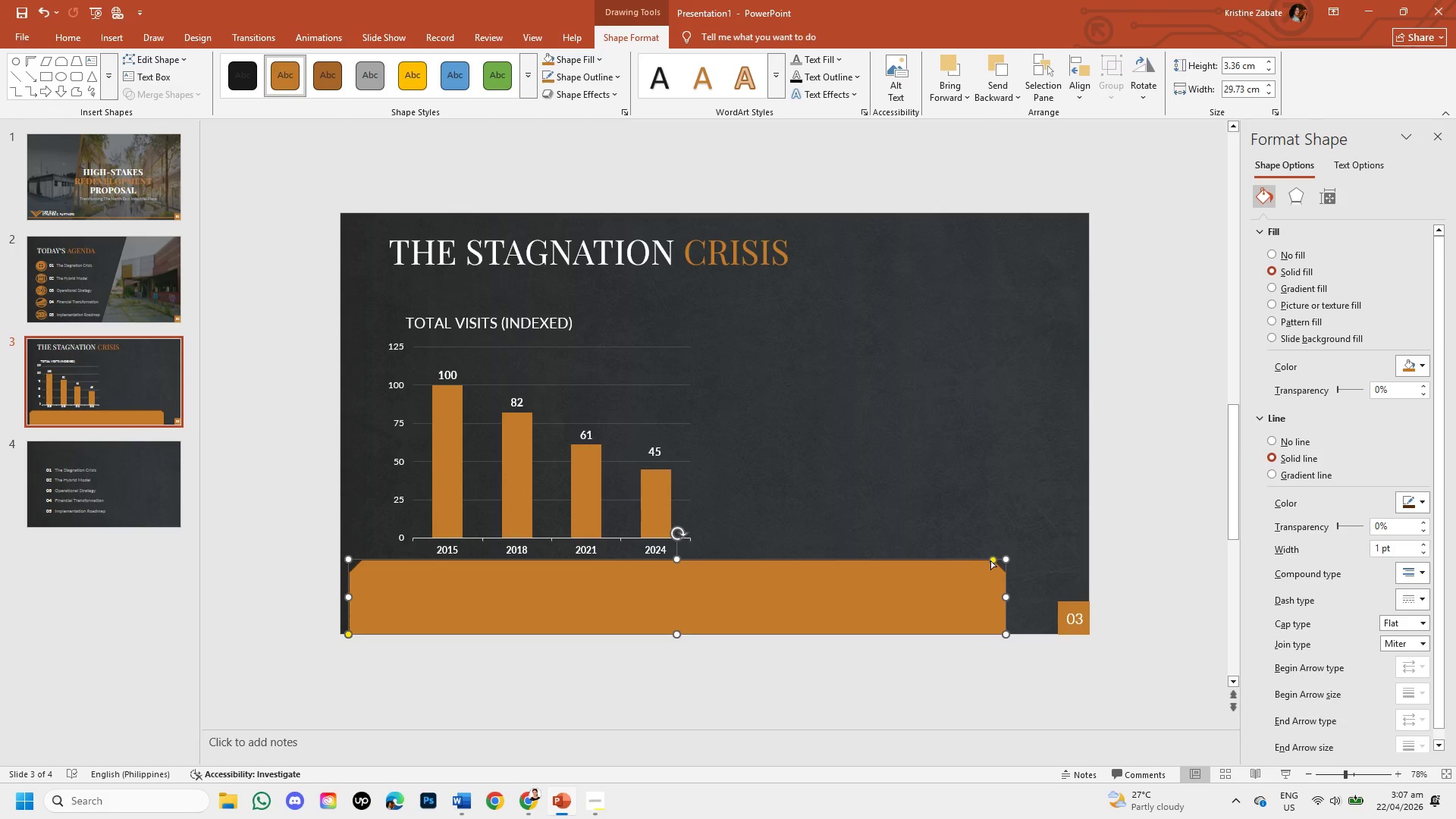 
left_click_drag(start_coordinate=[993, 554], to_coordinate=[980, 599])
 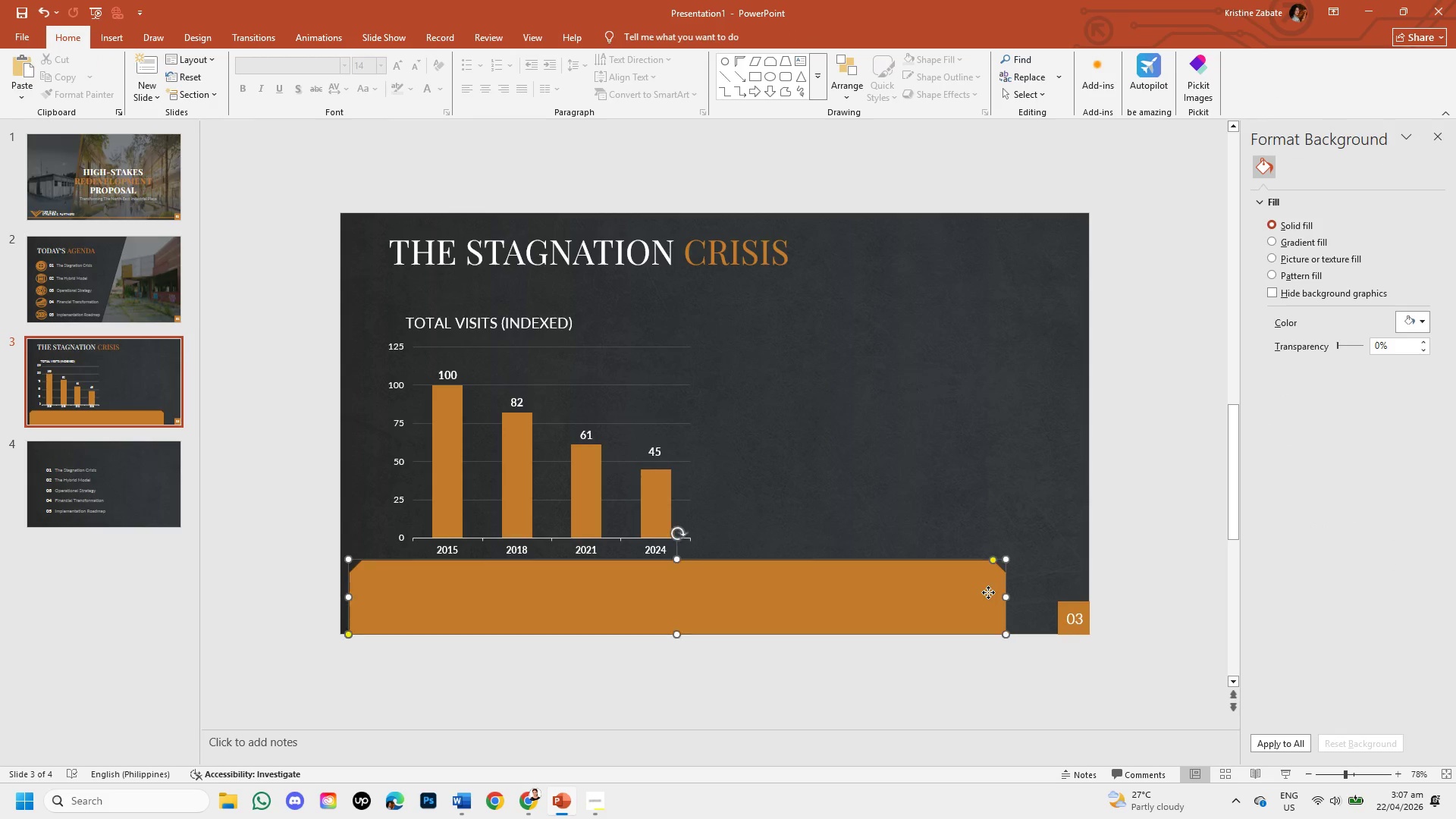 
left_click([988, 592])
 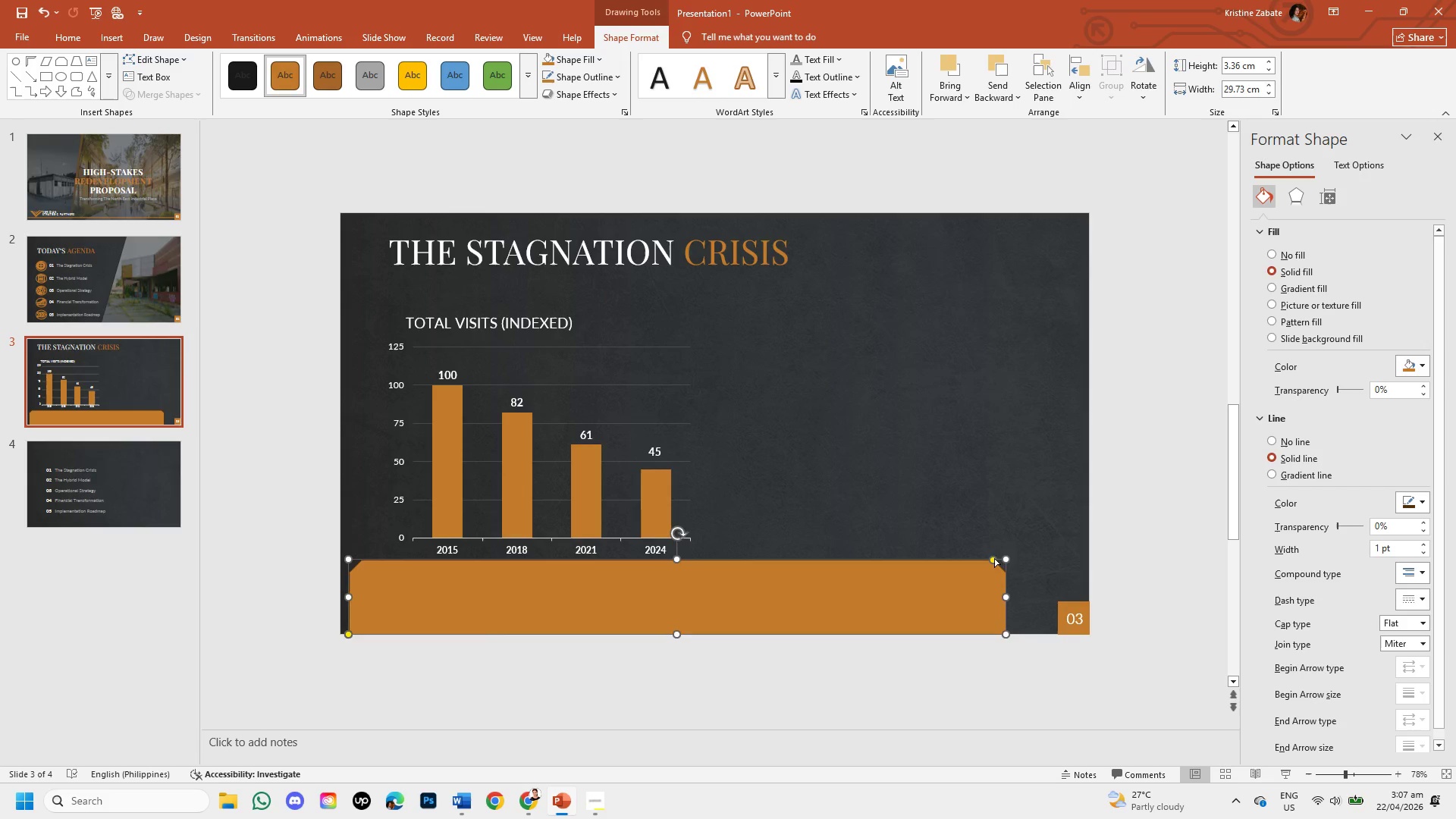 
left_click_drag(start_coordinate=[994, 558], to_coordinate=[923, 587])
 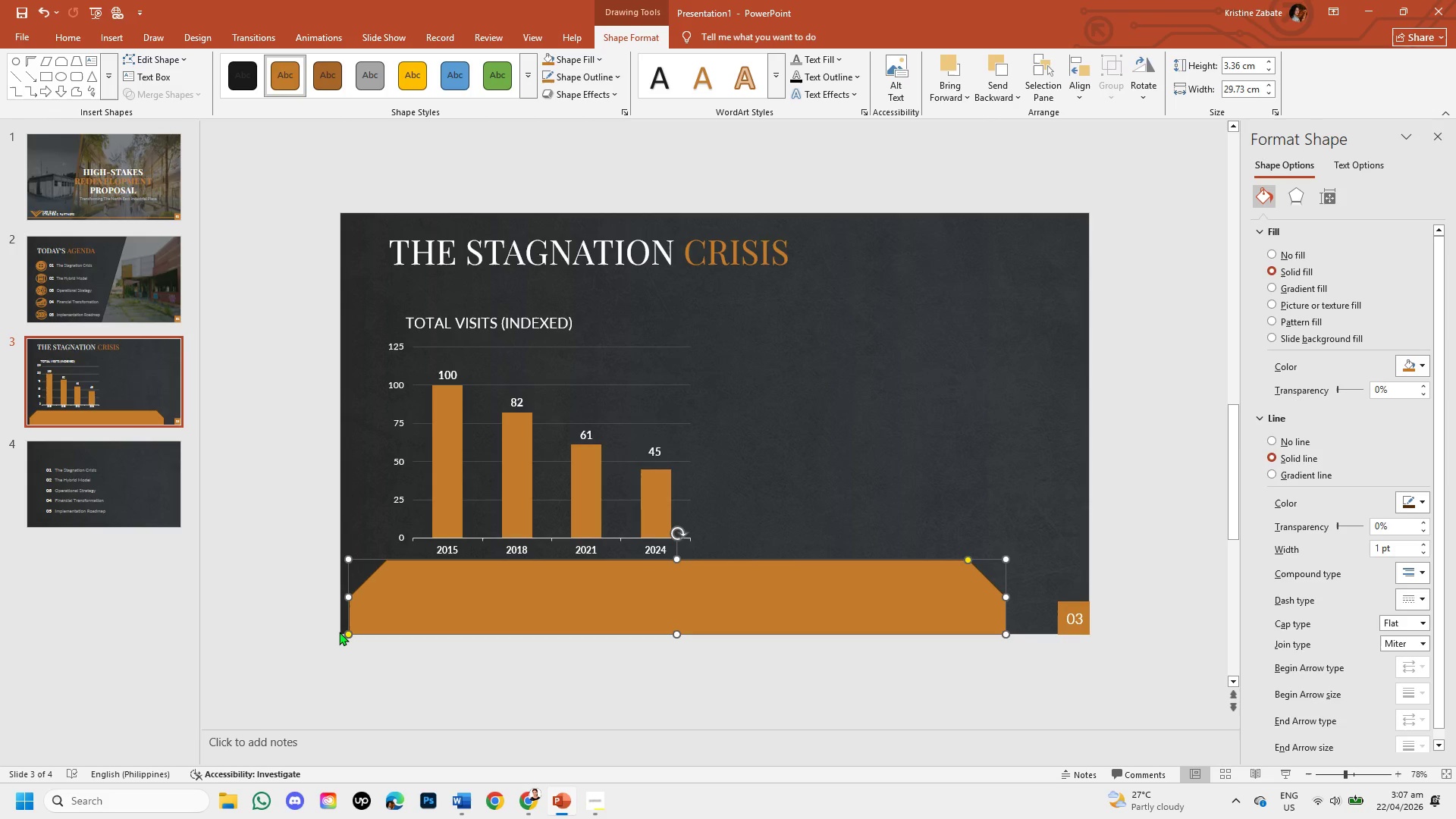 
left_click_drag(start_coordinate=[347, 631], to_coordinate=[336, 623])
 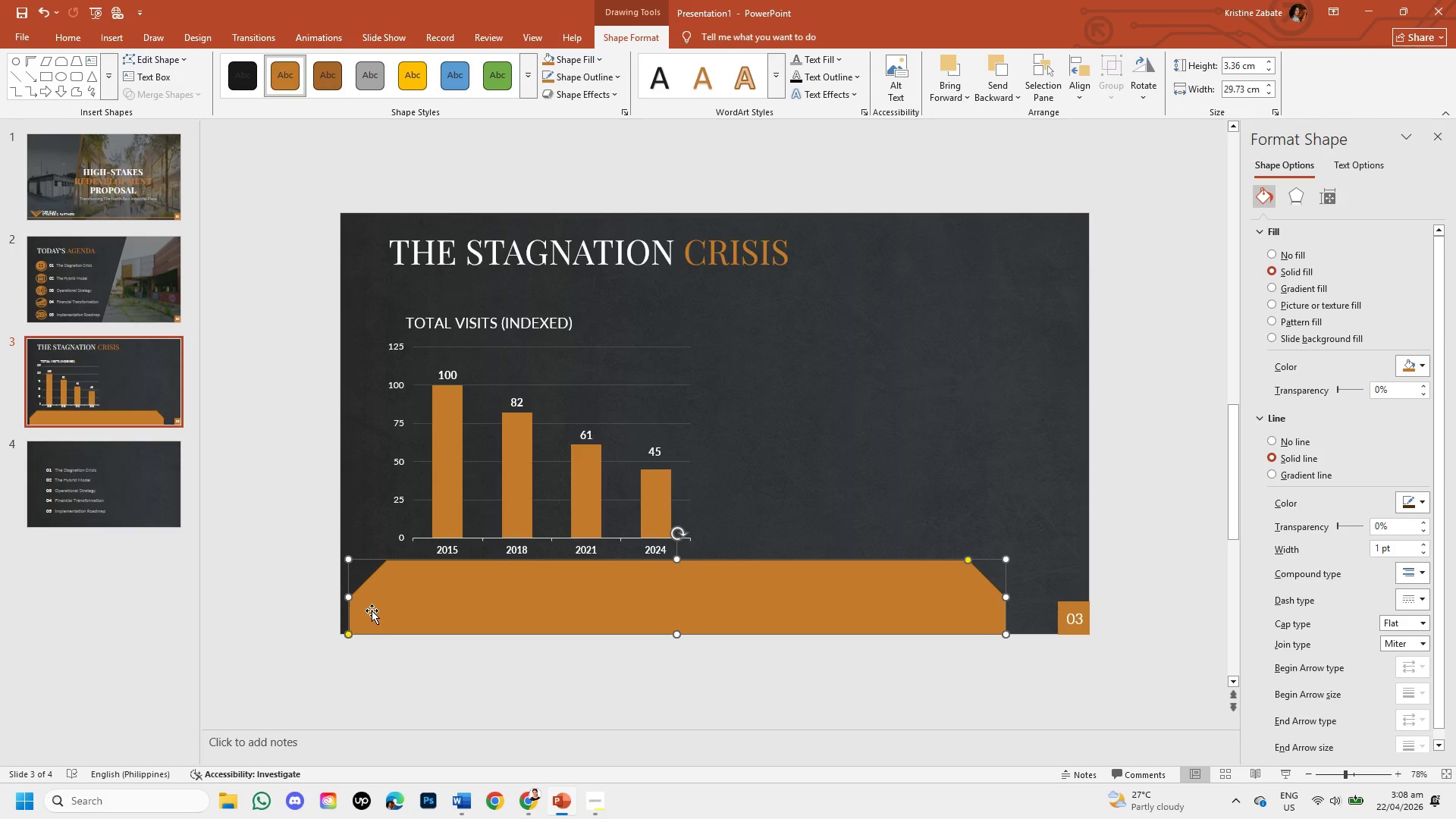 
wait(5.98)
 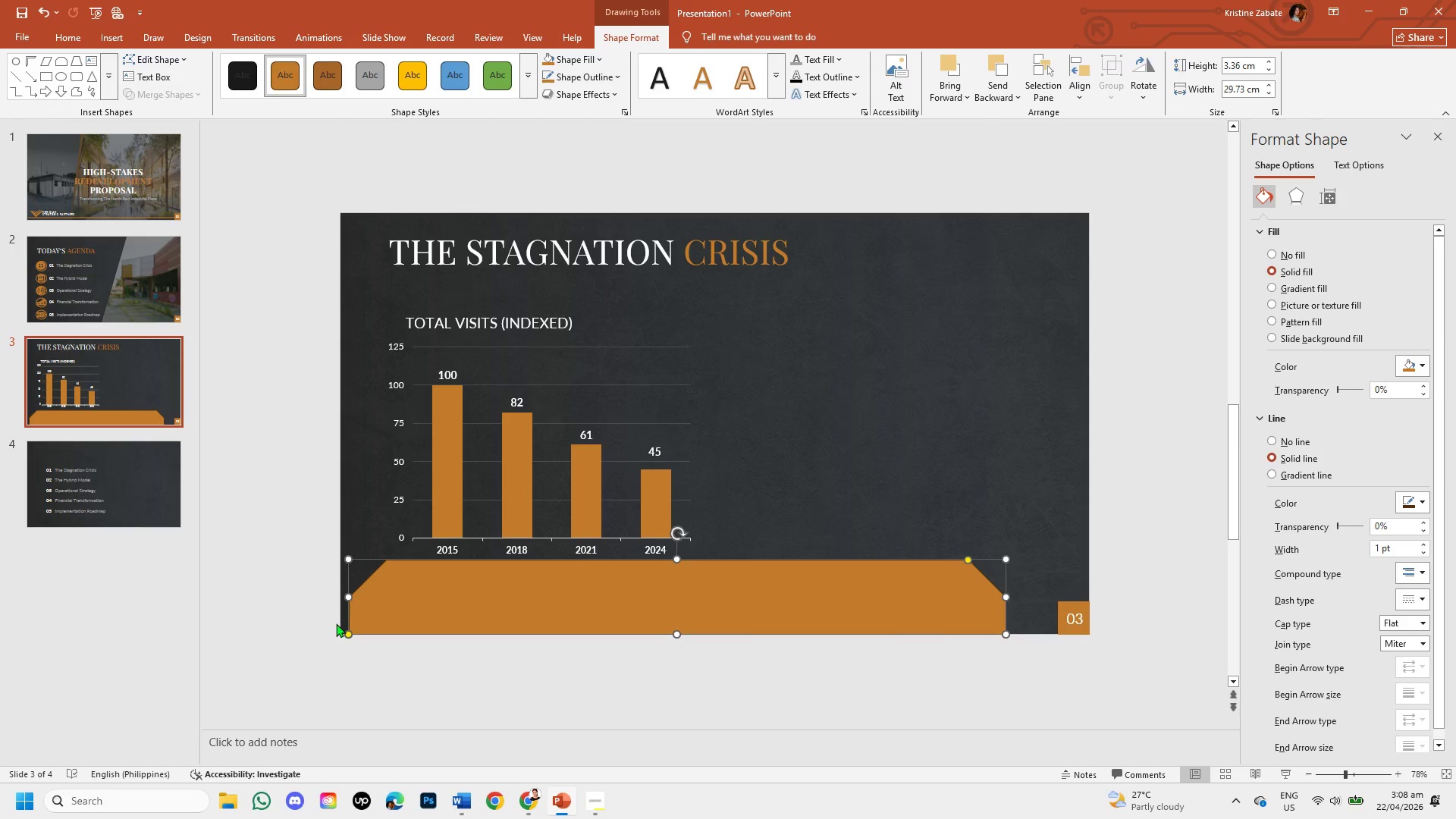 
key(Backspace)
 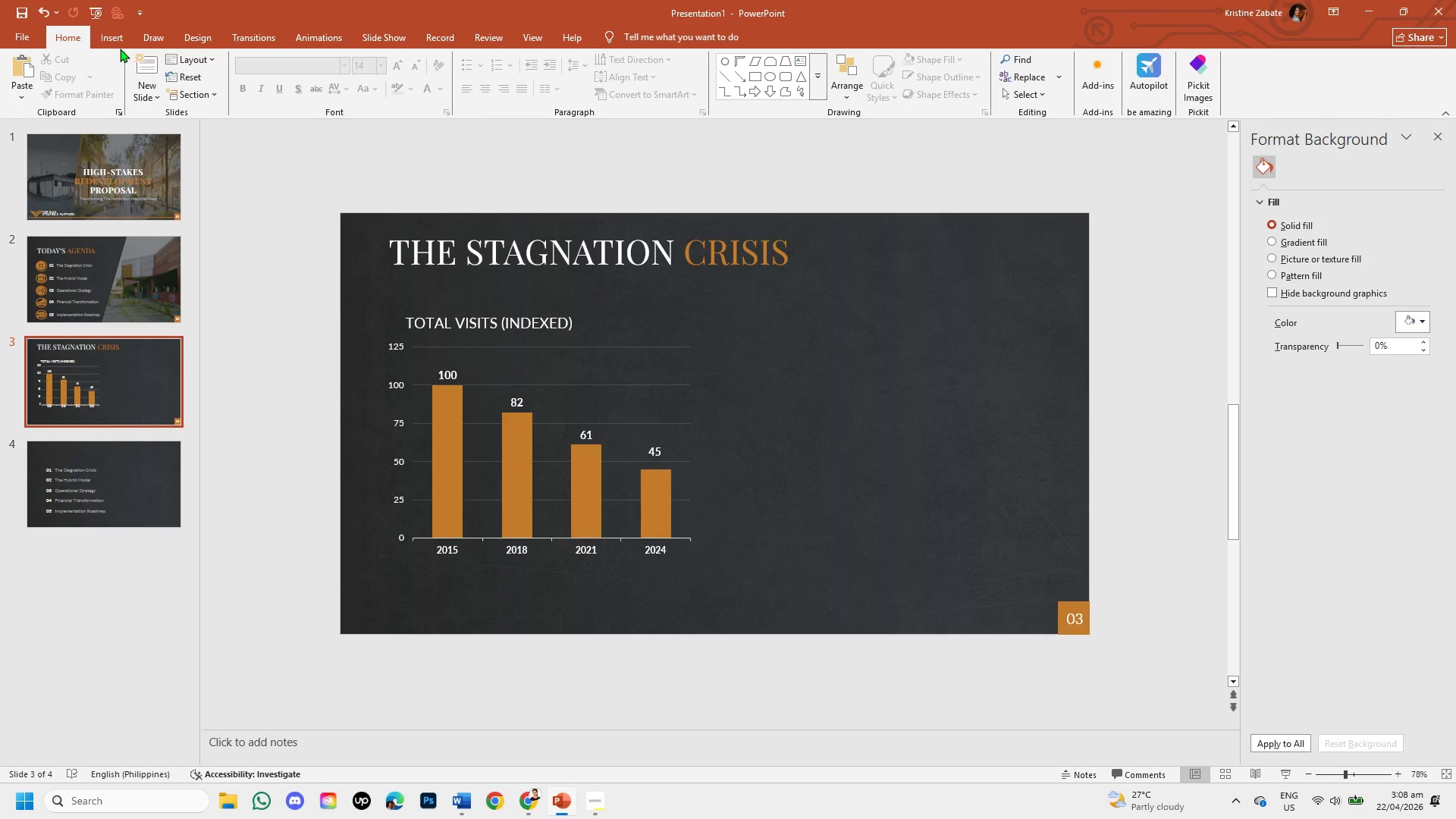 
left_click([116, 43])
 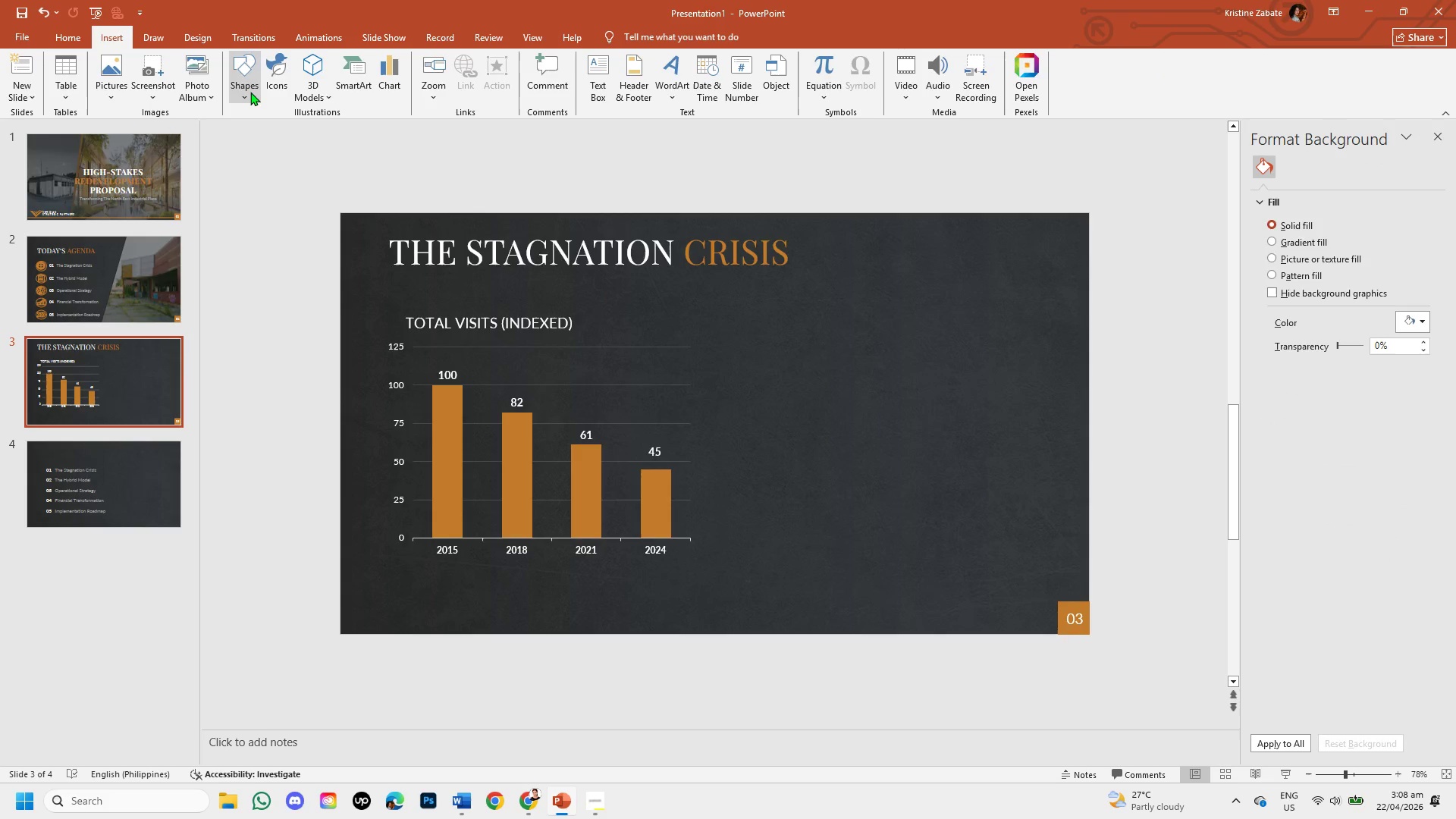 
left_click([250, 92])
 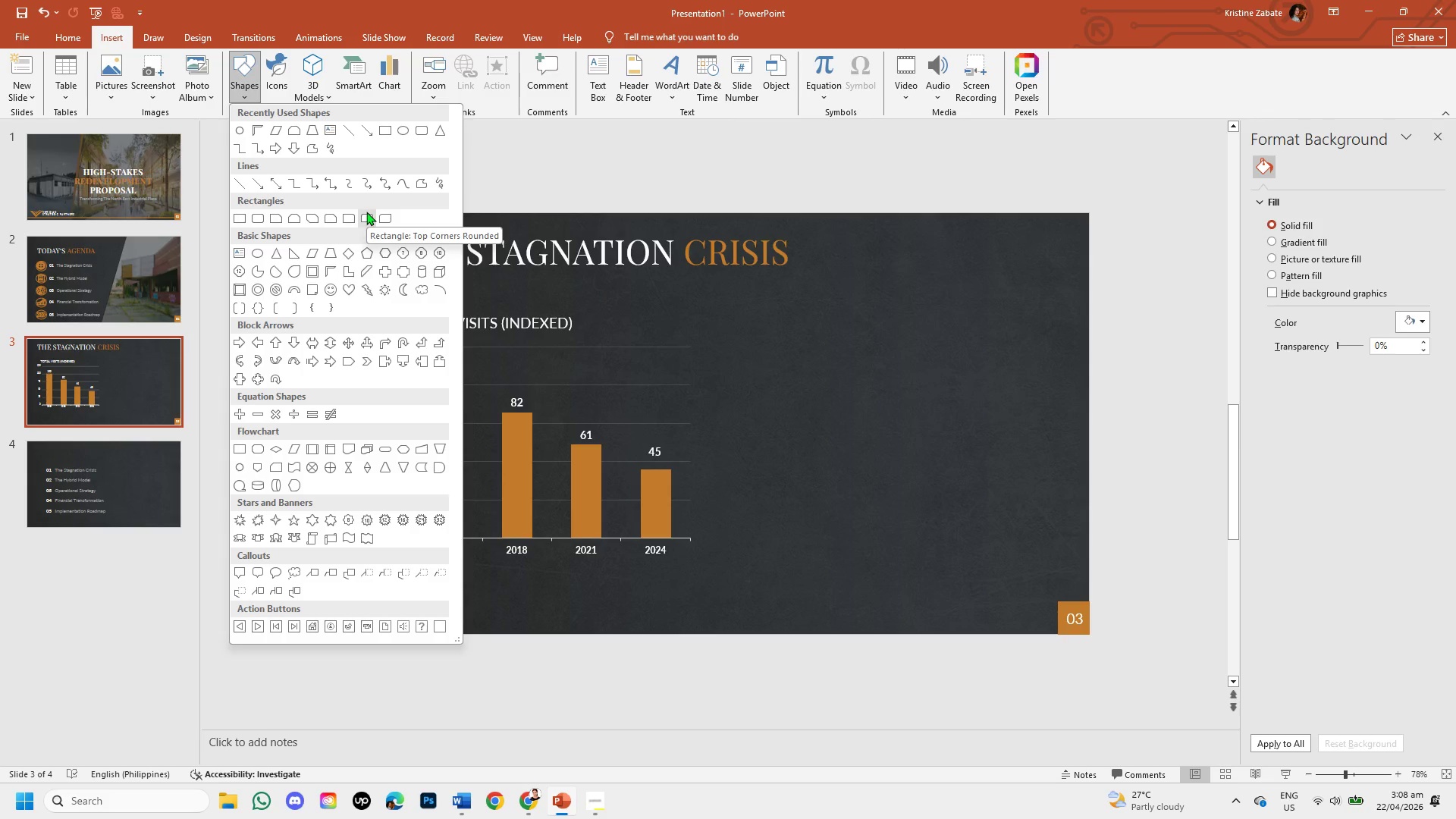 
wait(17.45)
 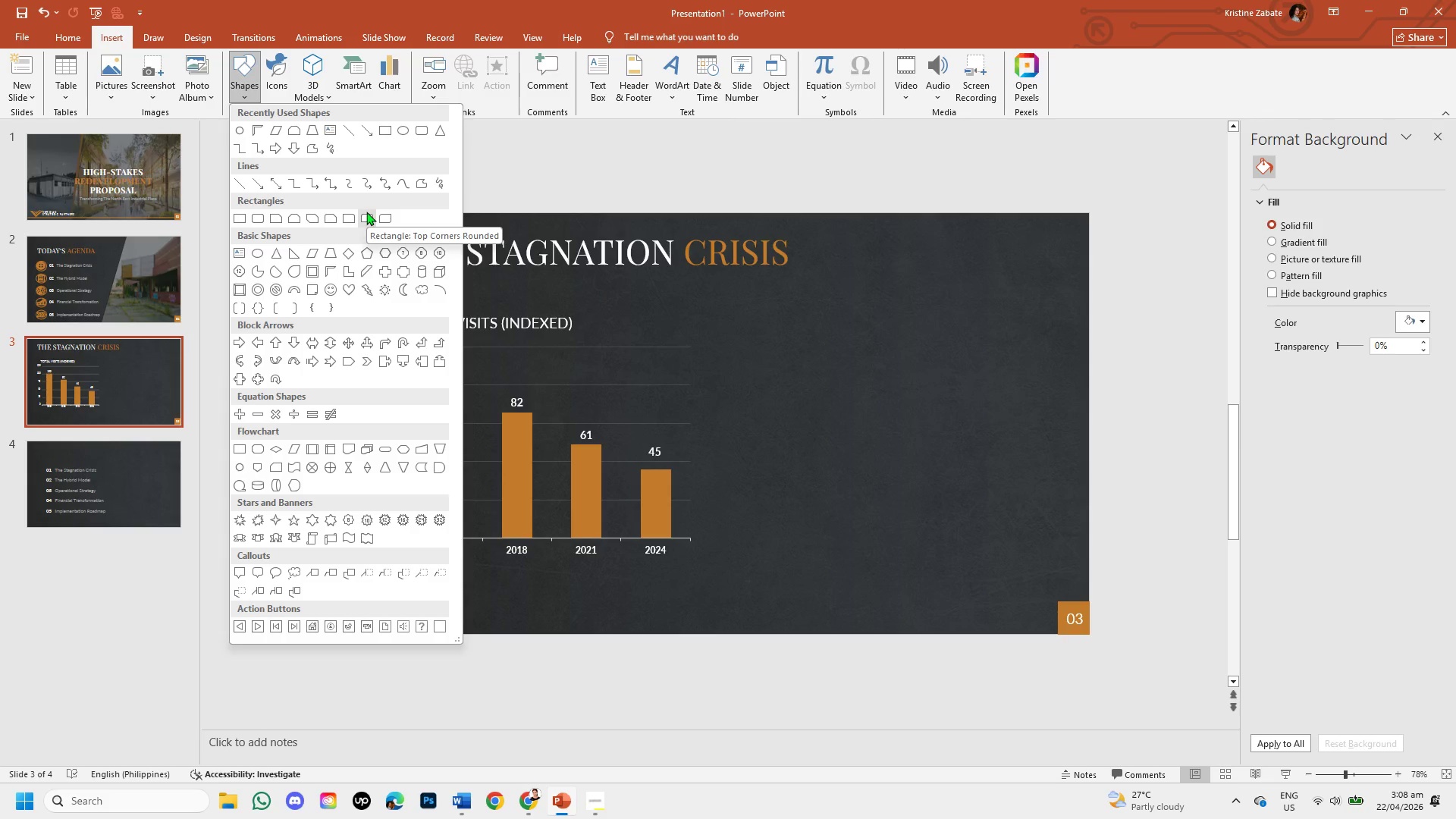 
left_click([366, 212])
 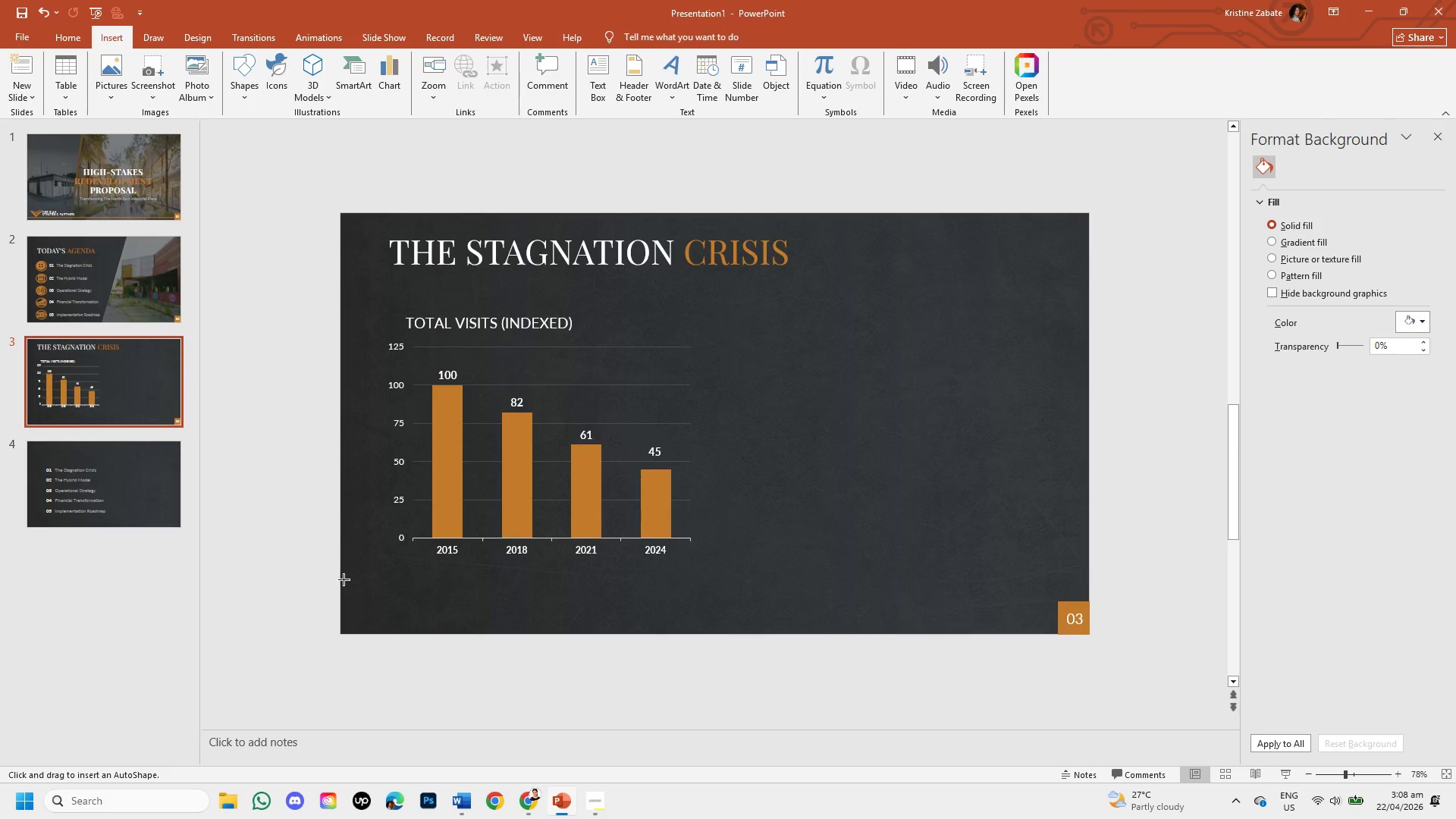 
left_click_drag(start_coordinate=[344, 553], to_coordinate=[672, 623])
 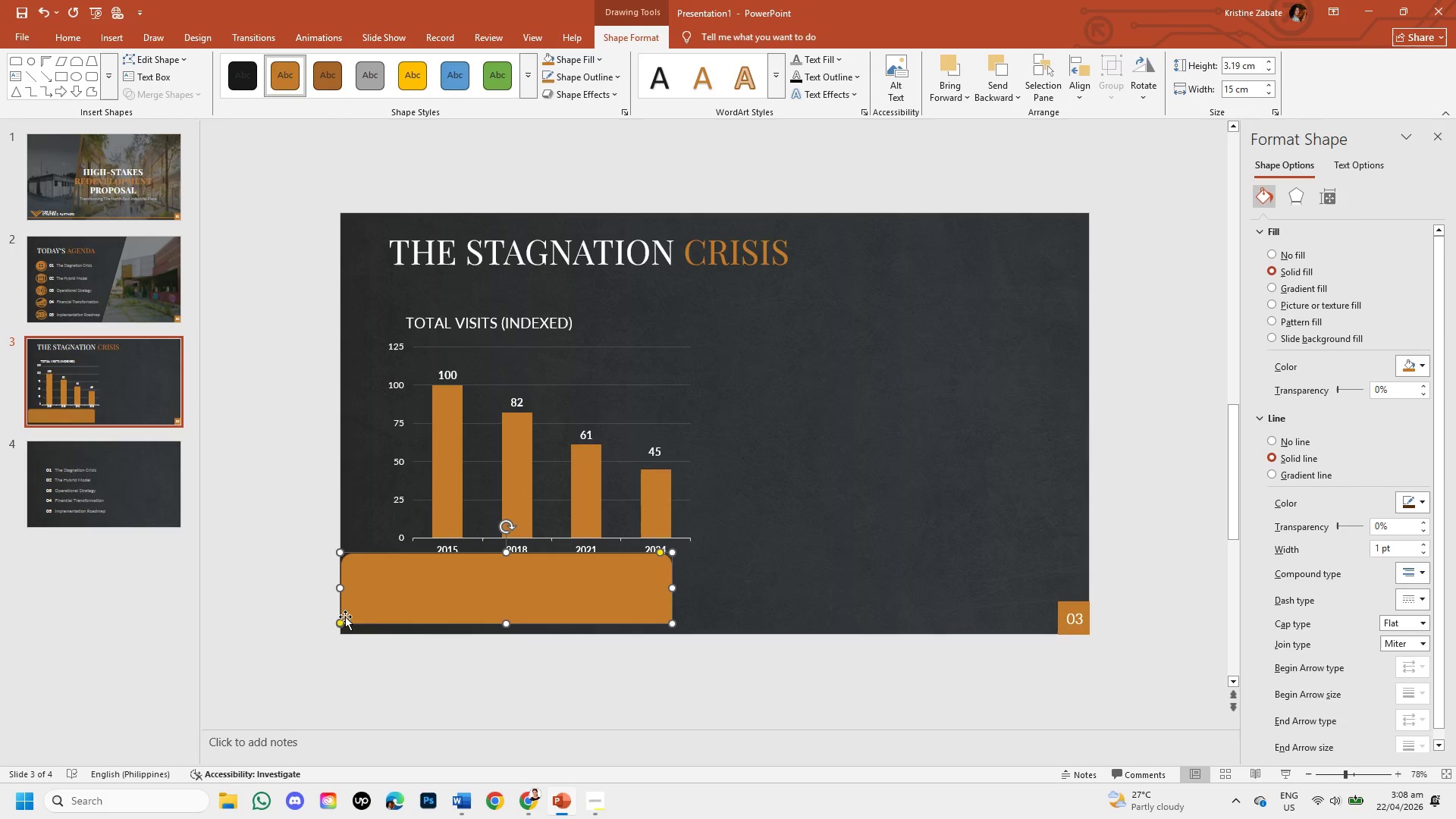 
left_click_drag(start_coordinate=[471, 607], to_coordinate=[506, 609])
 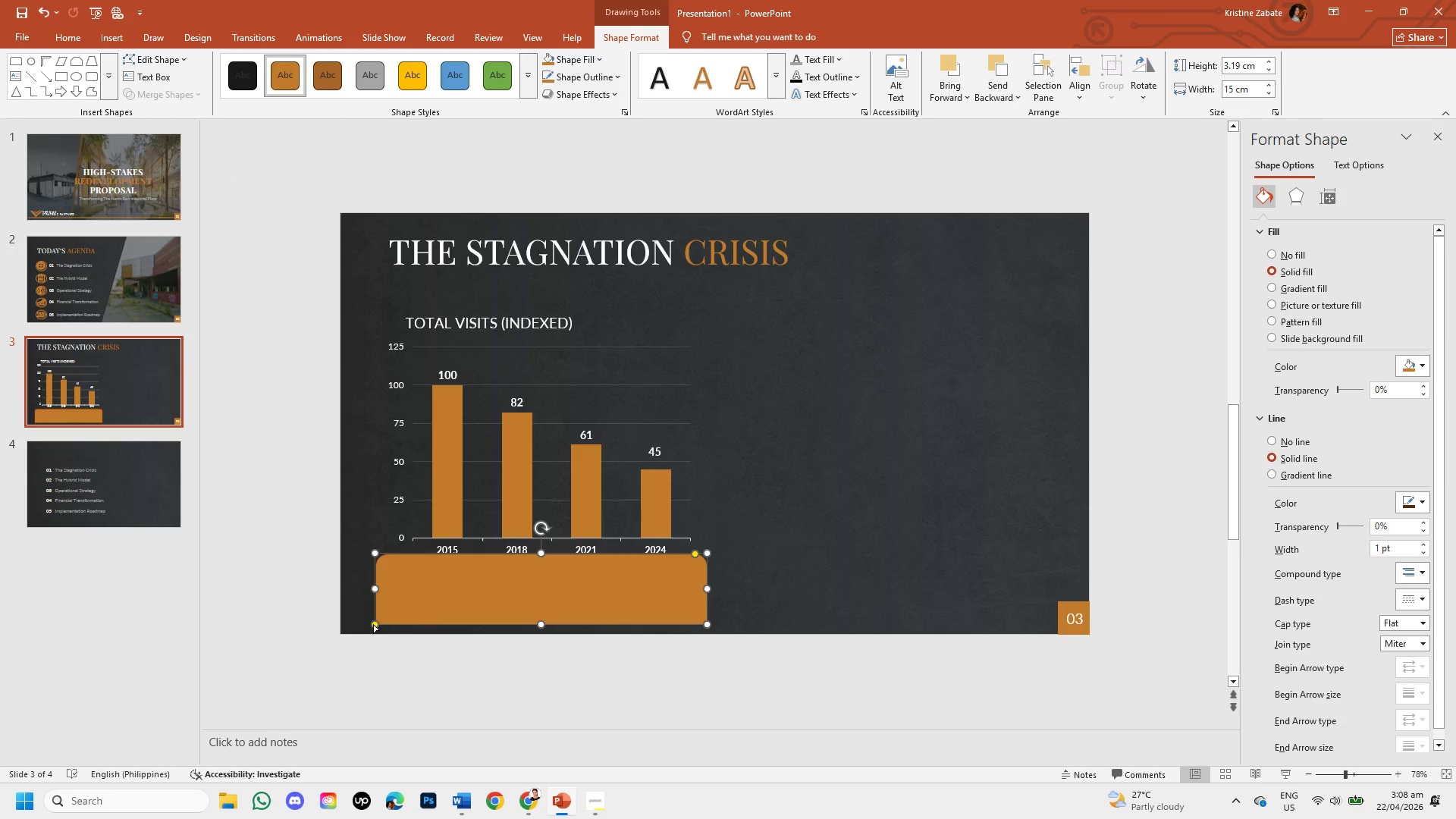 
left_click_drag(start_coordinate=[373, 624], to_coordinate=[333, 573])
 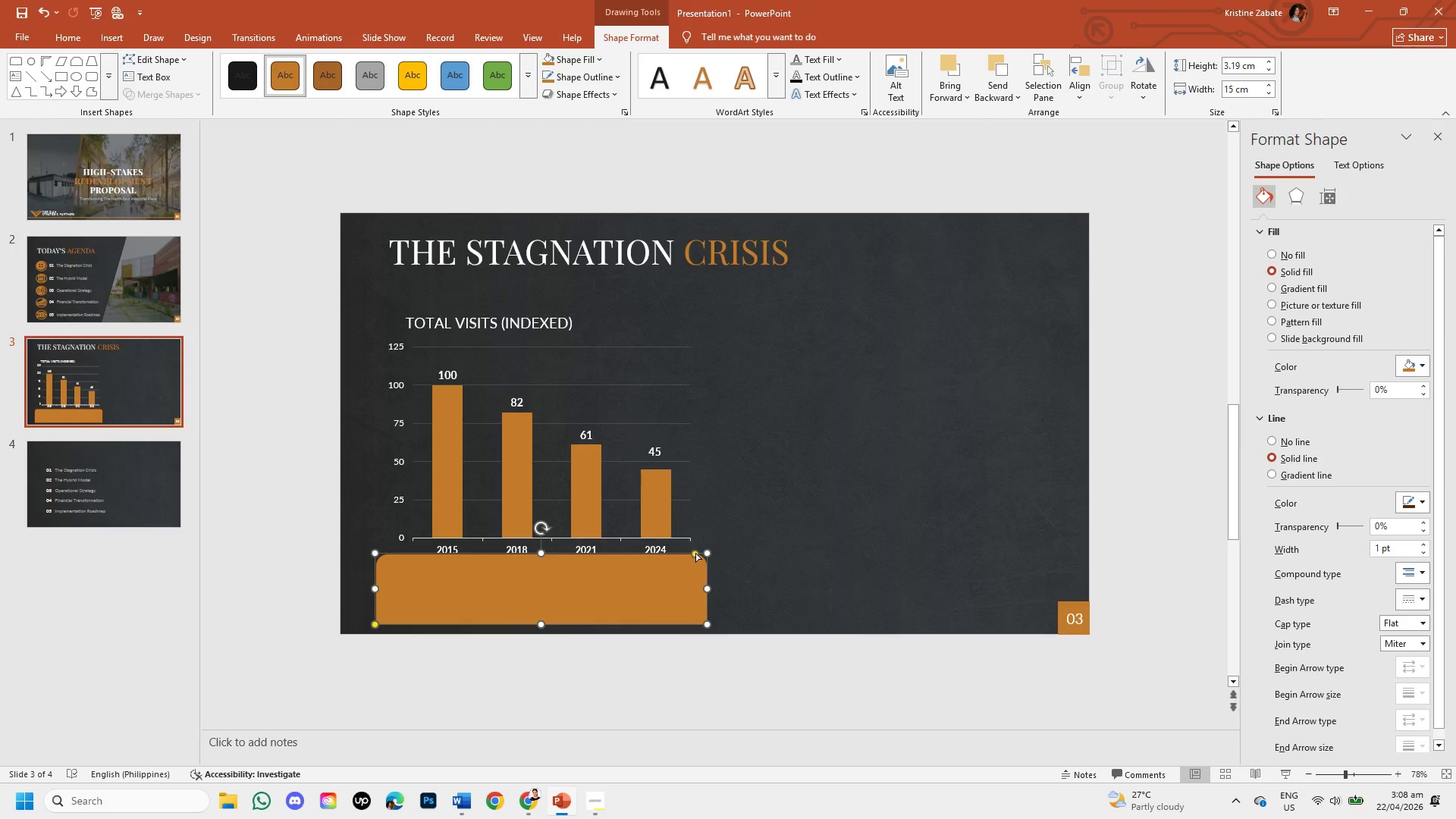 
left_click_drag(start_coordinate=[695, 553], to_coordinate=[545, 588])
 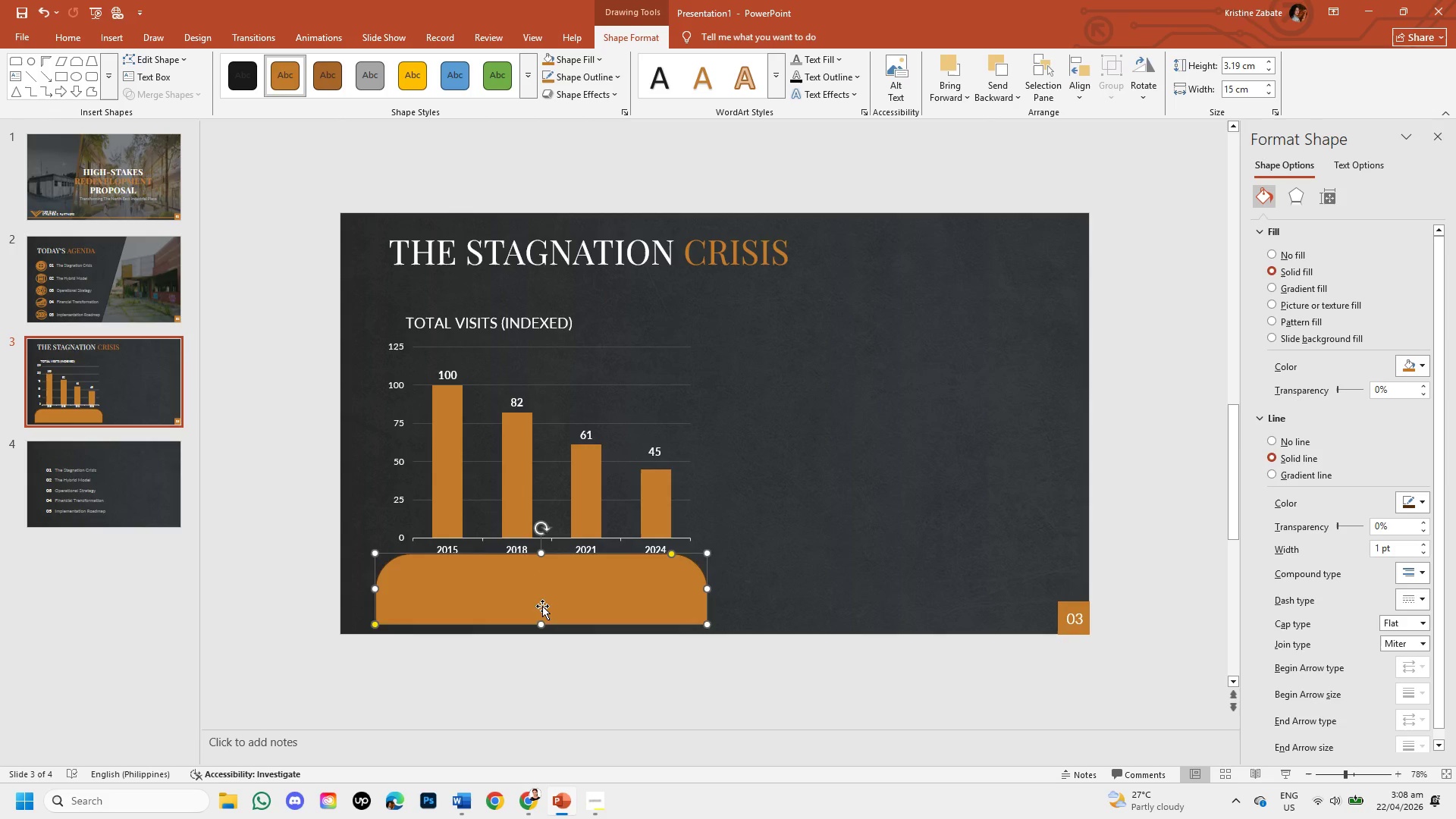 
key(Backspace)
 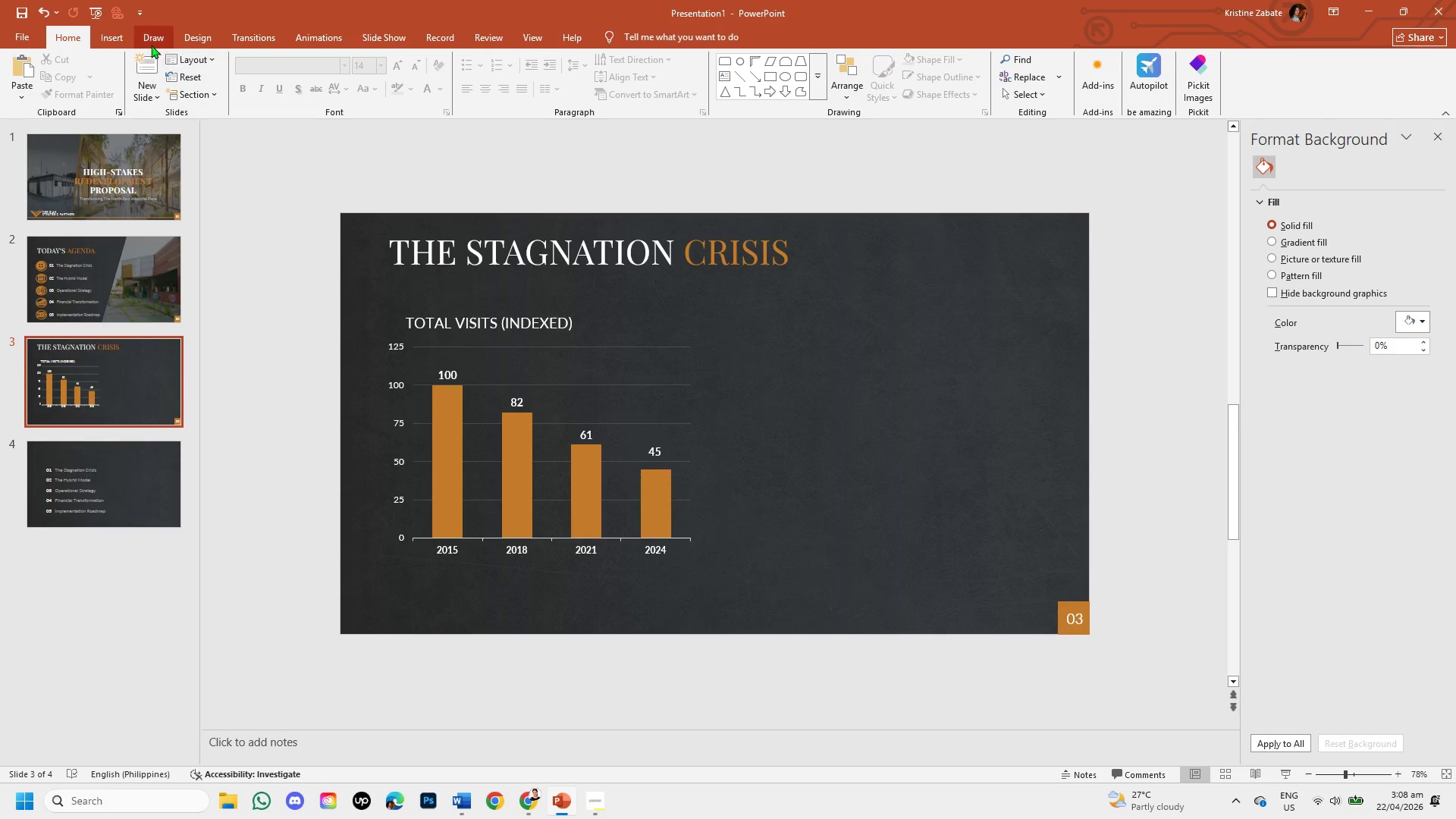 
left_click([120, 38])
 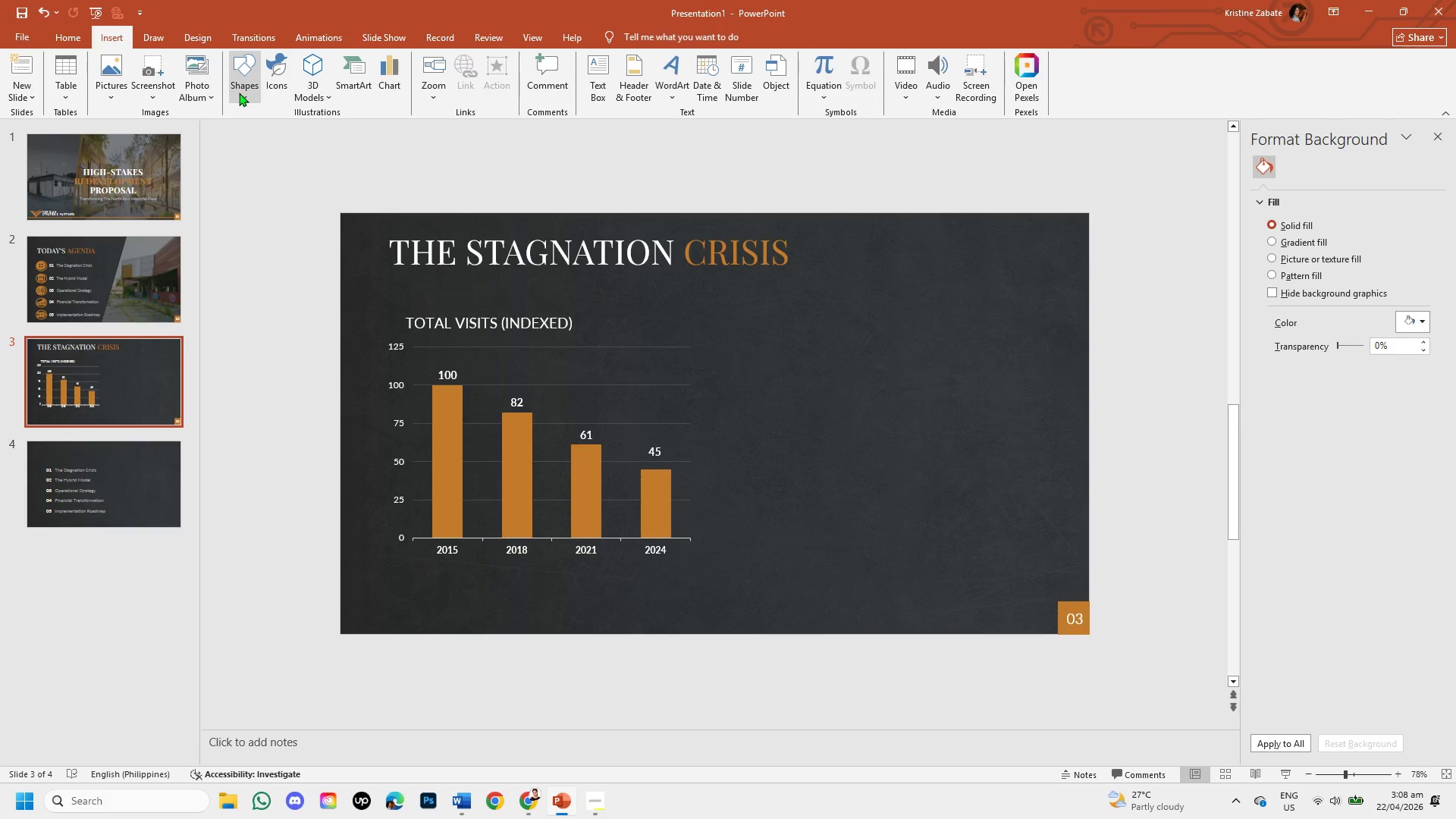 
left_click([240, 93])
 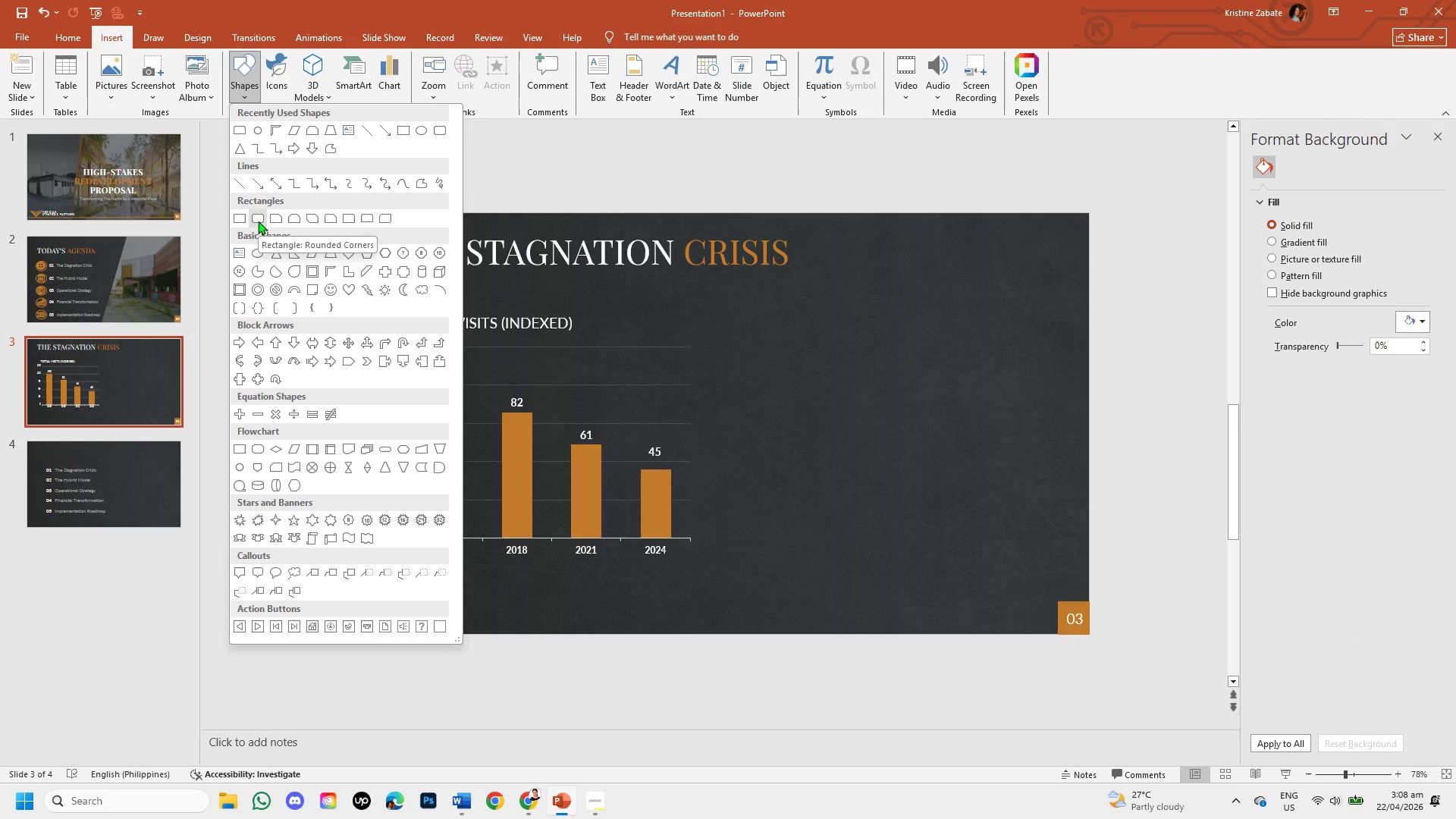 
left_click([258, 221])
 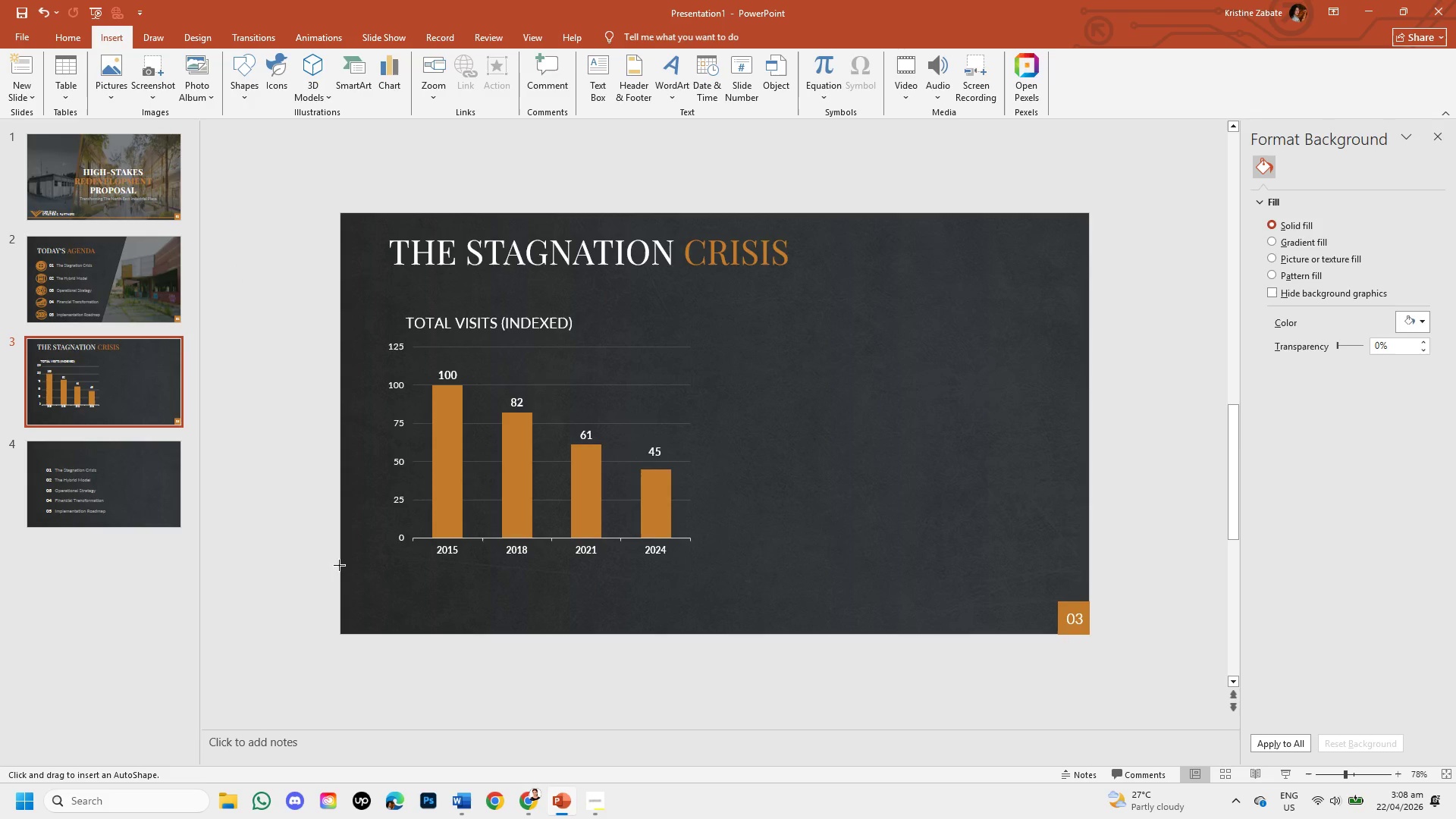 
left_click_drag(start_coordinate=[344, 560], to_coordinate=[774, 628])
 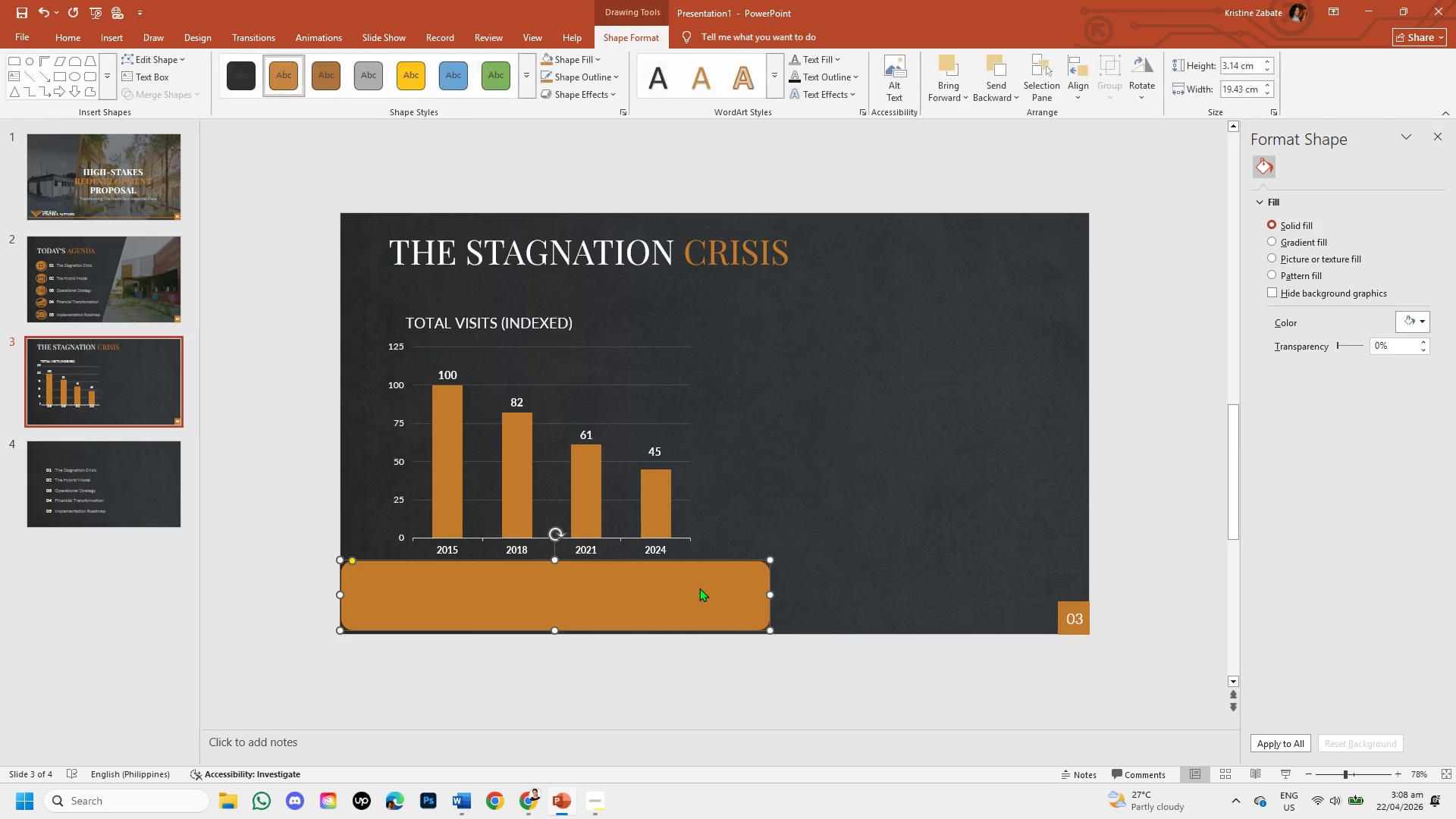 
left_click_drag(start_coordinate=[699, 588], to_coordinate=[741, 588])
 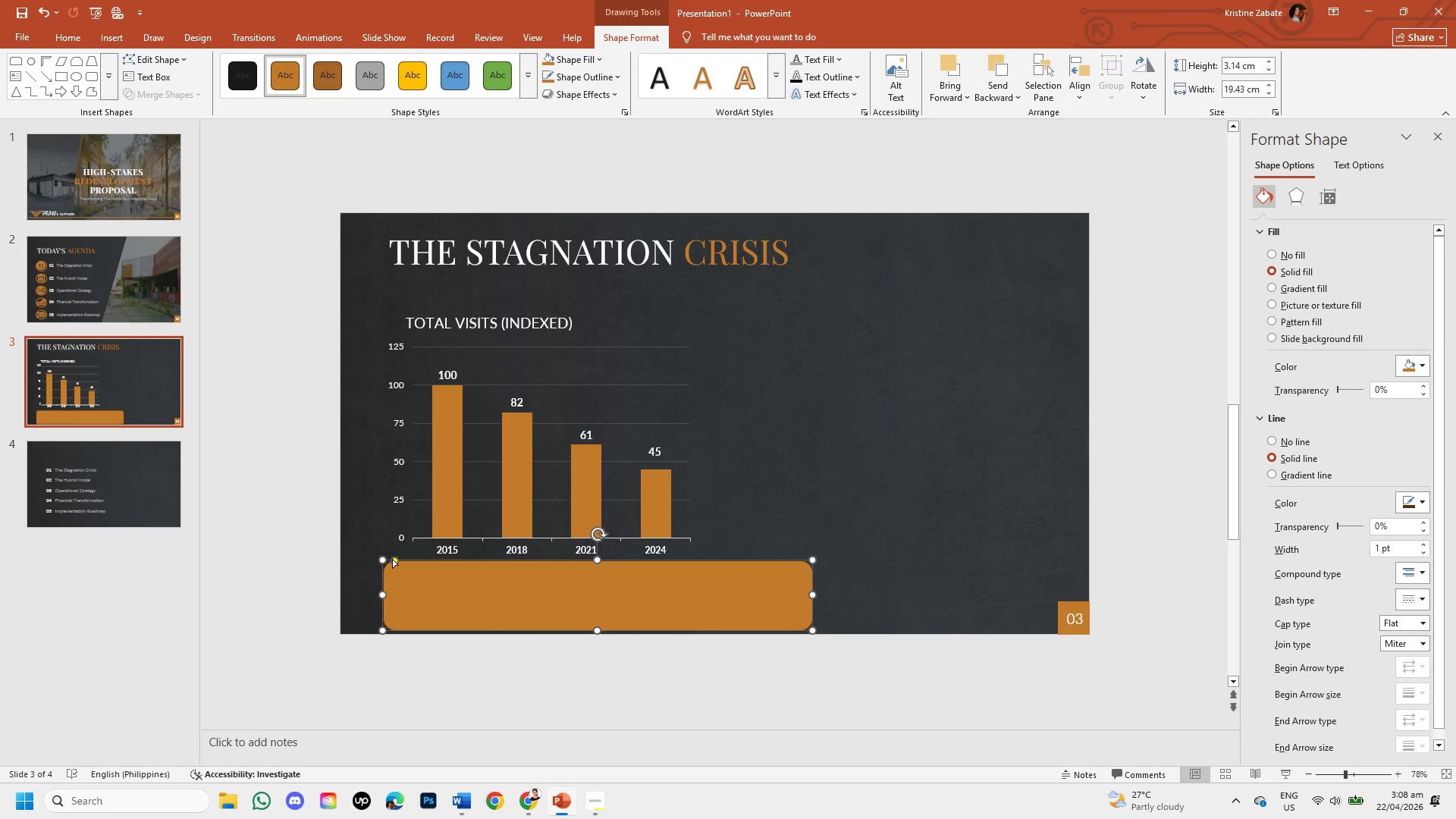 
left_click_drag(start_coordinate=[392, 559], to_coordinate=[464, 631])
 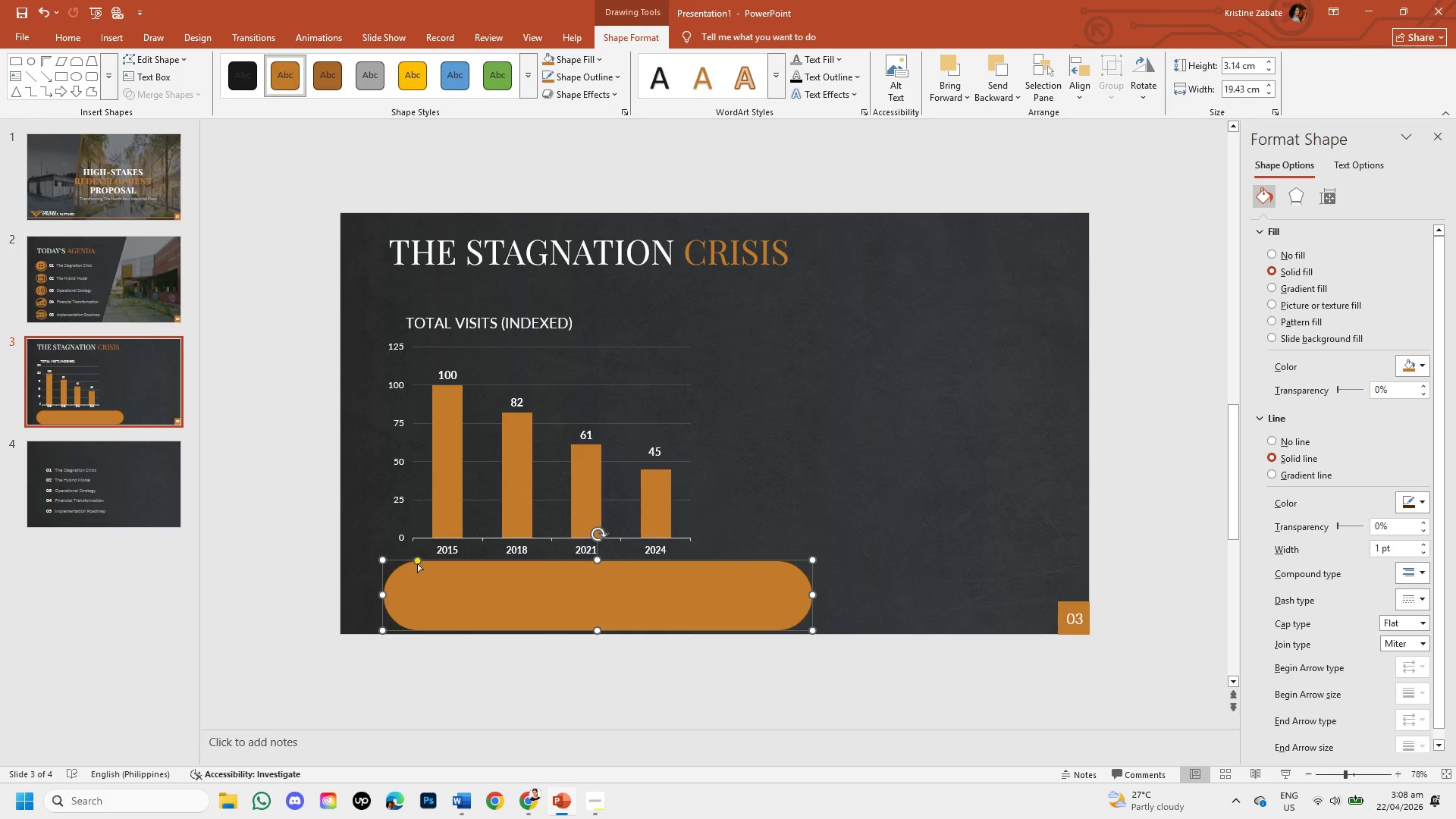 
left_click_drag(start_coordinate=[419, 557], to_coordinate=[457, 605])
 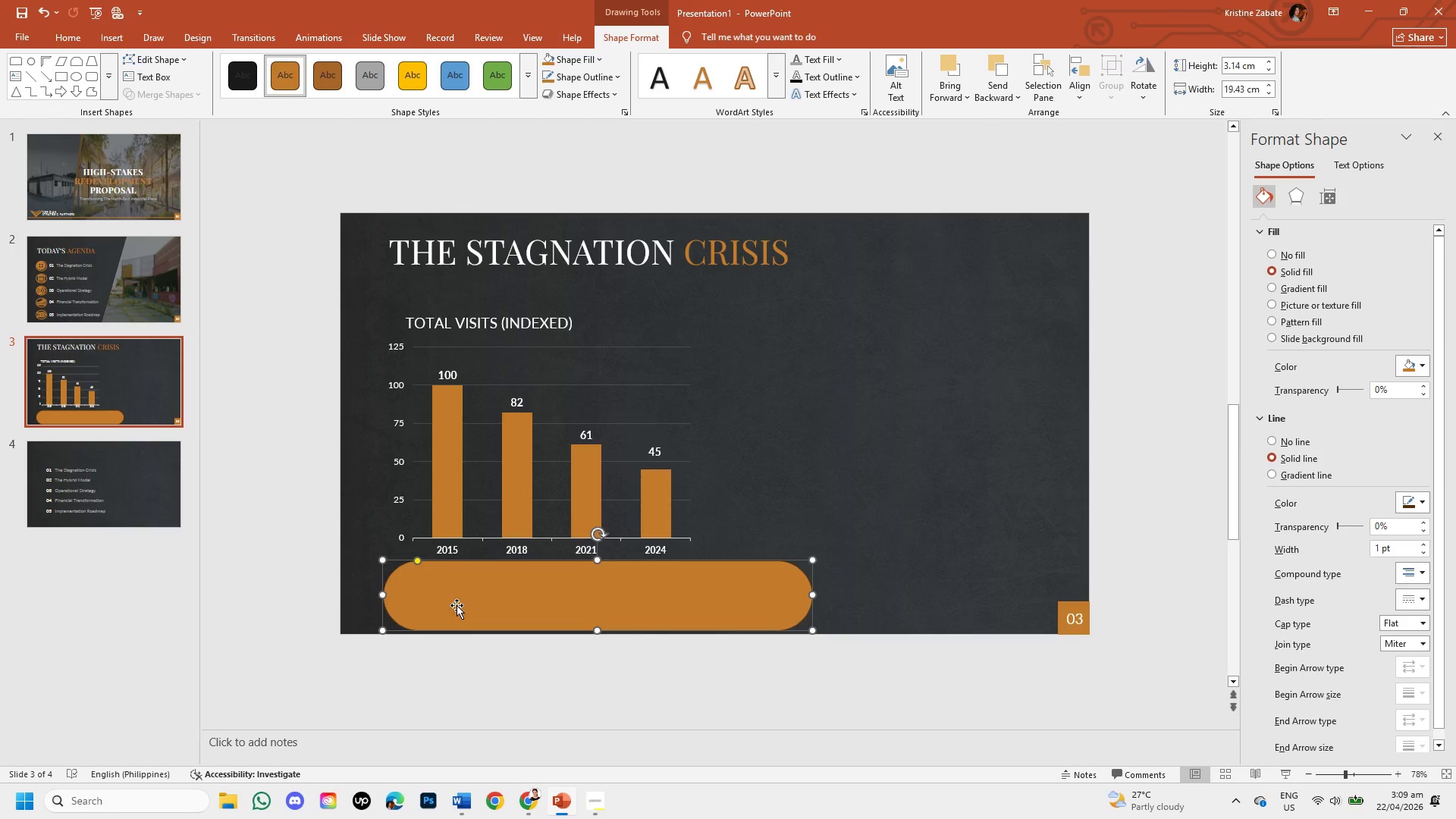 
key(Backspace)
 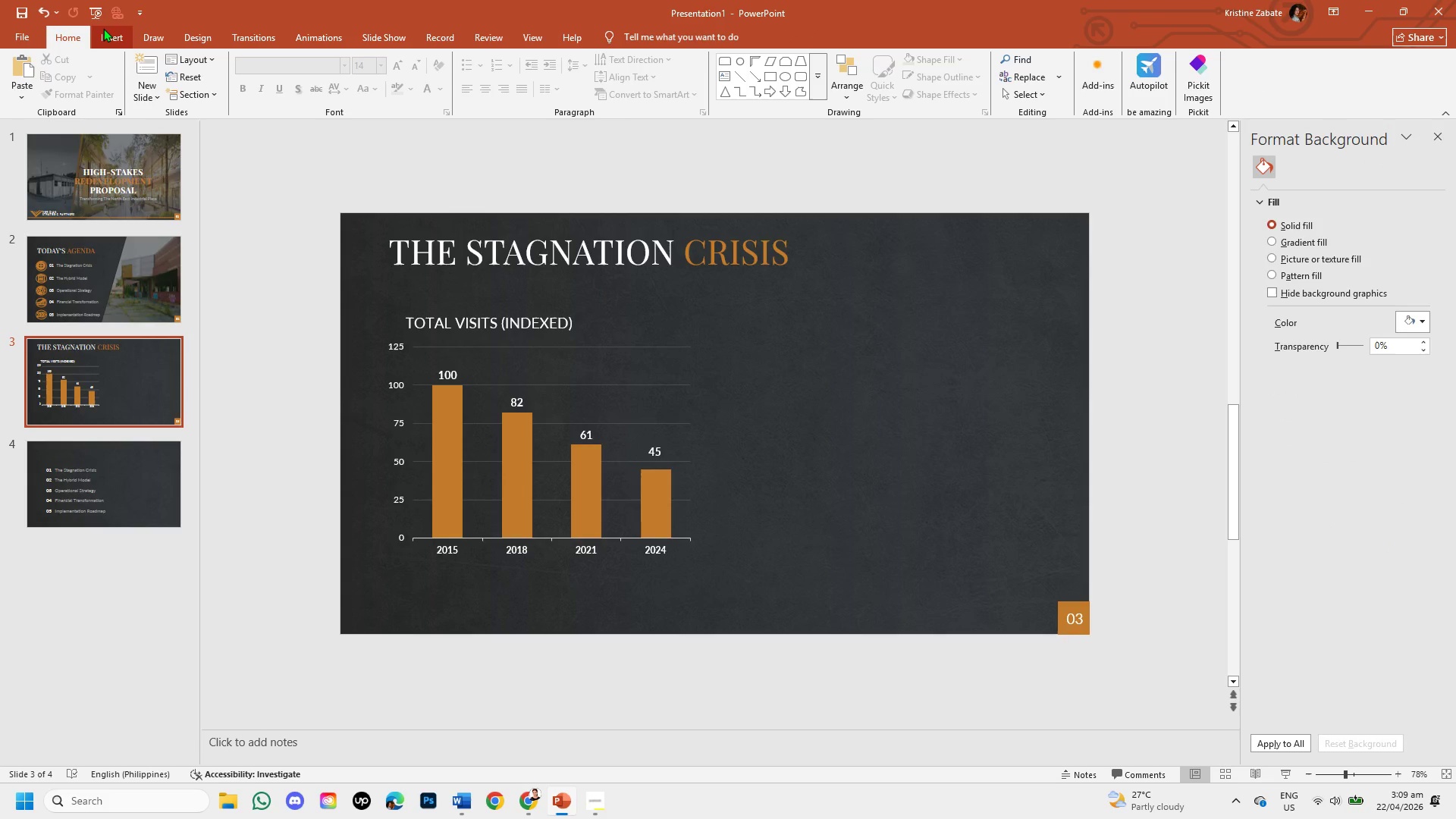 
left_click([106, 41])
 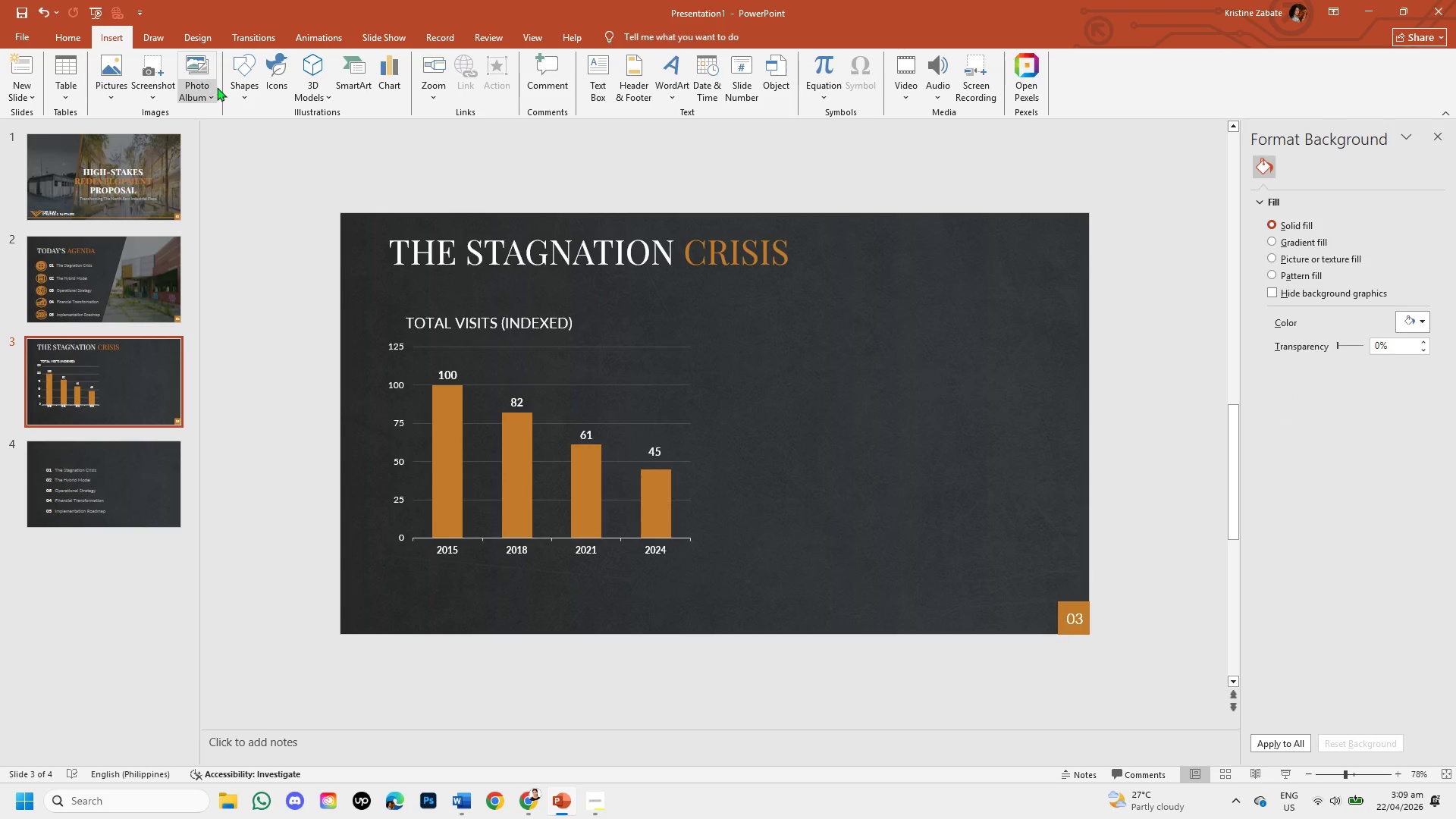 
left_click_drag(start_coordinate=[239, 105], to_coordinate=[239, 100])
 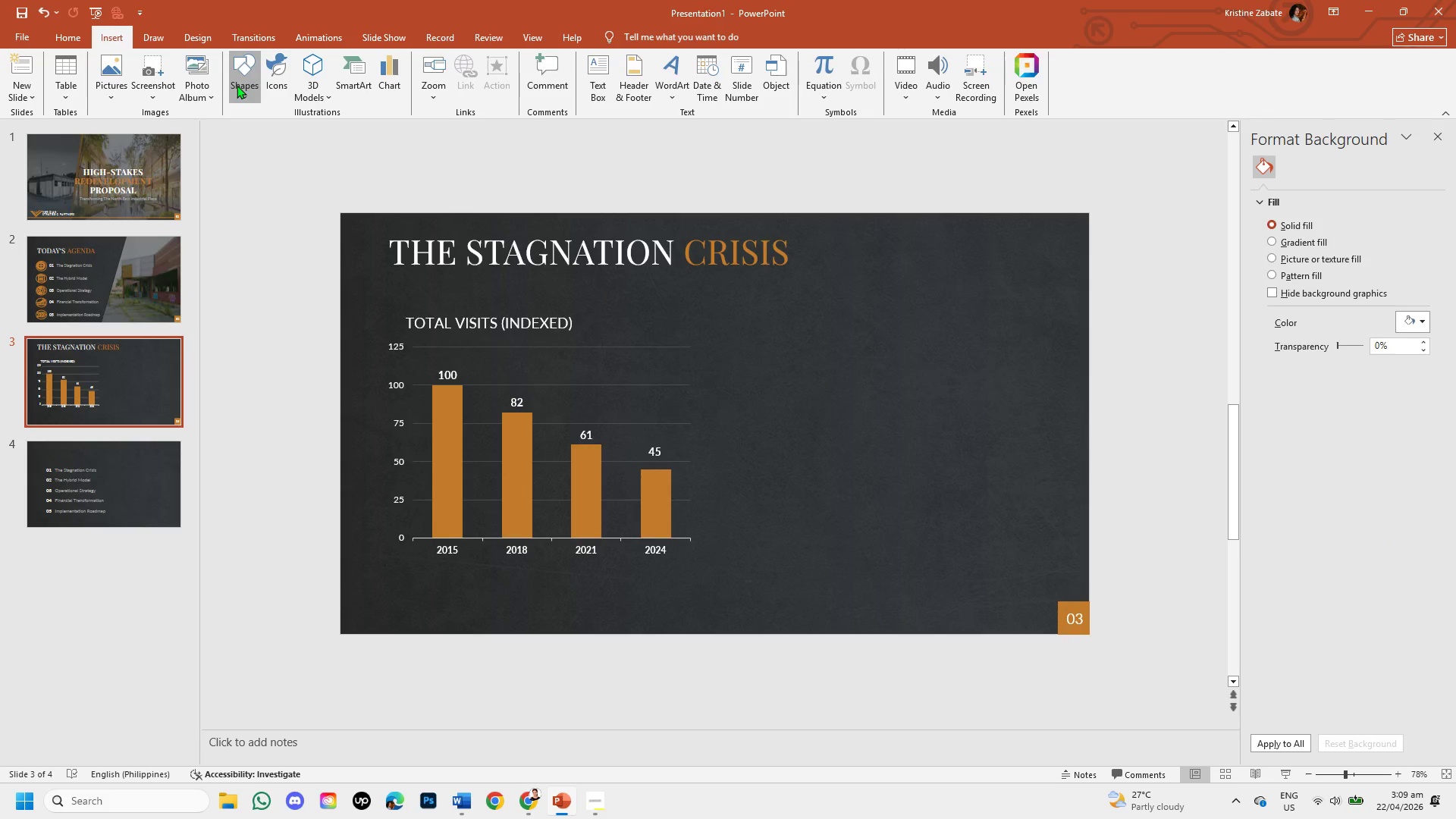 
double_click([237, 85])
 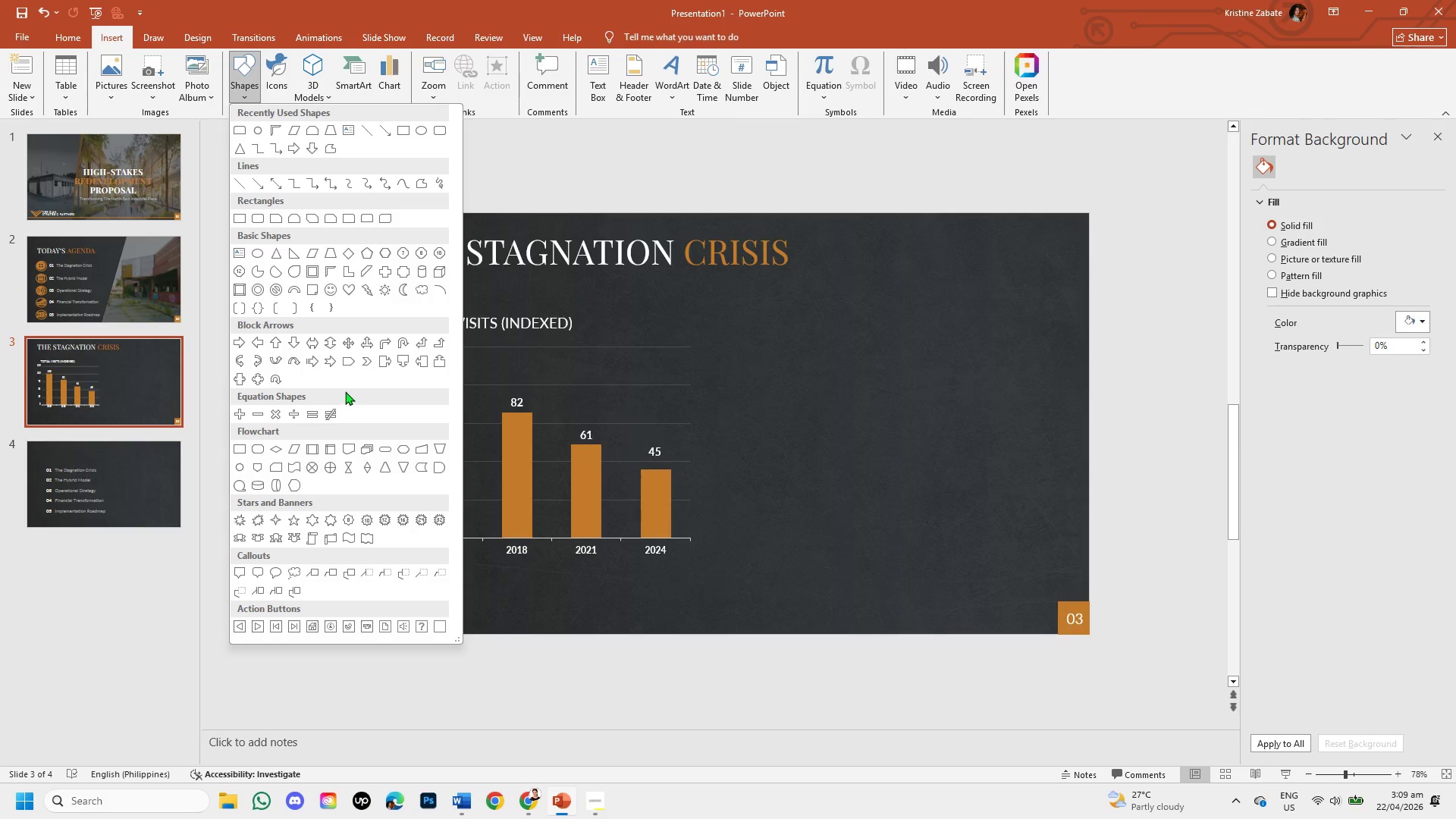 
wait(9.42)
 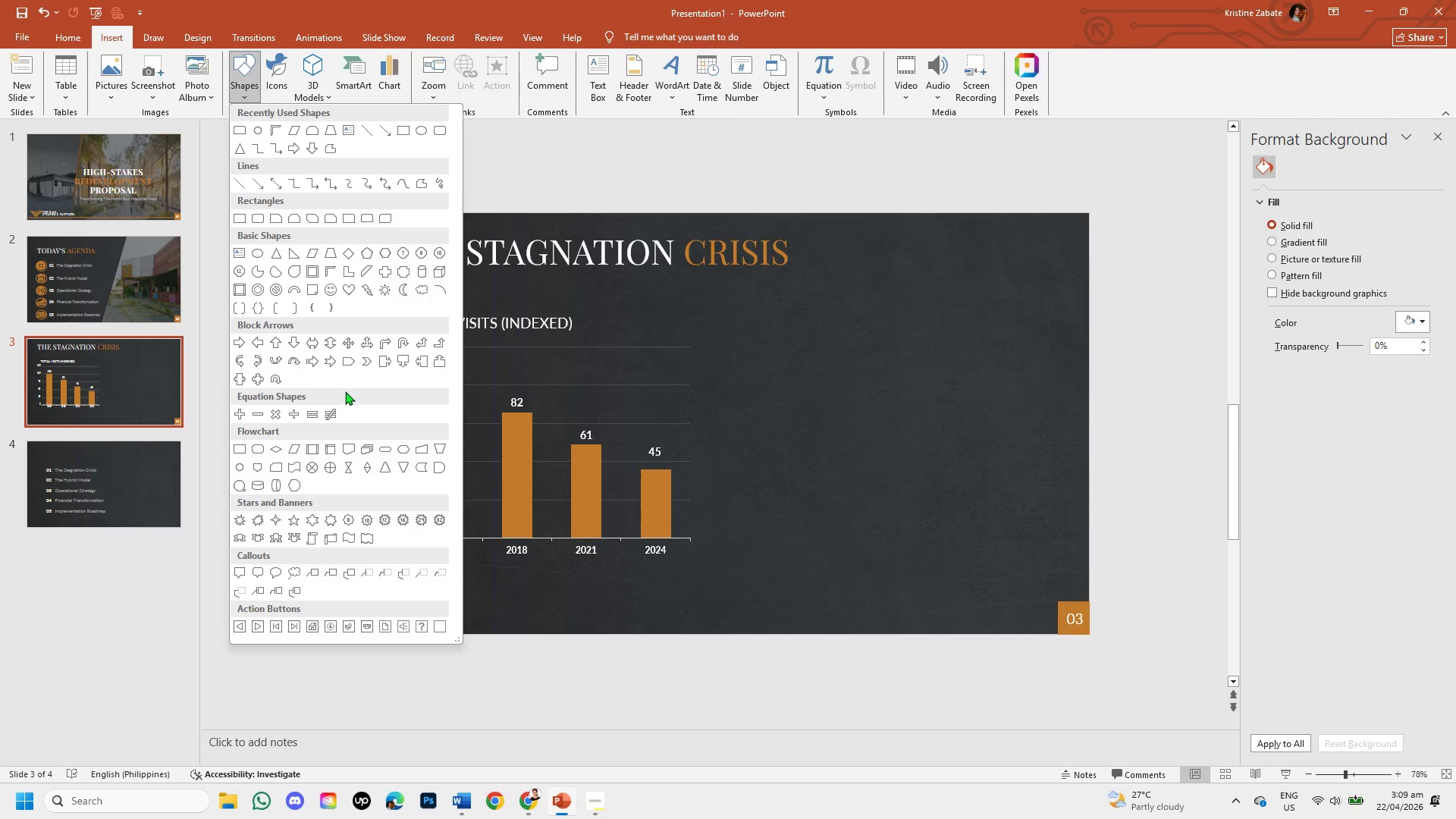 
left_click([345, 362])
 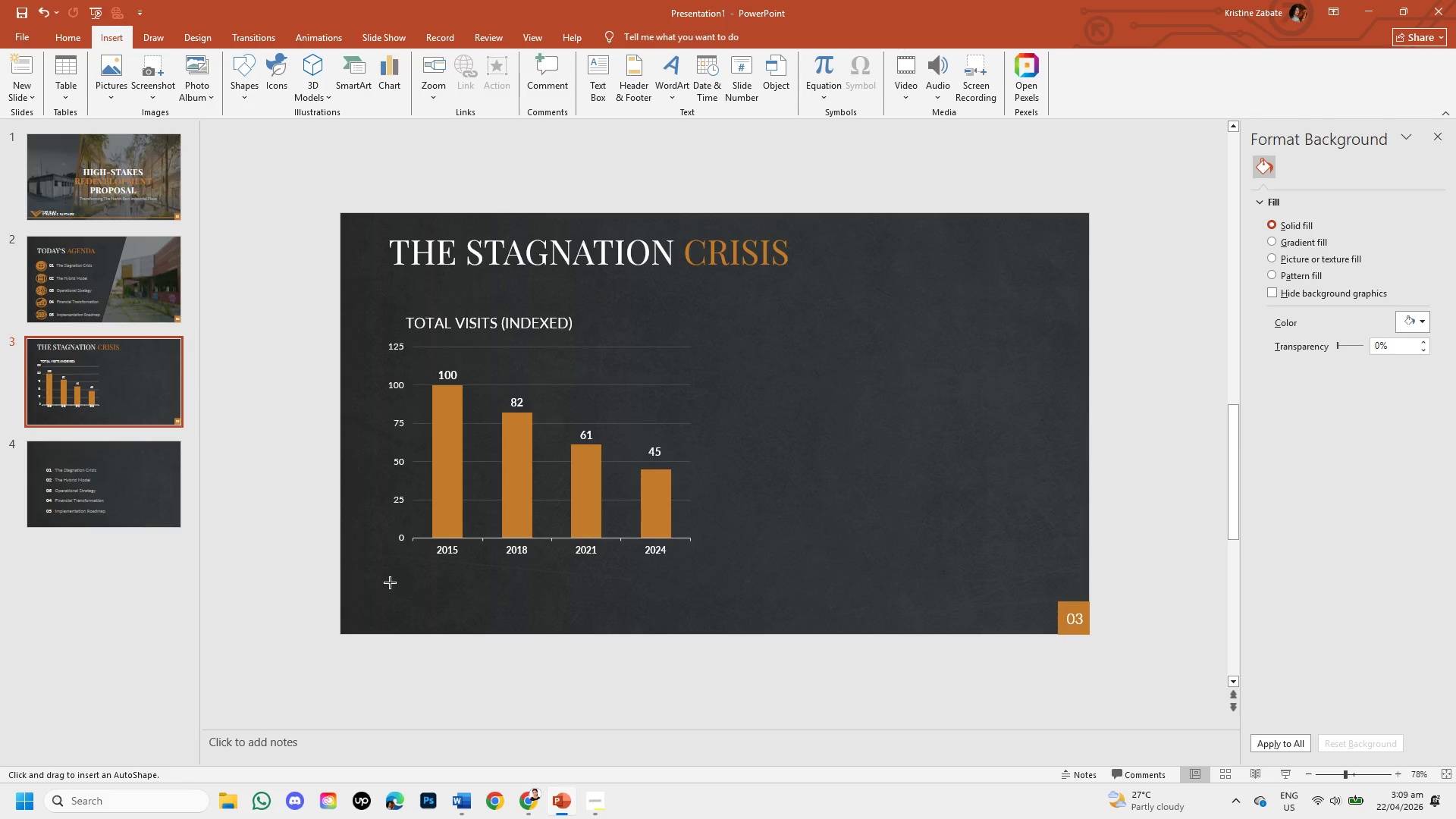 
left_click_drag(start_coordinate=[383, 576], to_coordinate=[866, 632])
 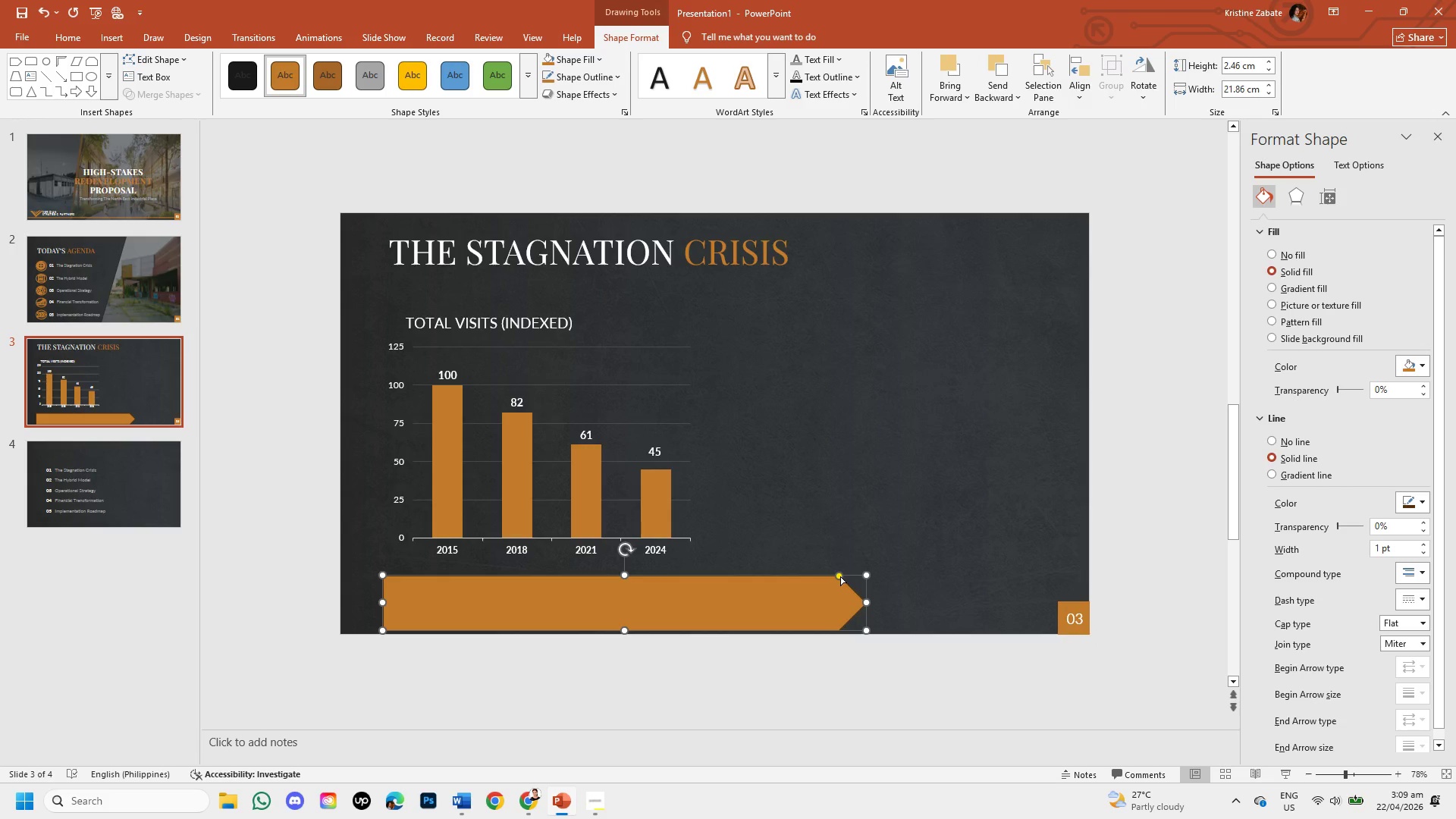 
left_click_drag(start_coordinate=[839, 574], to_coordinate=[844, 585])
 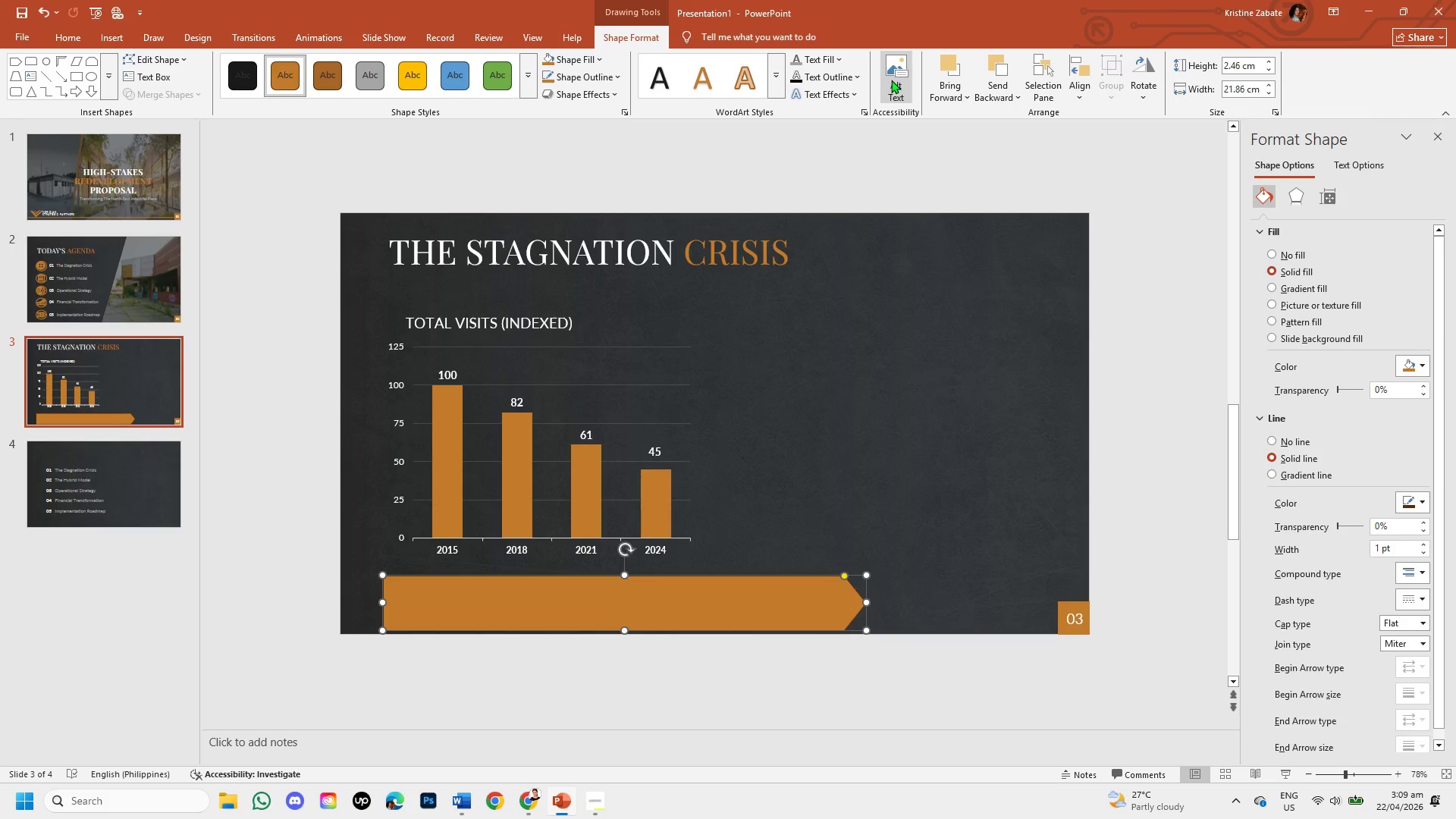 
left_click([1147, 99])
 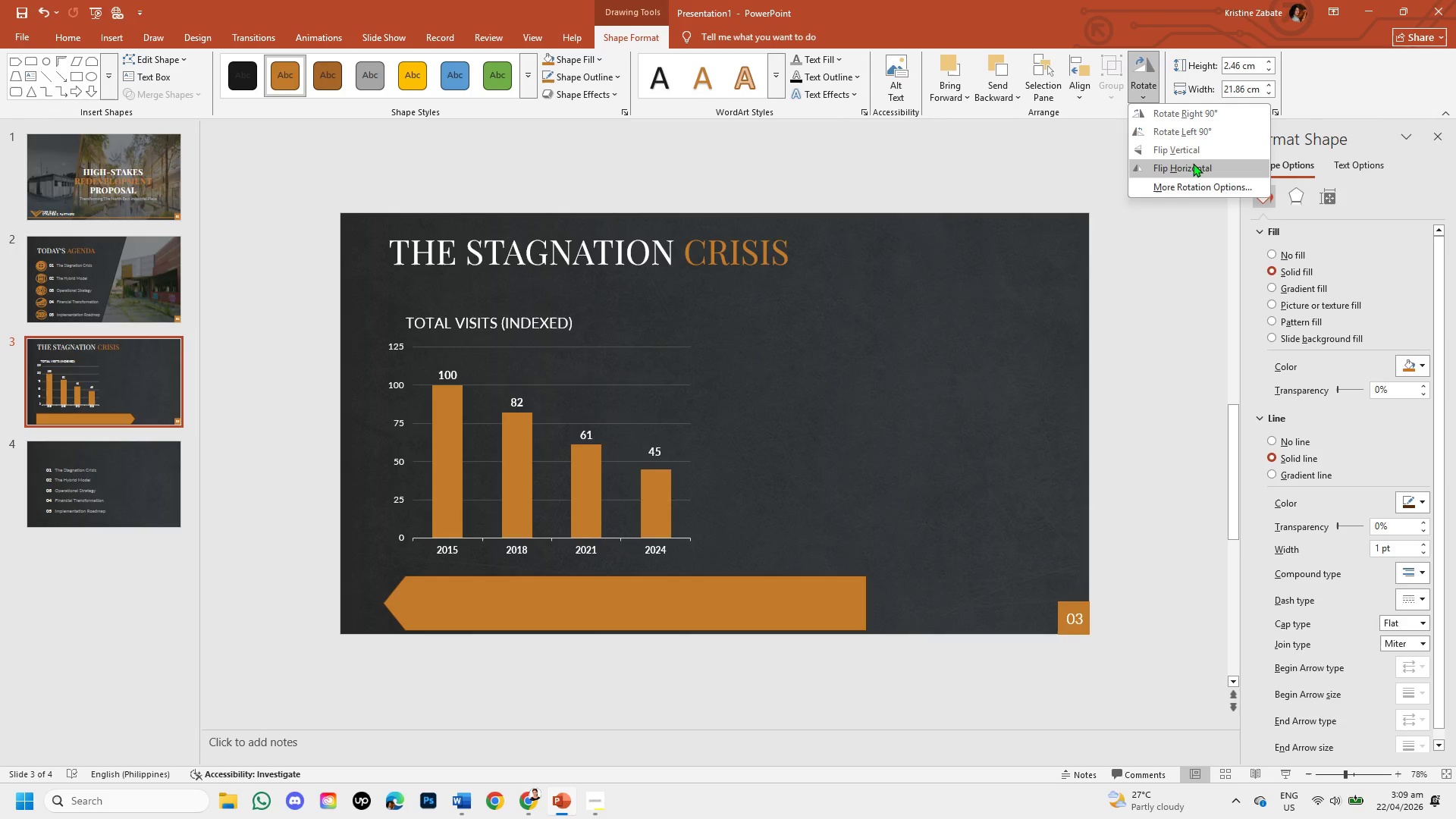 
left_click([1193, 163])
 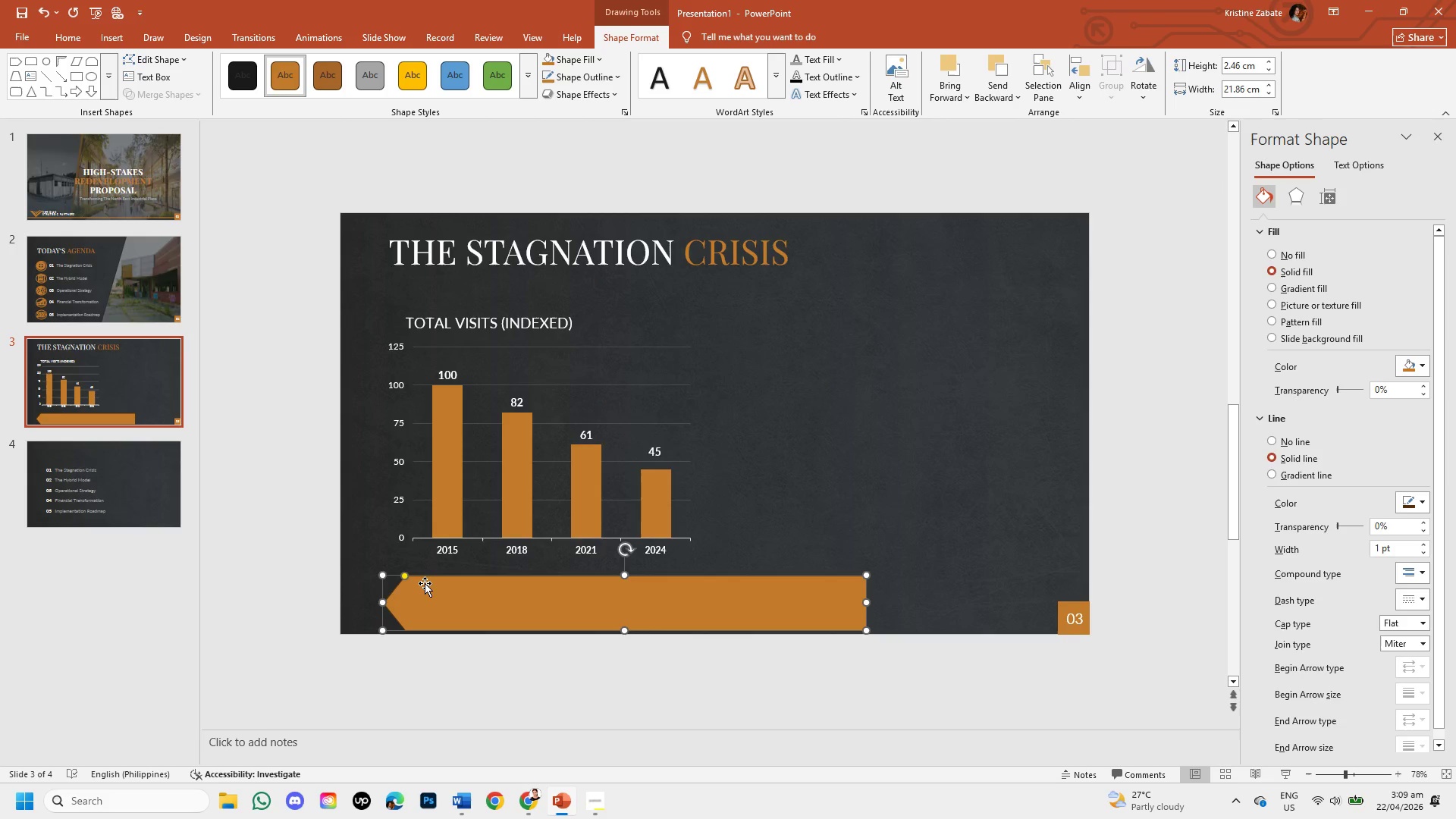 
right_click([416, 591])
 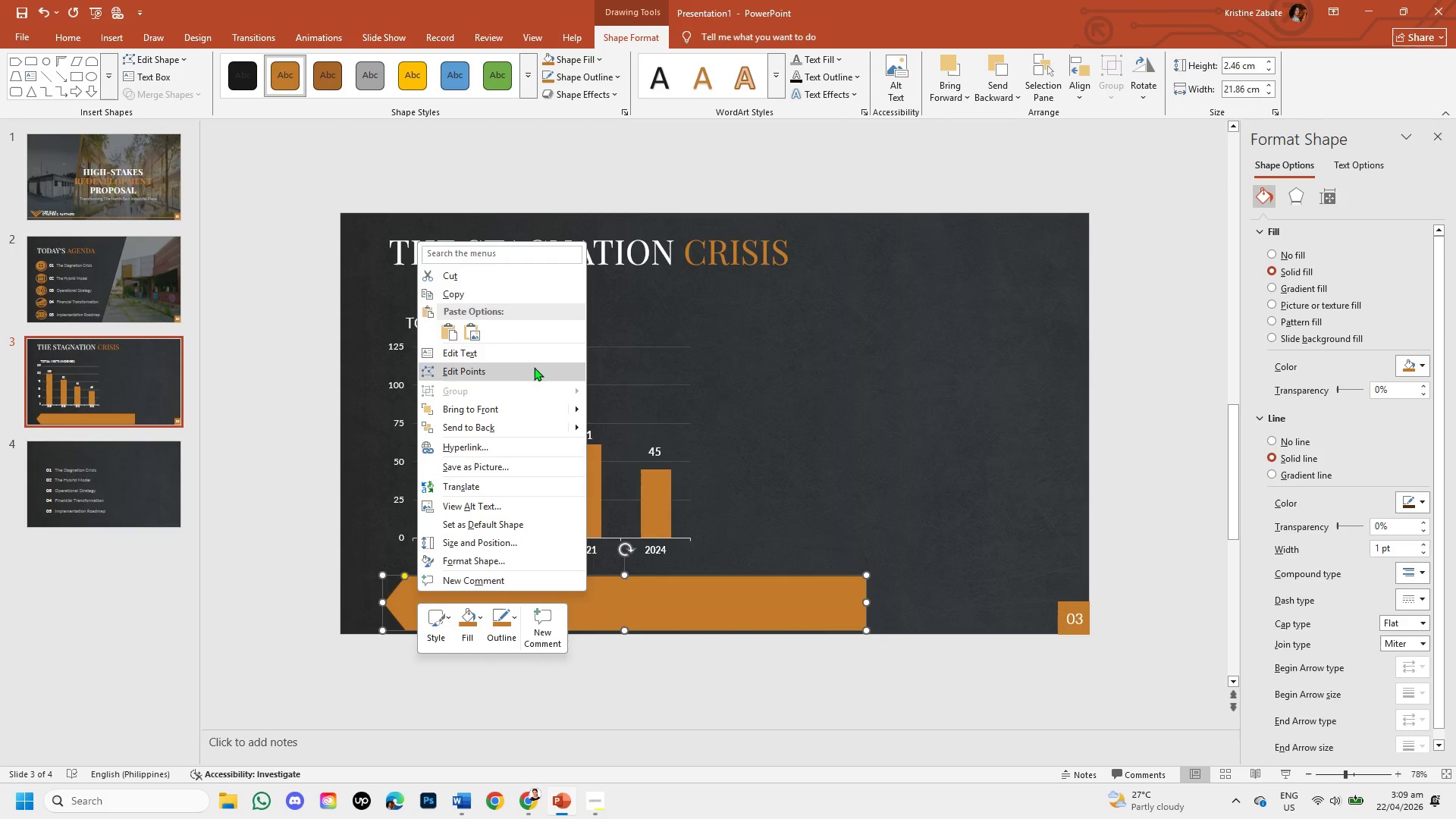 
left_click([532, 359])
 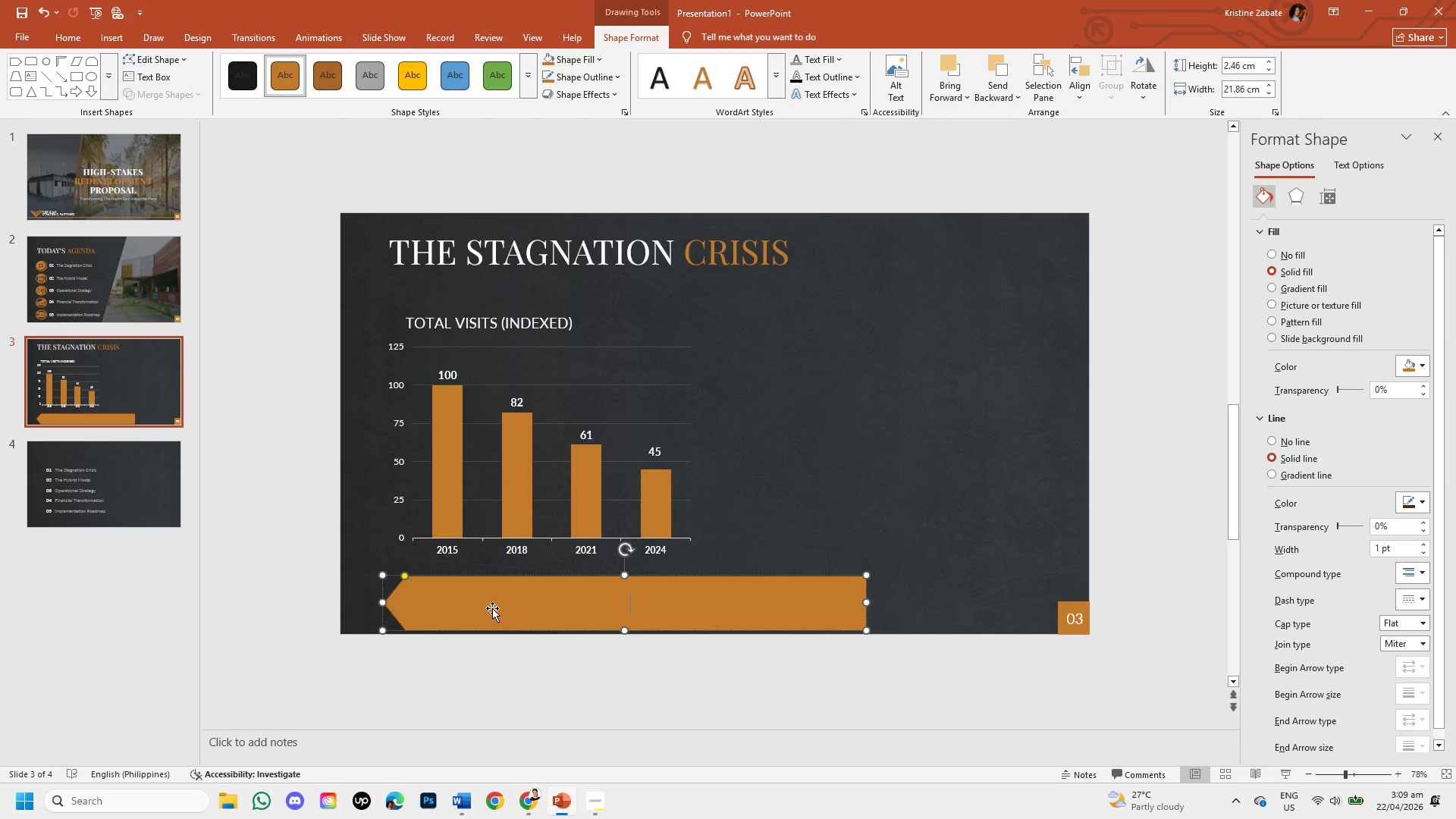 
left_click([492, 606])
 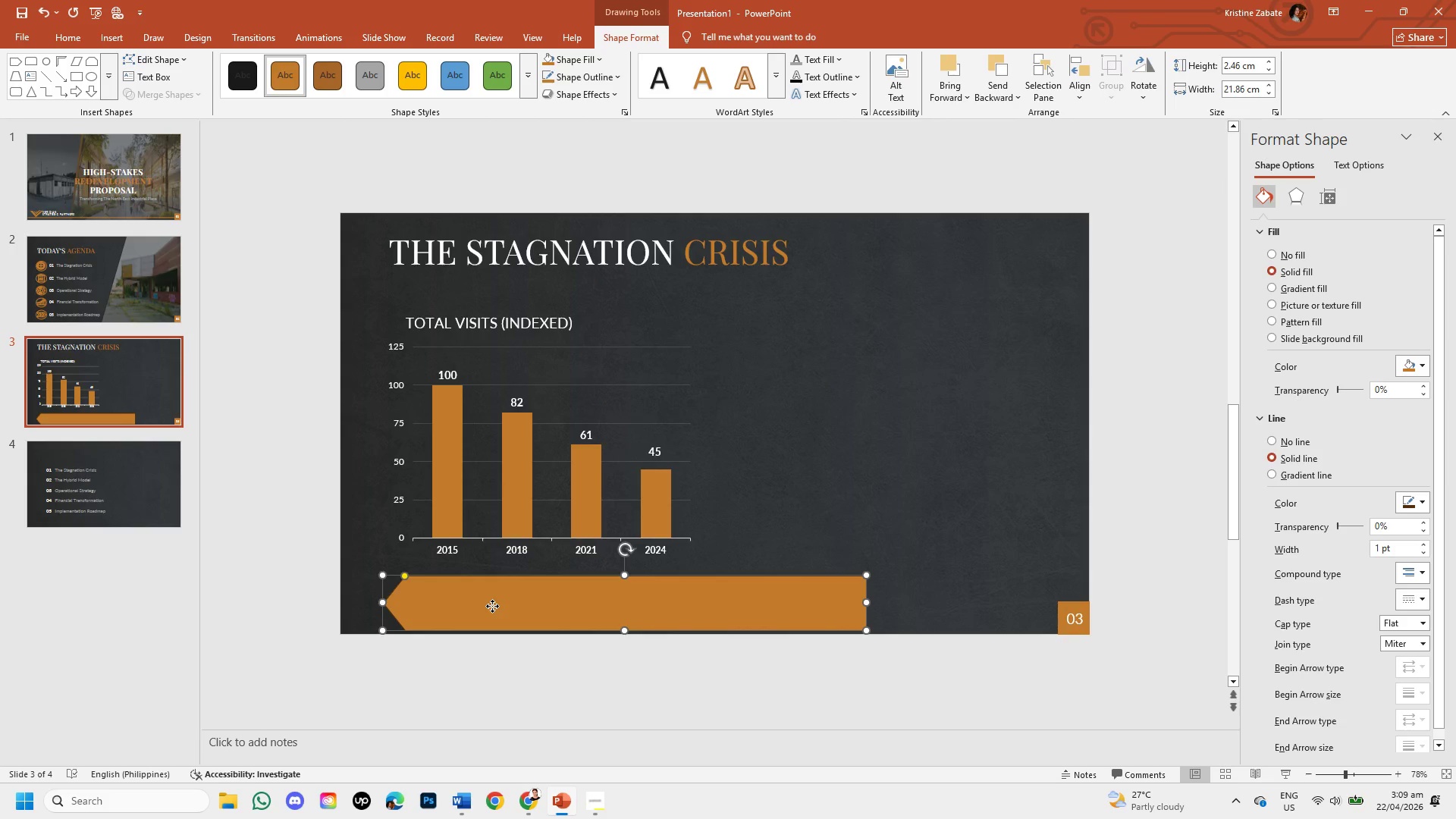 
right_click([492, 606])
 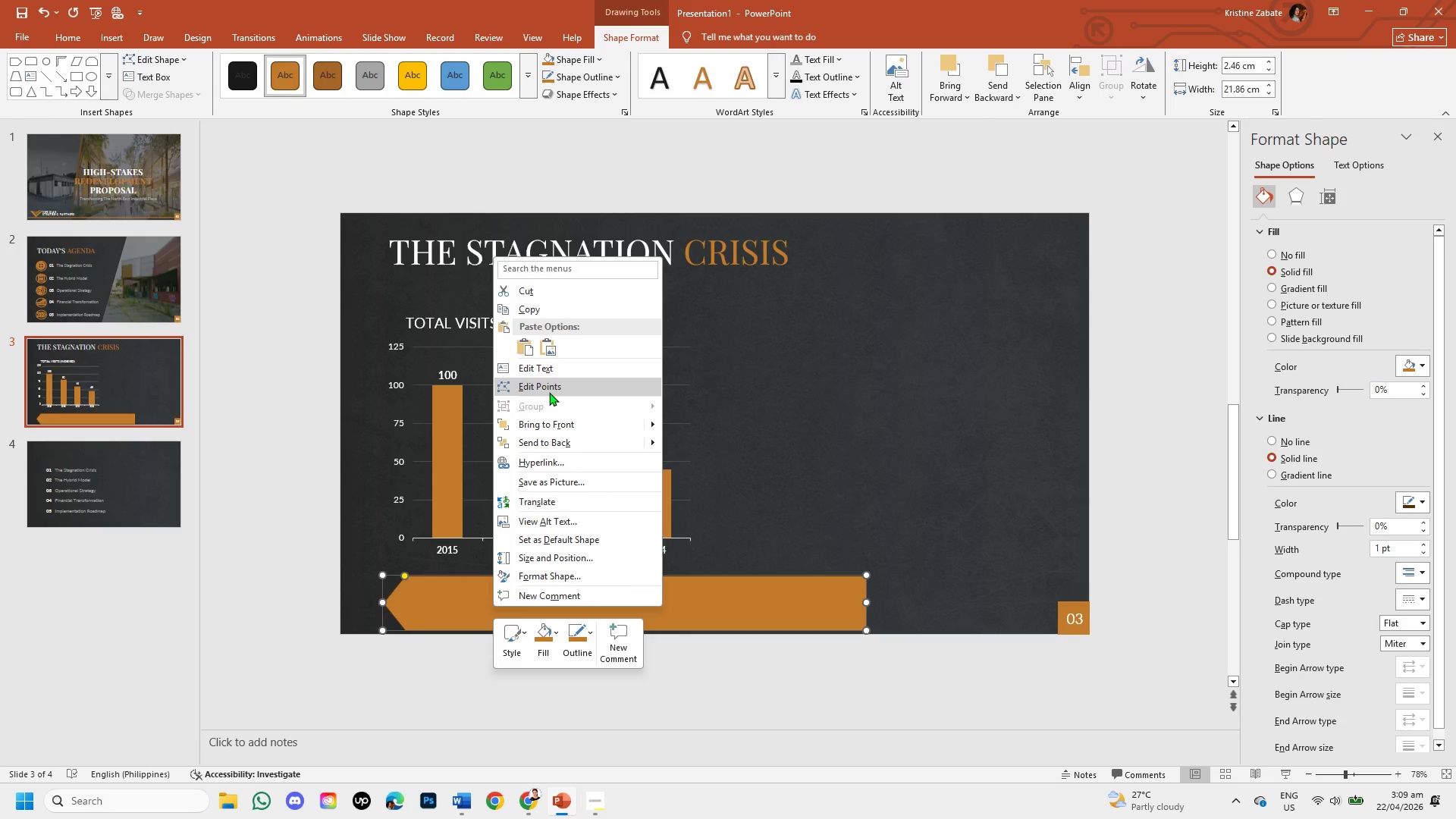 
left_click([549, 392])
 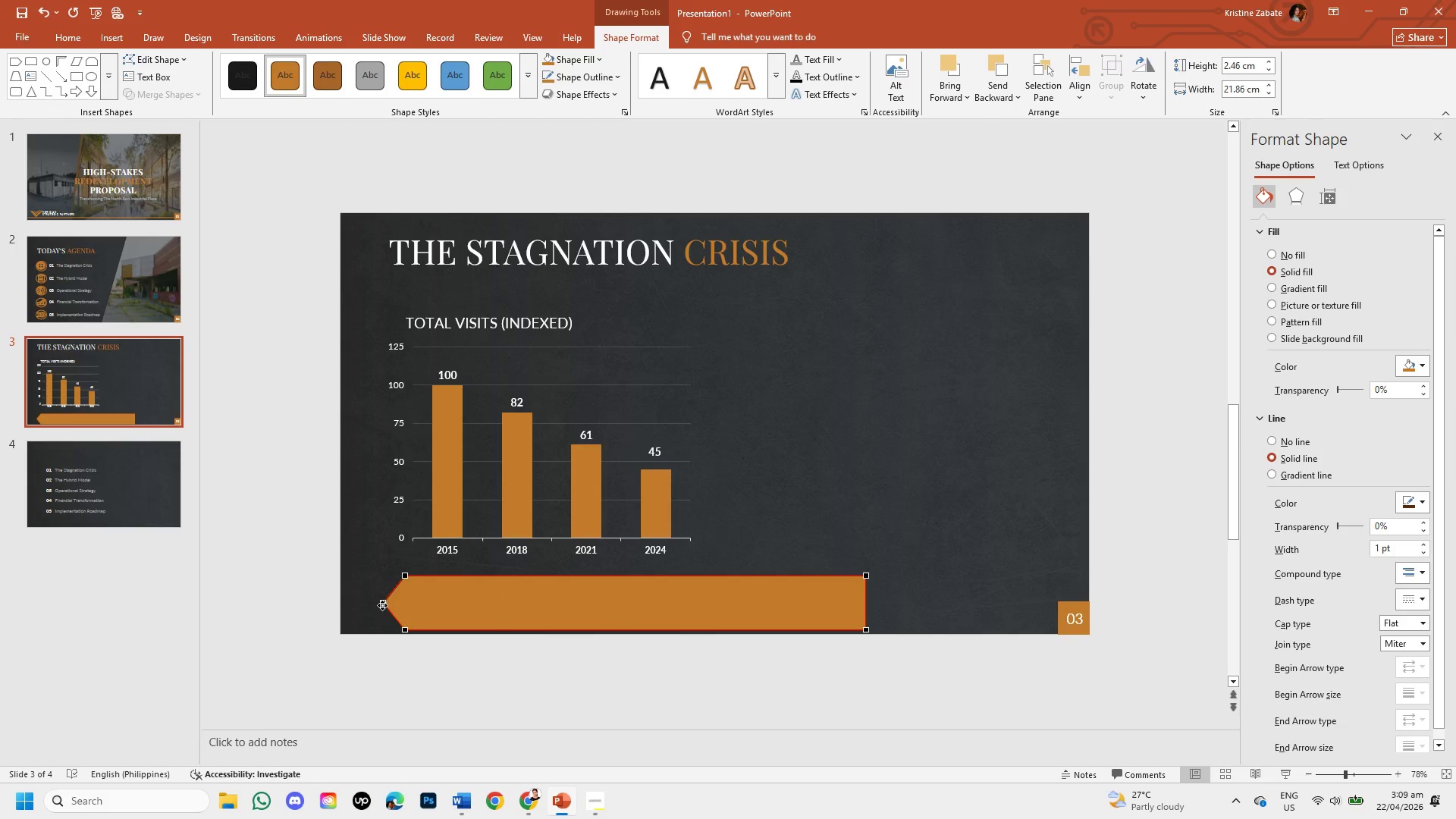 
left_click_drag(start_coordinate=[384, 603], to_coordinate=[402, 604])
 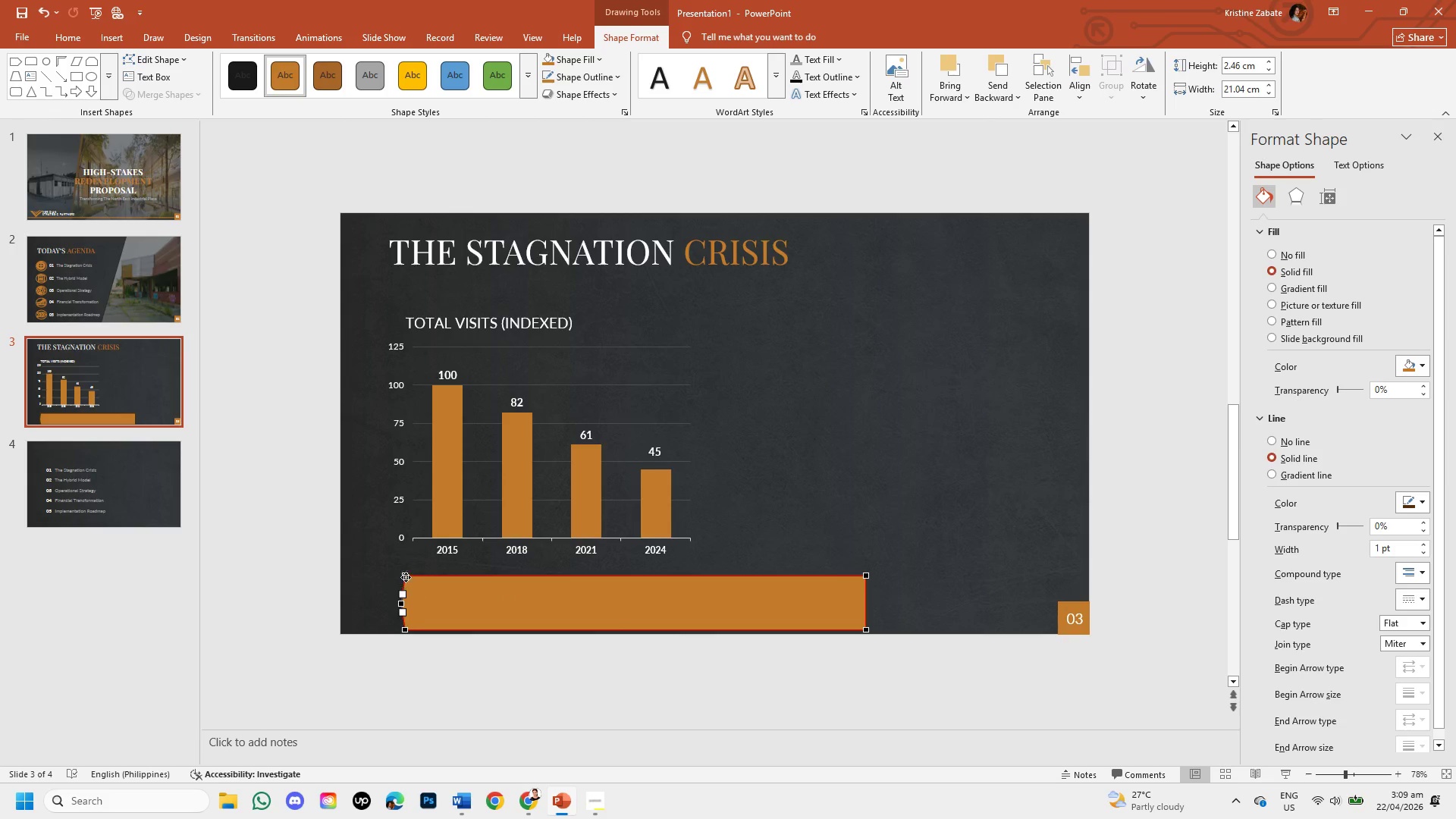 
left_click_drag(start_coordinate=[406, 576], to_coordinate=[417, 576])
 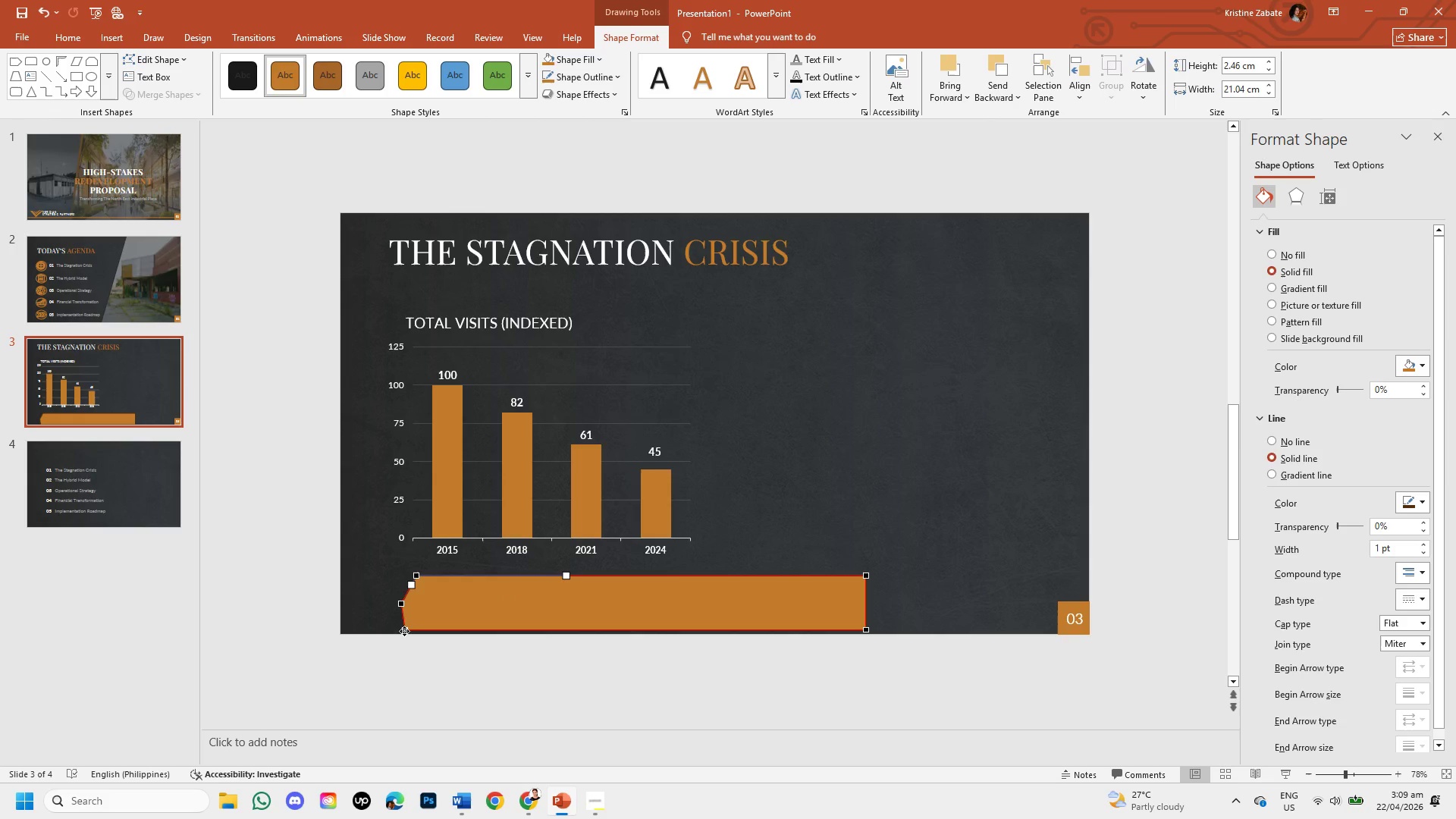 
left_click_drag(start_coordinate=[404, 631], to_coordinate=[393, 631])
 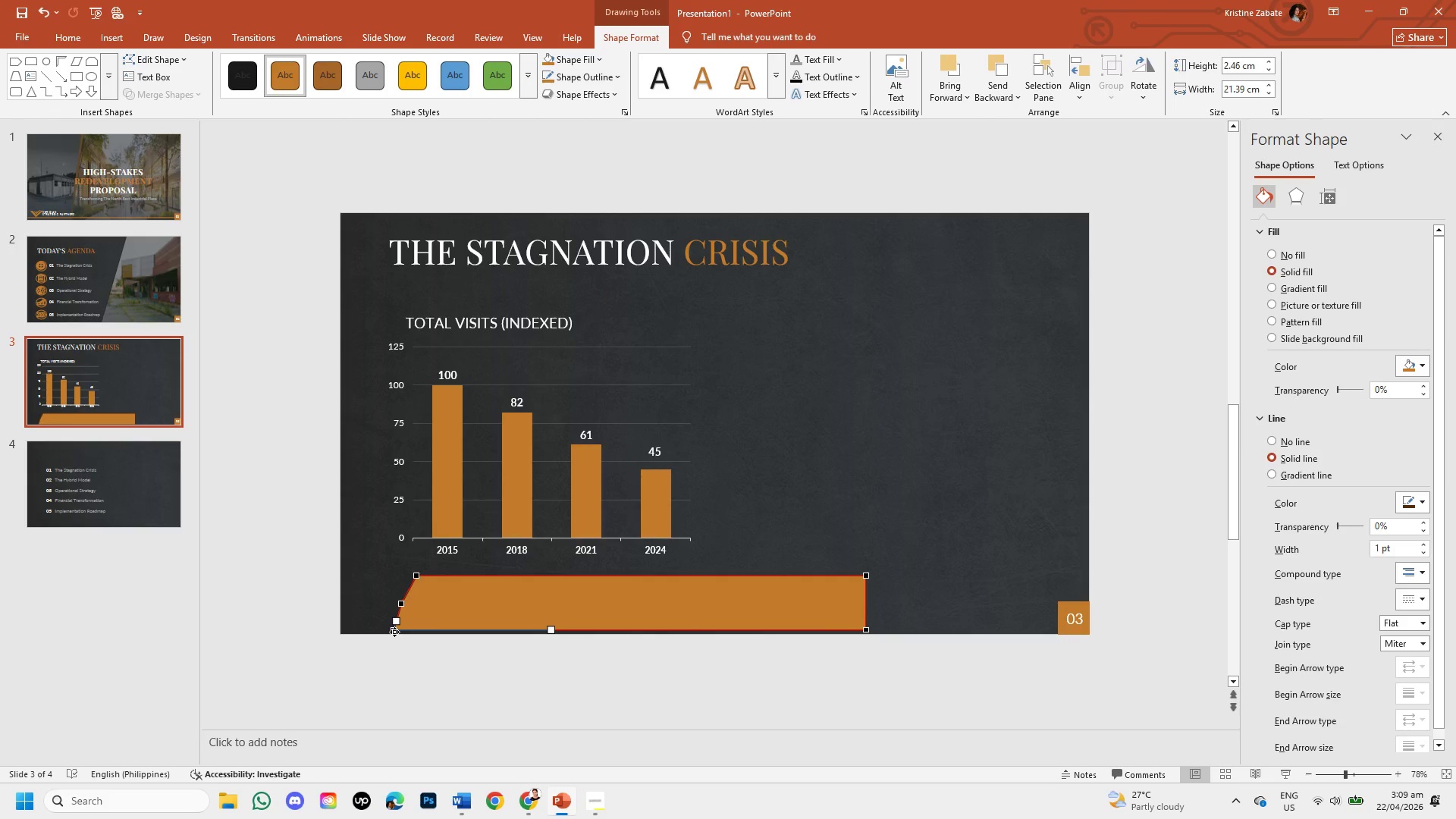 
left_click_drag(start_coordinate=[394, 632], to_coordinate=[390, 632])
 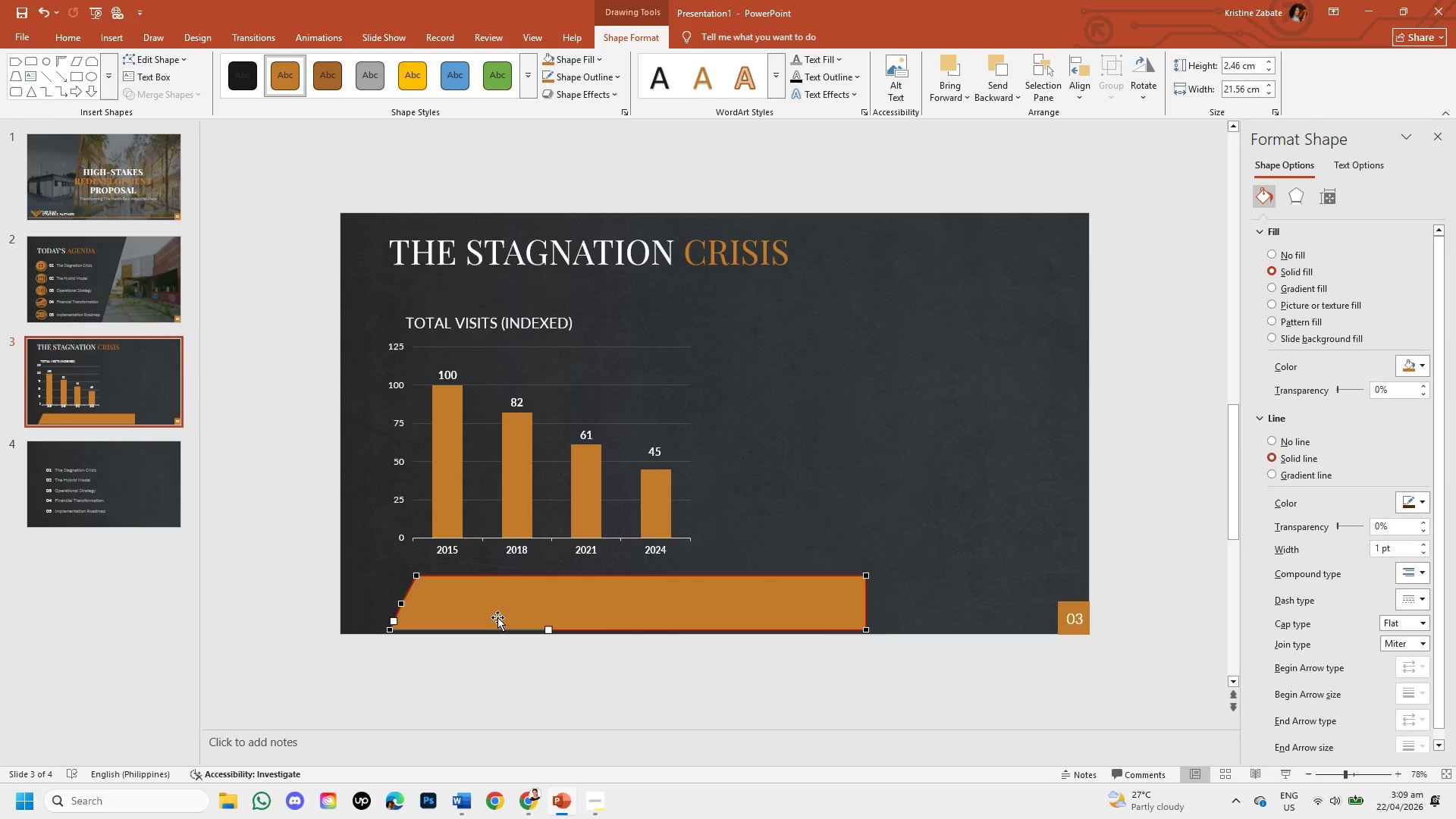 
left_click([882, 532])
 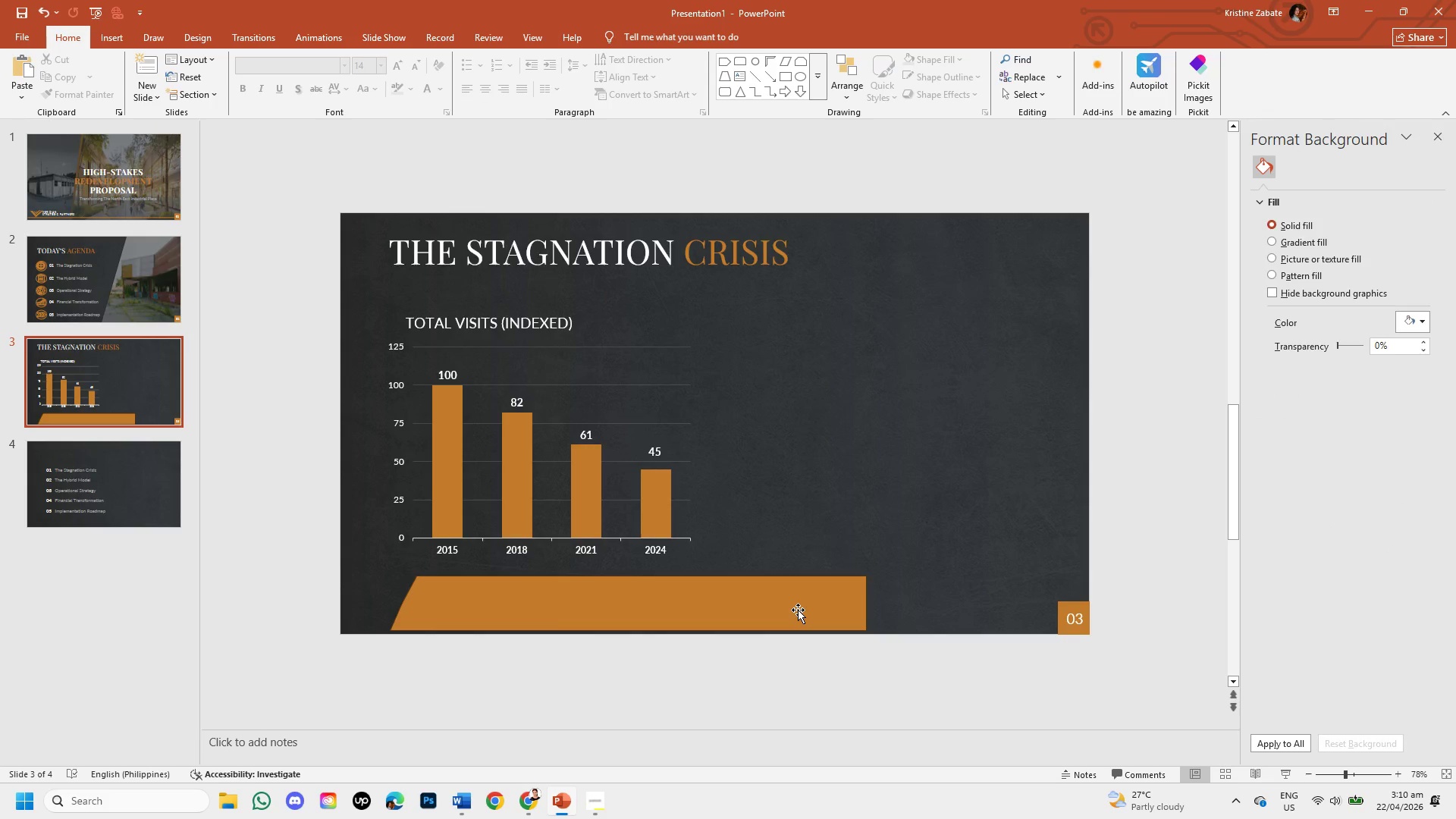 
left_click([798, 610])
 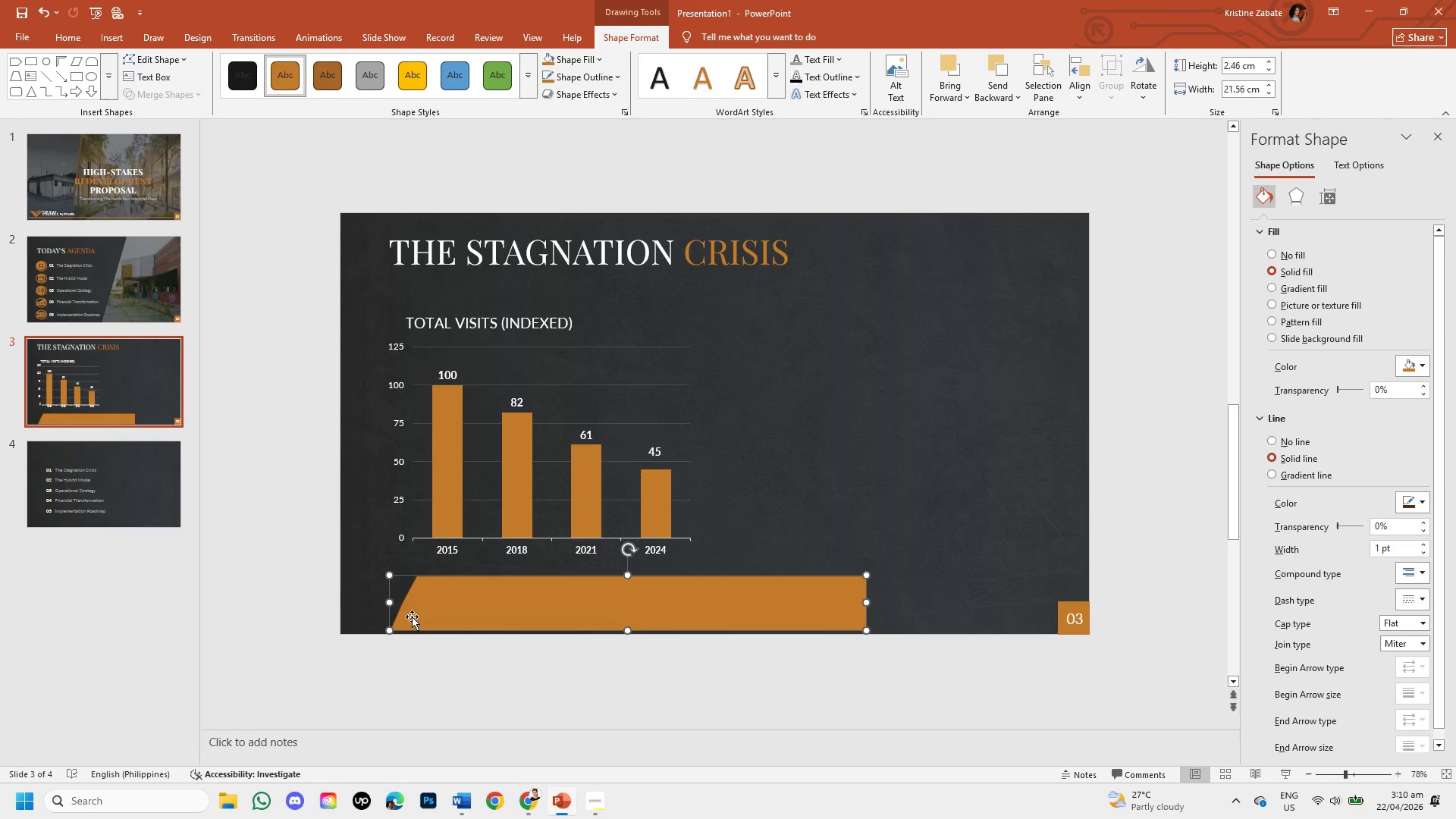 
right_click([412, 617])
 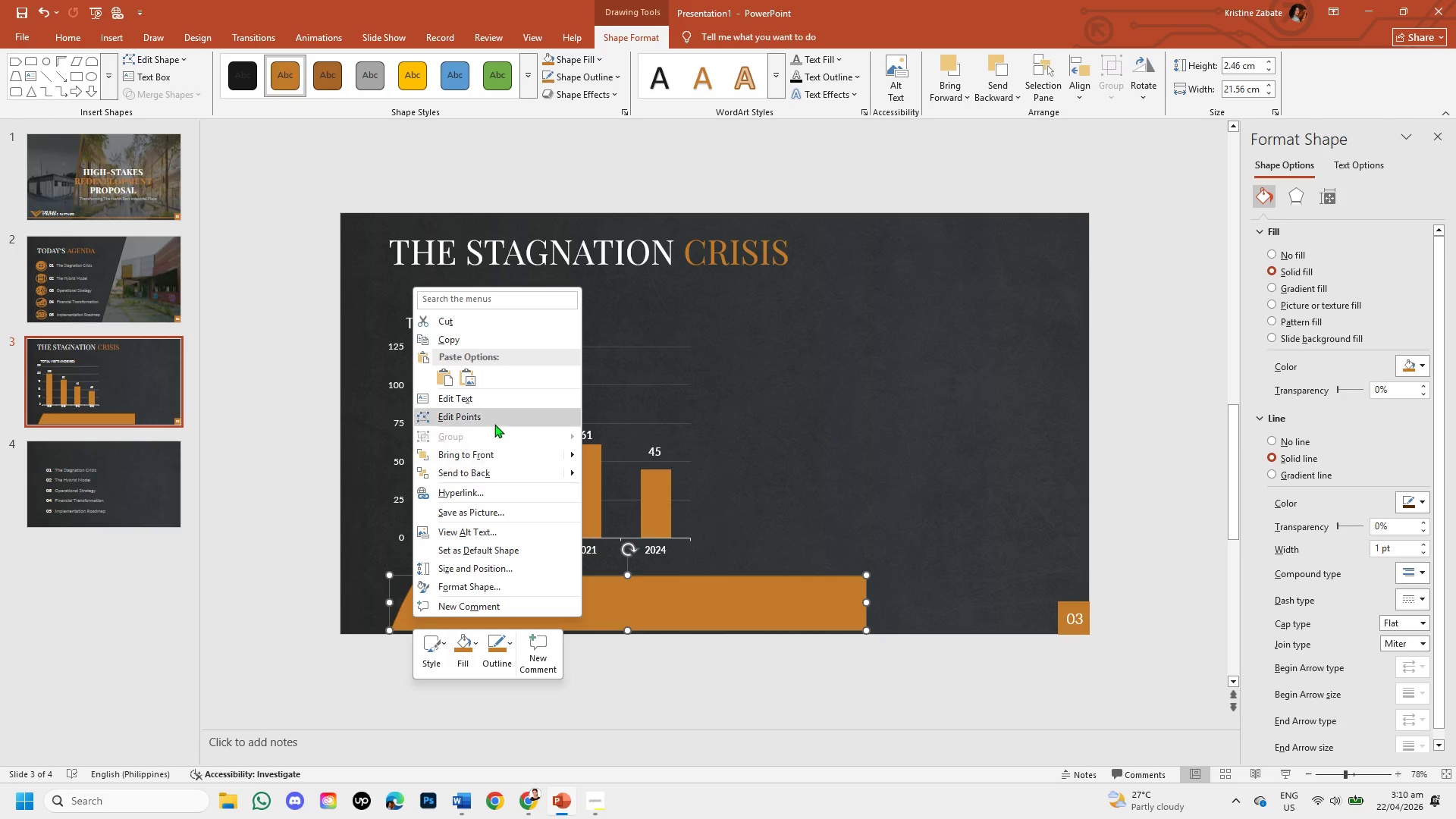 
left_click([494, 422])
 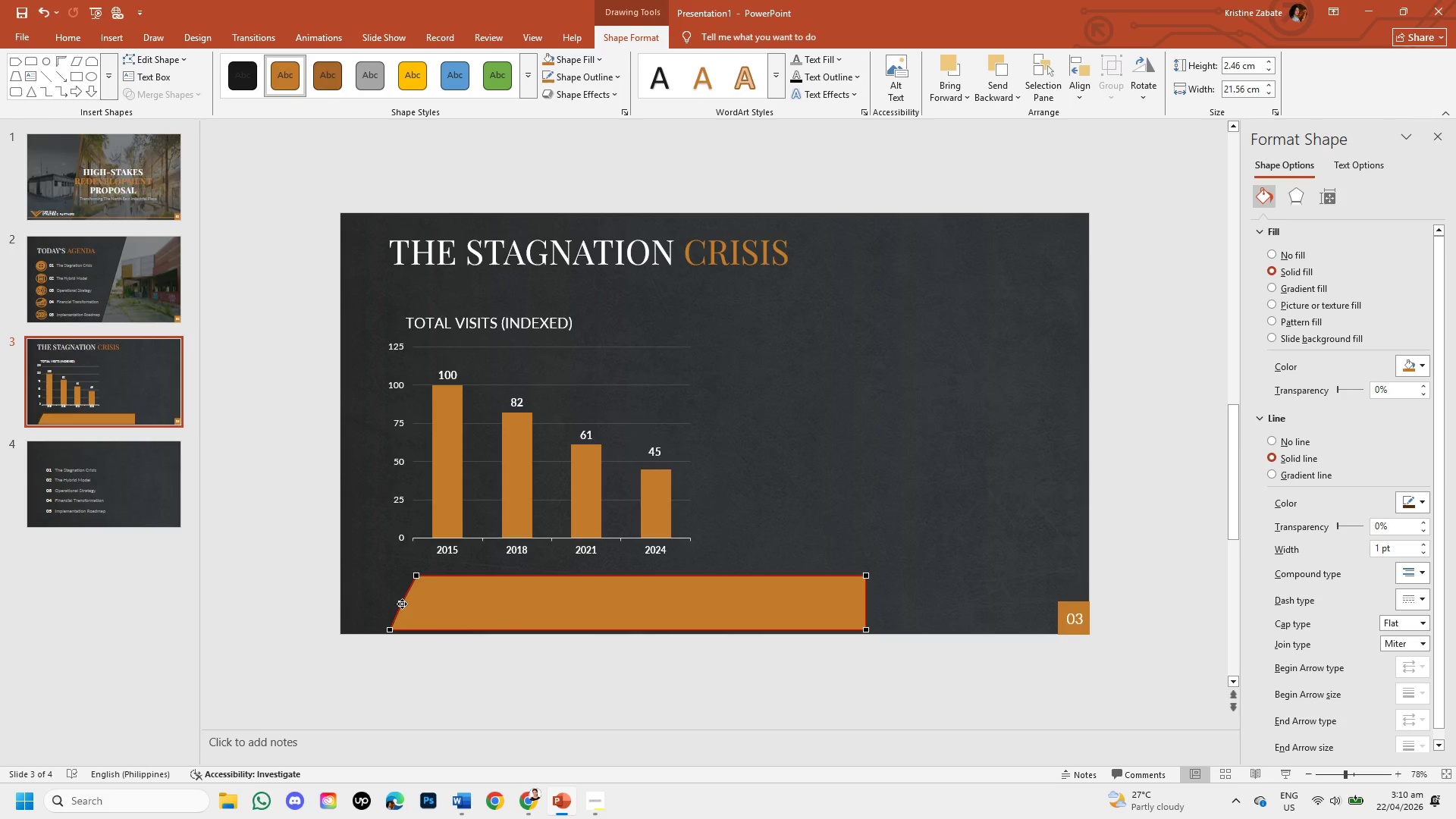 
left_click_drag(start_coordinate=[402, 604], to_coordinate=[403, 607])
 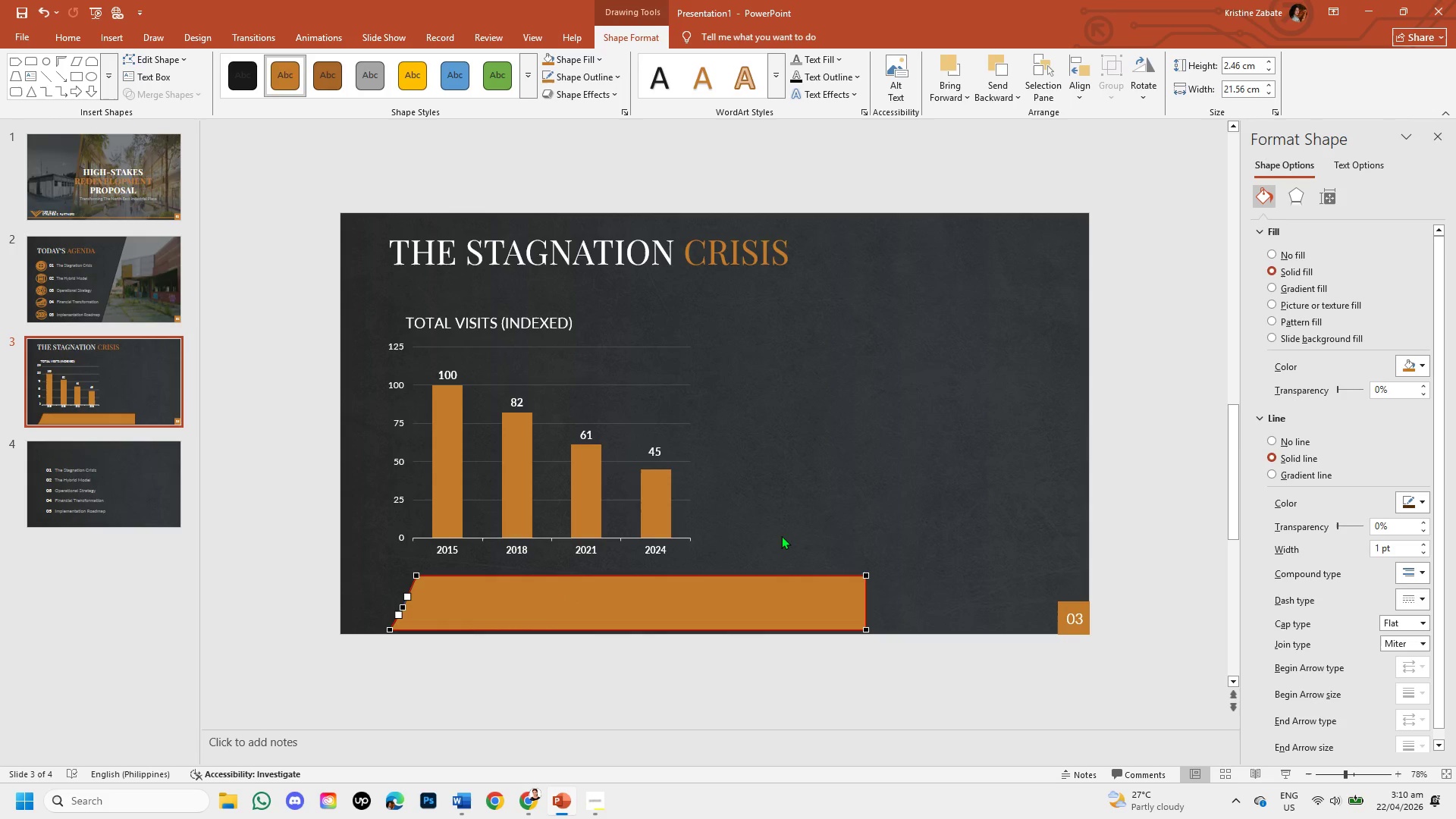 
left_click([788, 529])
 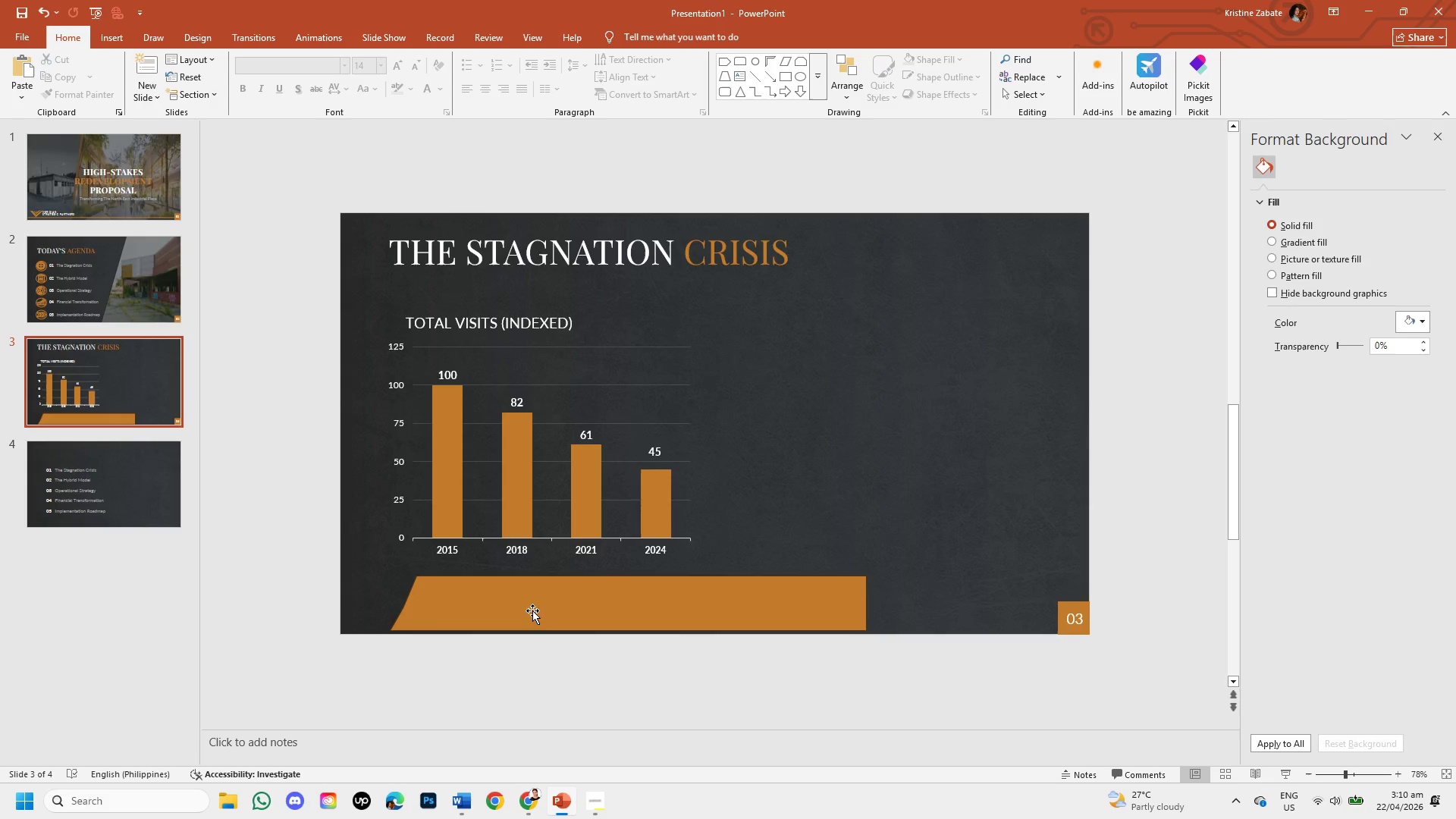 
left_click([531, 610])
 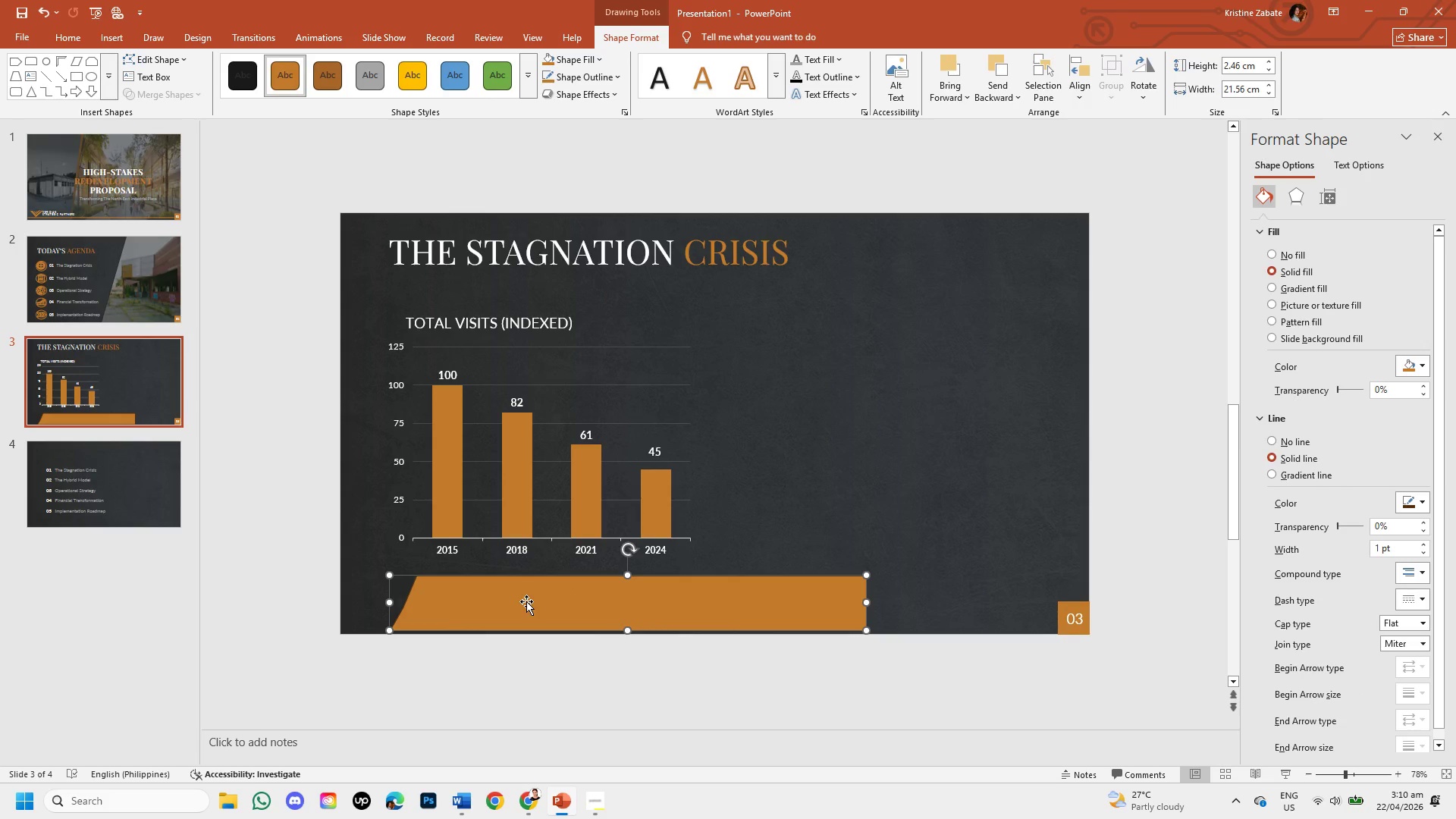 
left_click_drag(start_coordinate=[526, 604], to_coordinate=[475, 610])
 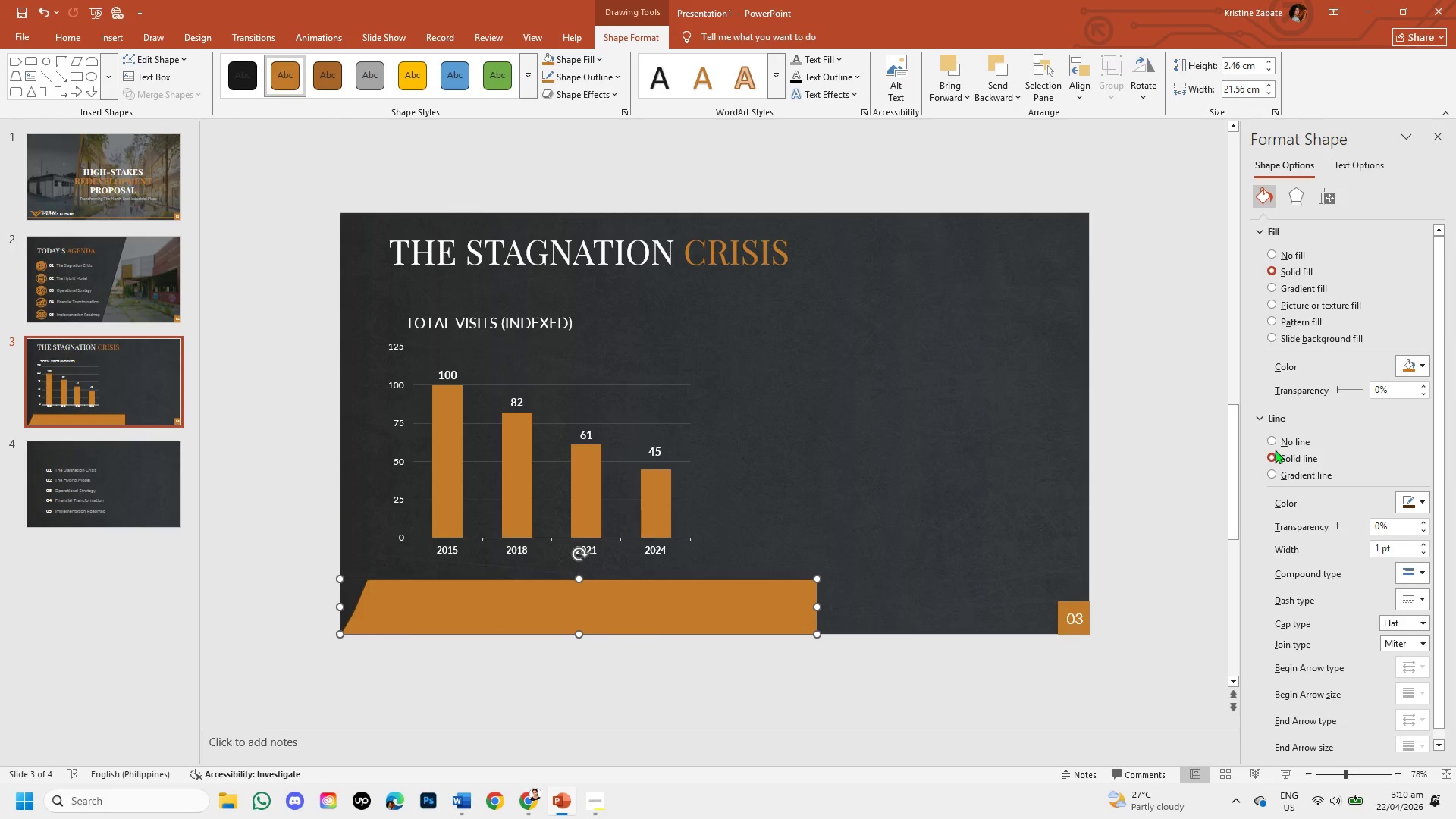 
left_click([1269, 441])
 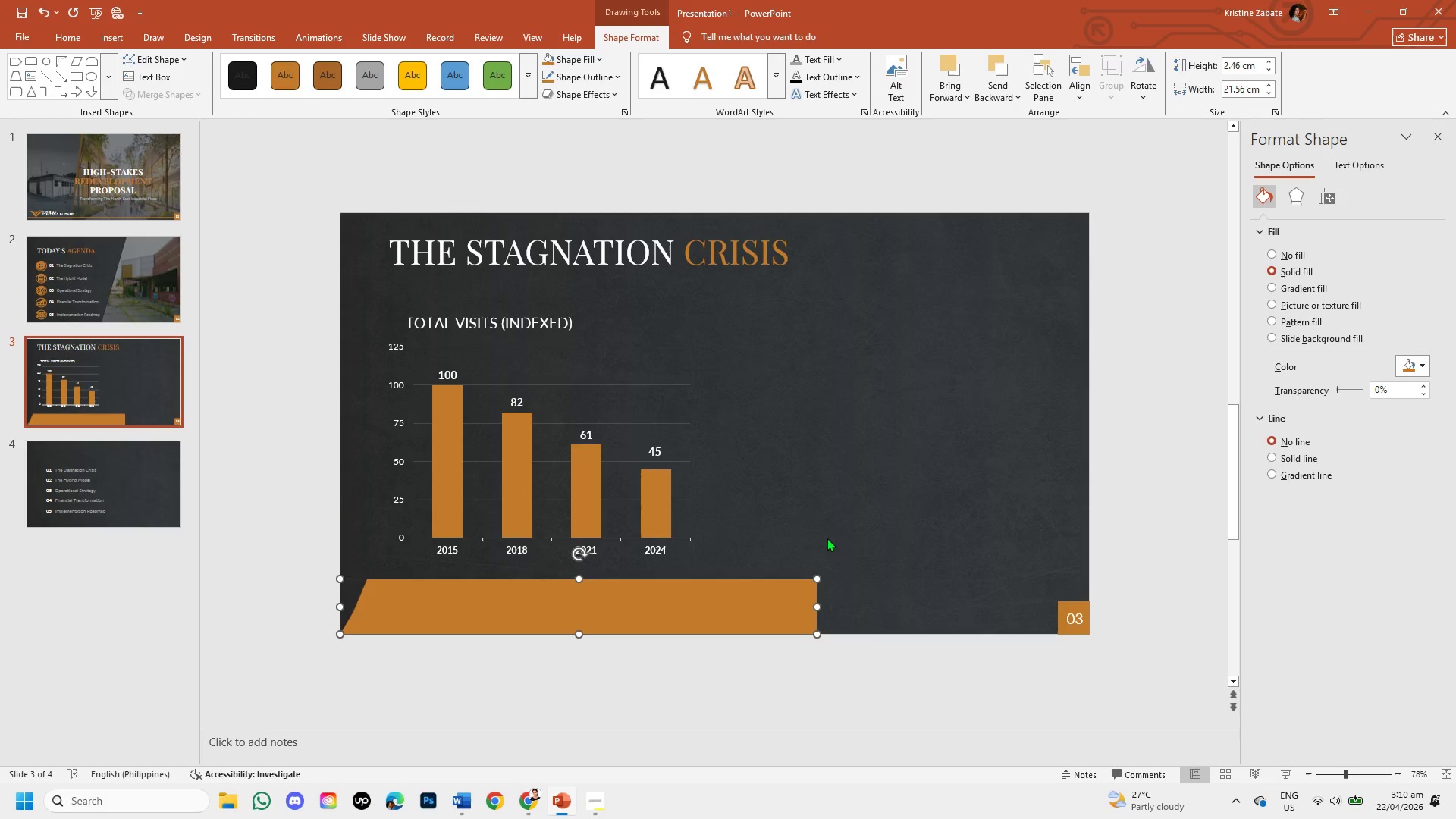 
left_click([827, 538])
 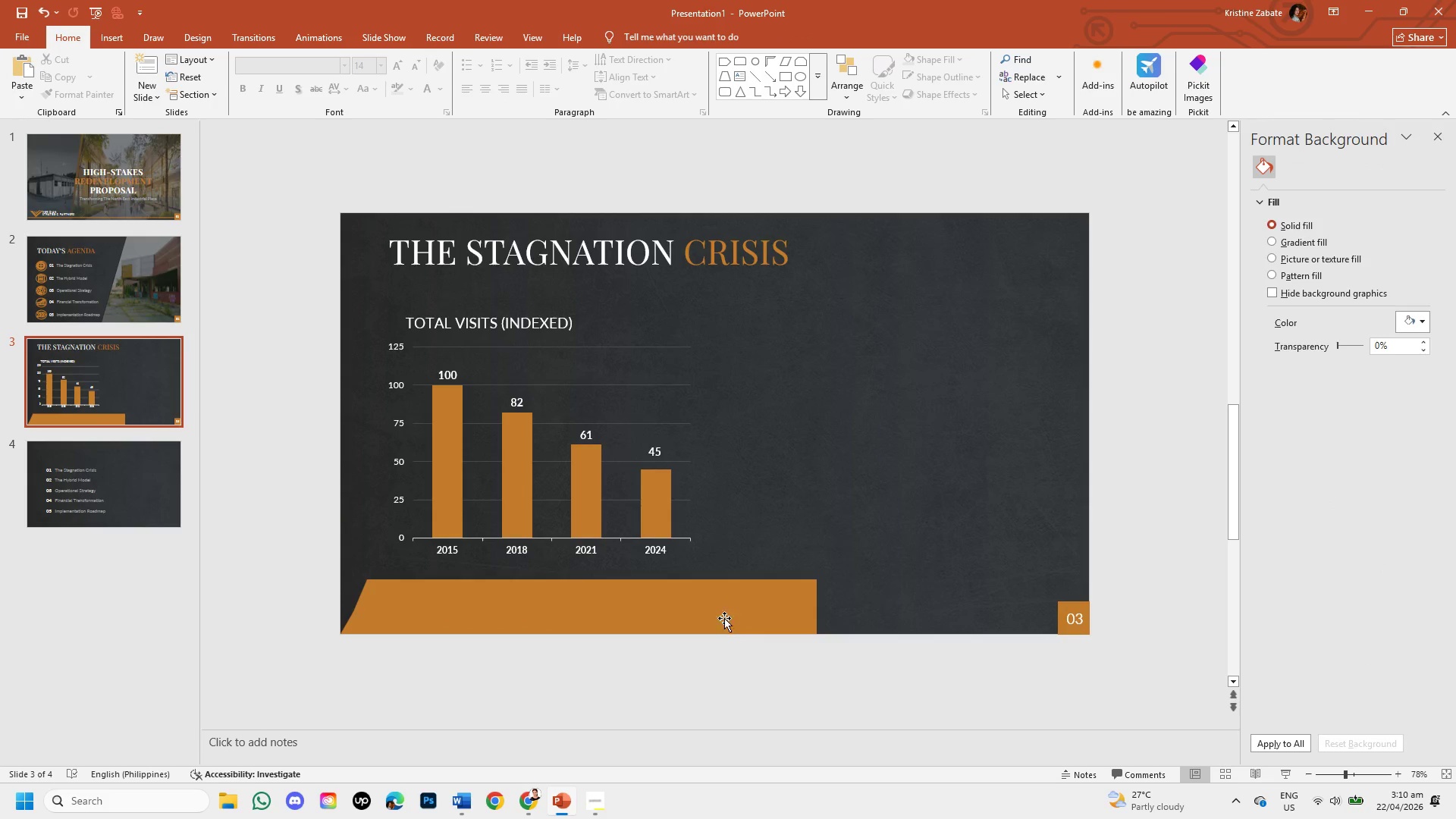 
left_click([722, 613])
 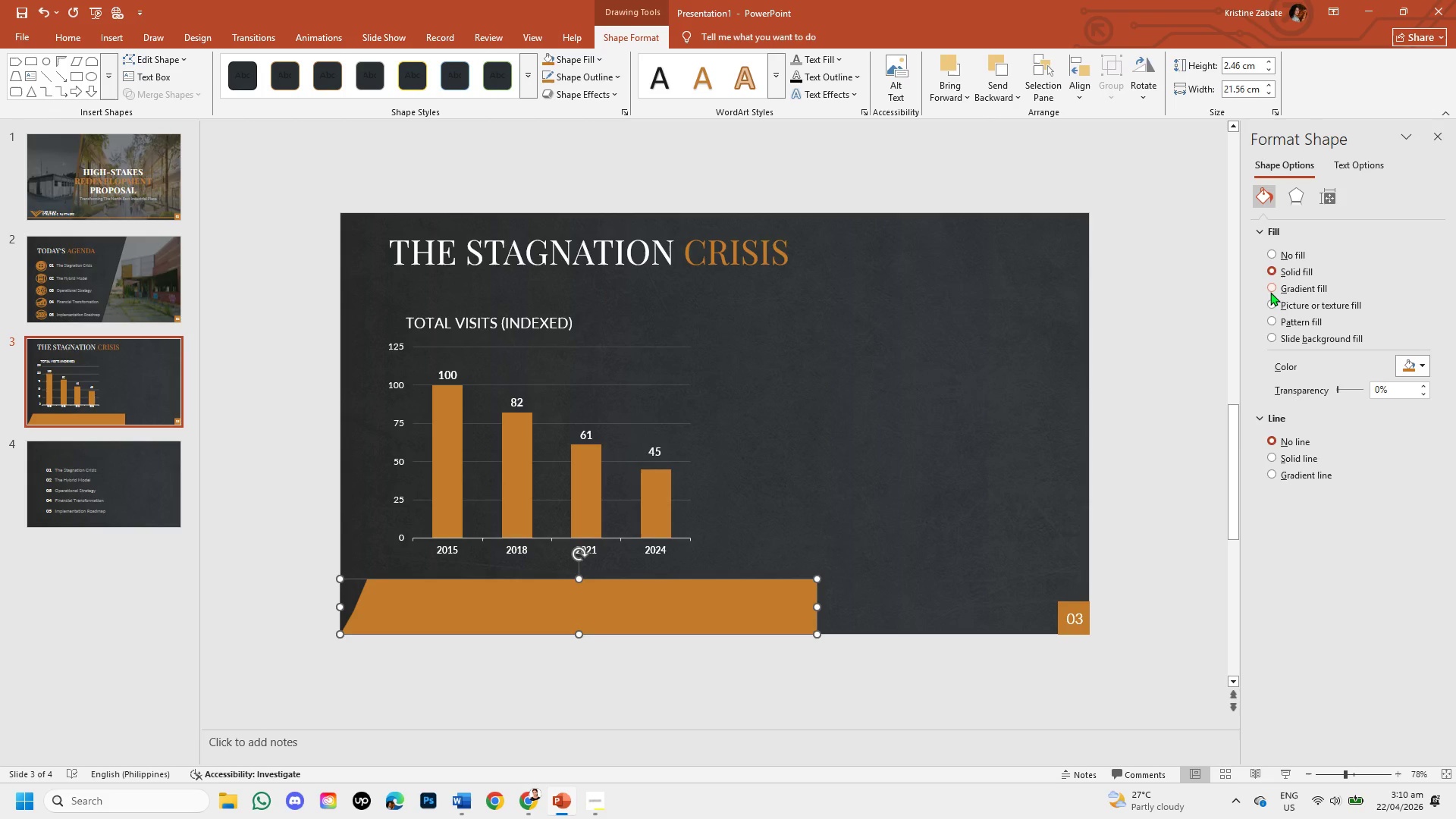 
left_click([1270, 287])
 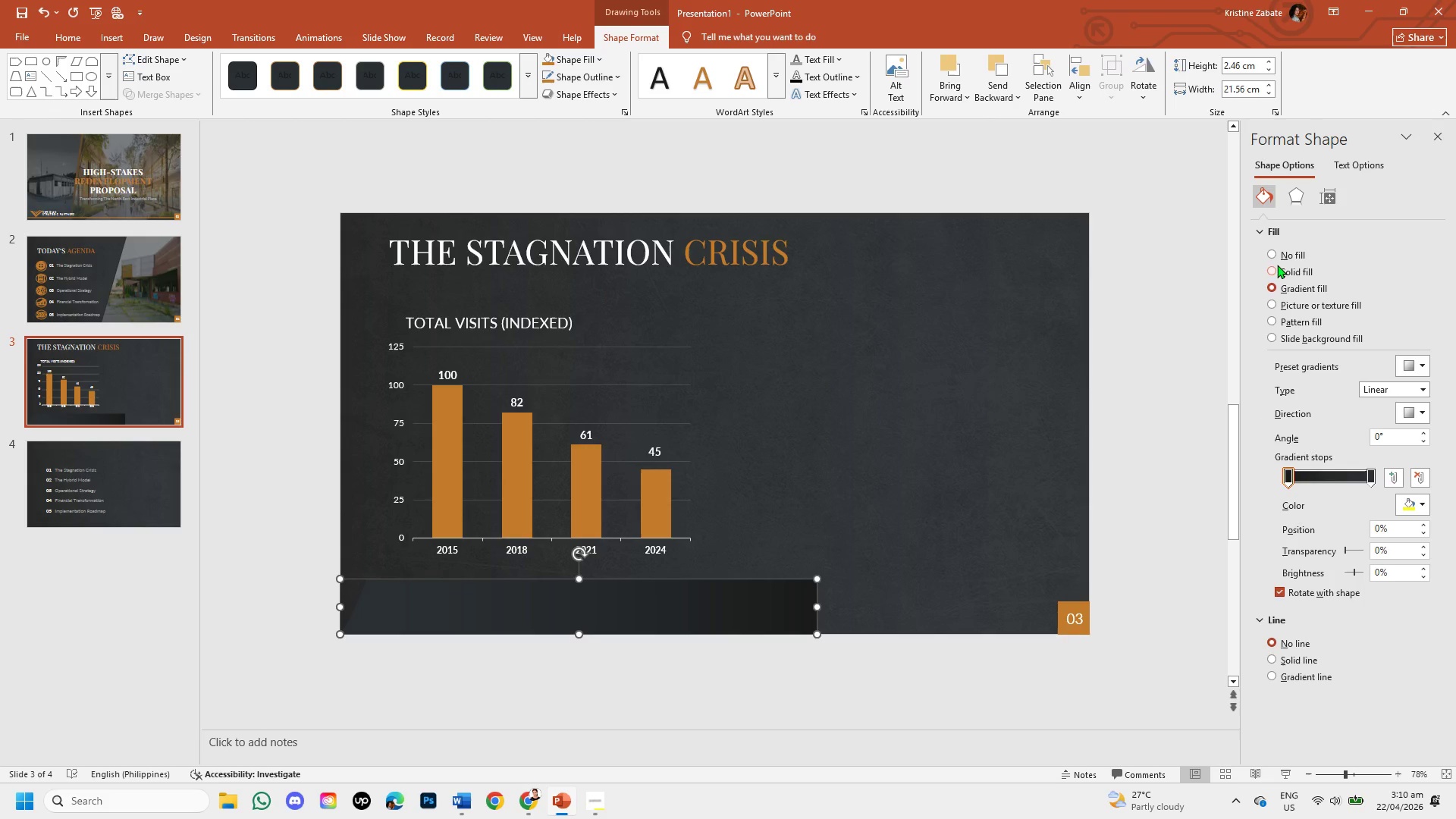 
wait(5.84)
 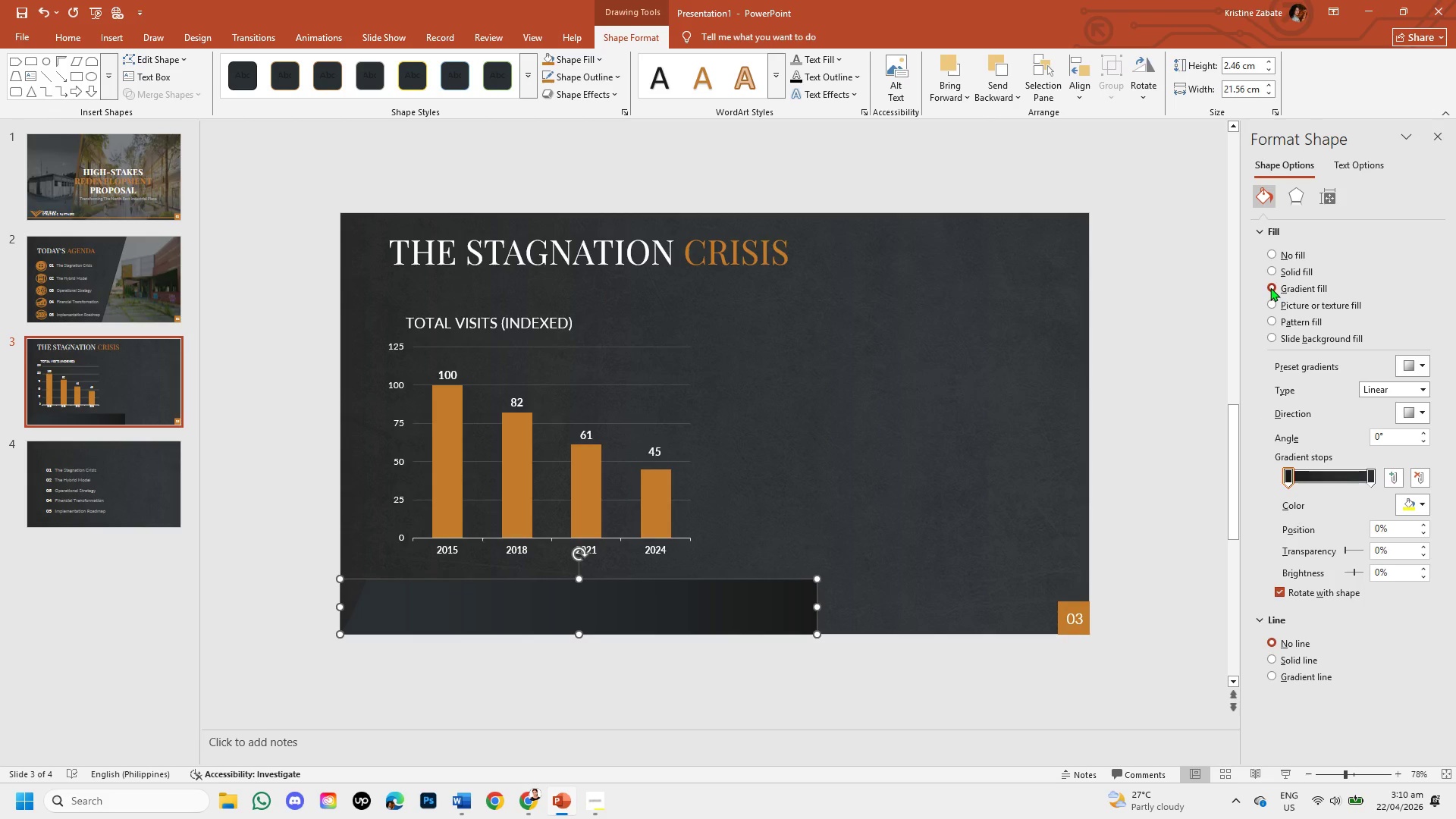 
left_click([1269, 254])
 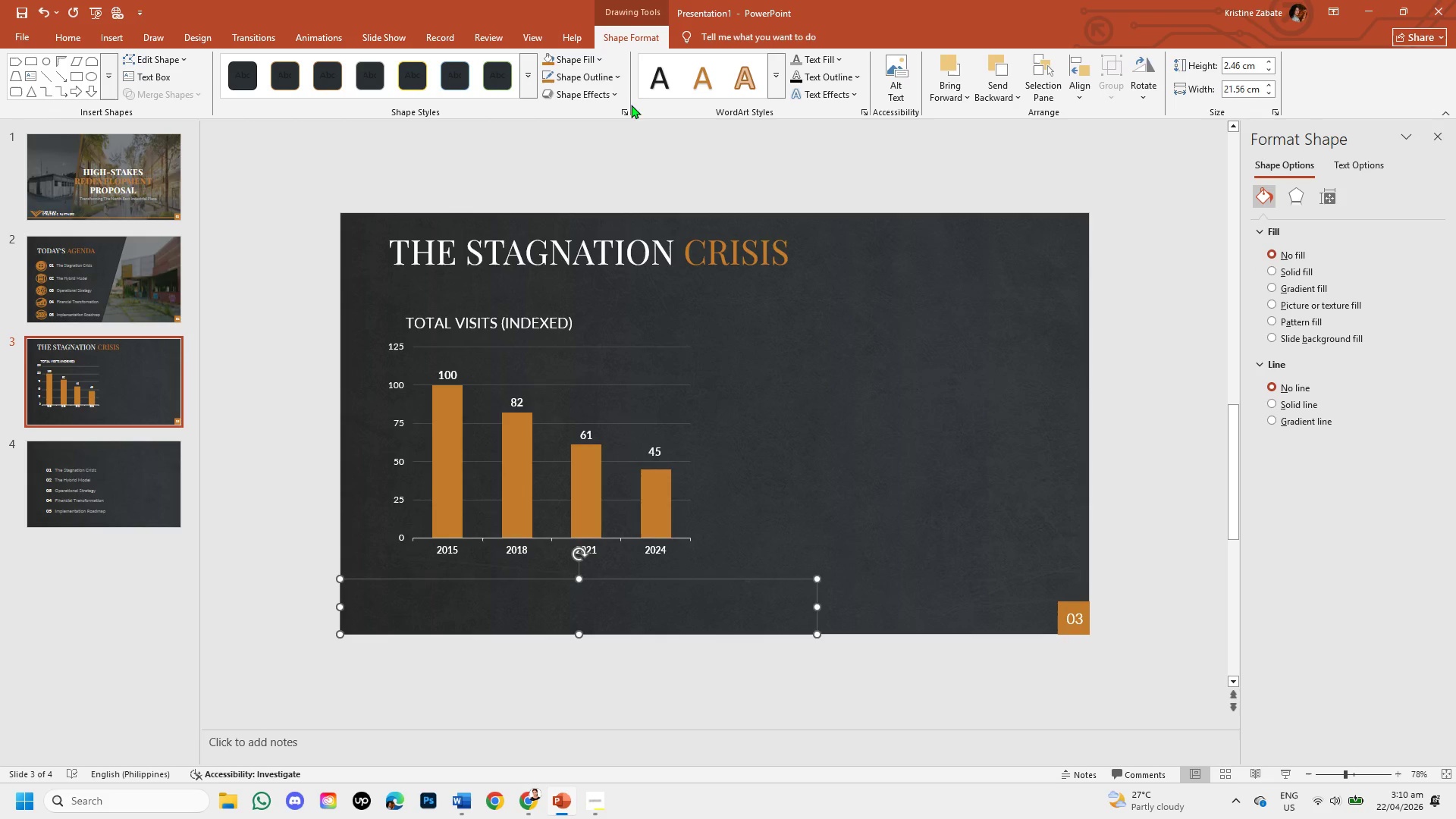 
left_click([620, 74])
 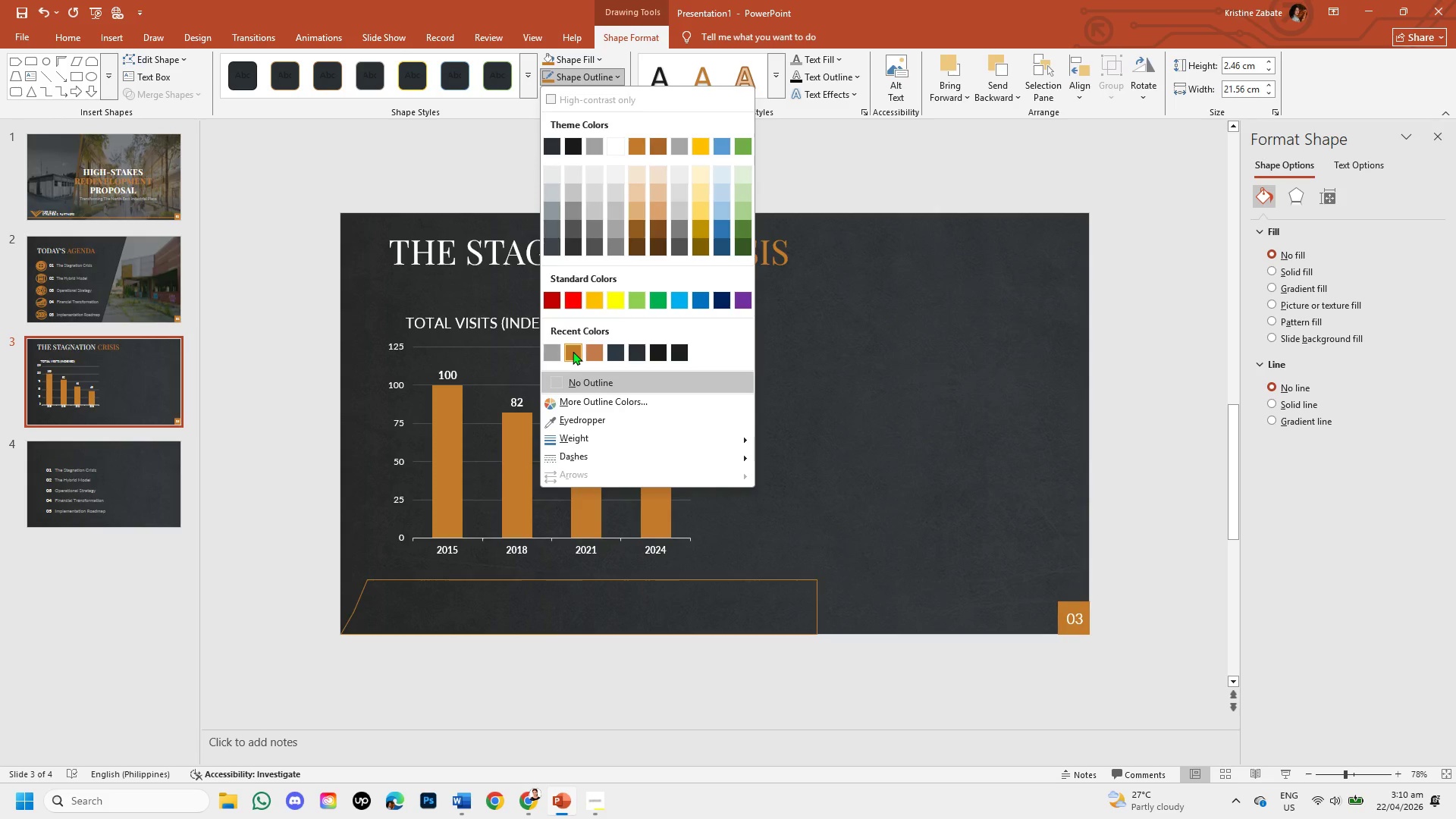 
left_click([573, 351])
 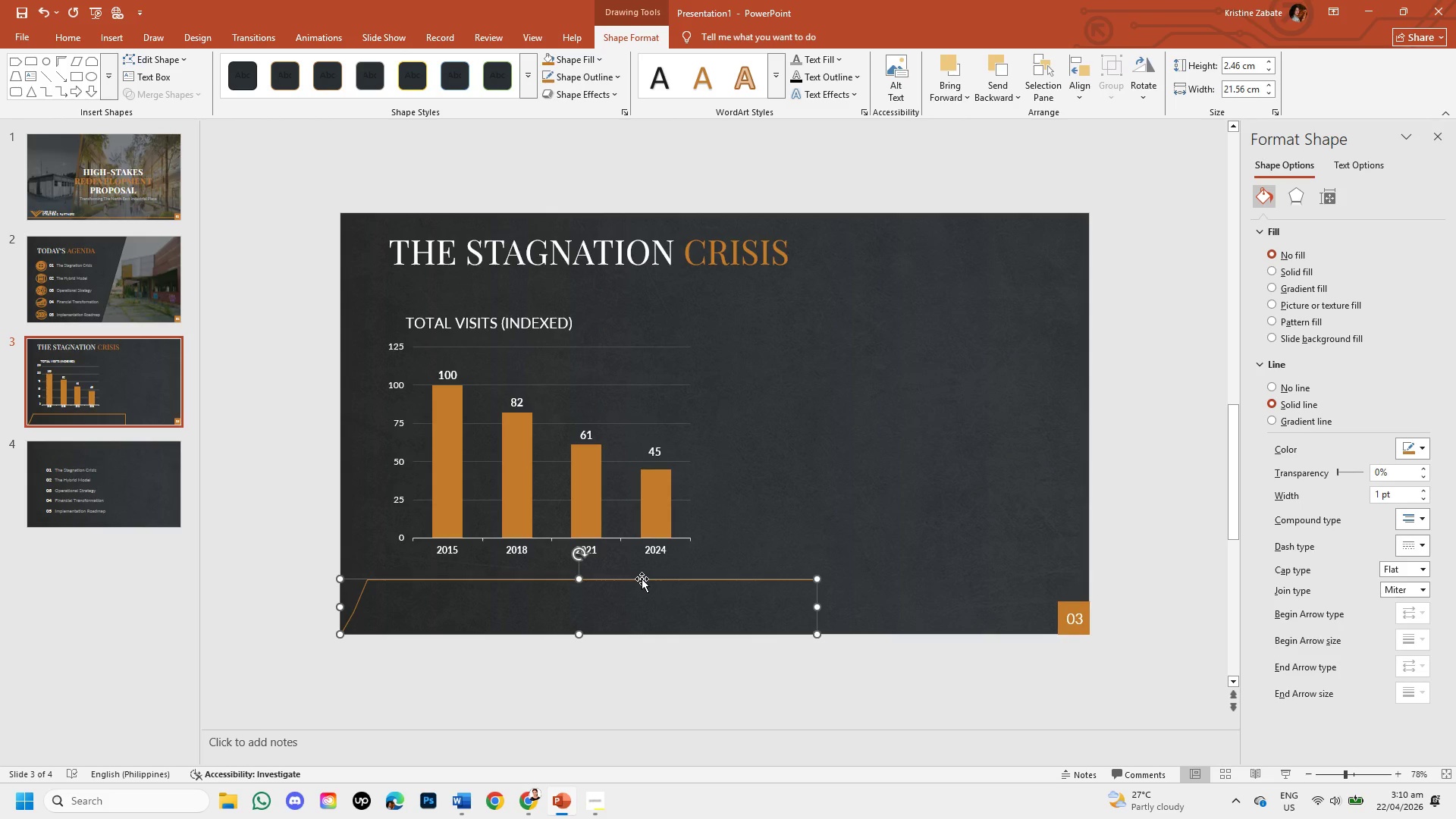 
left_click_drag(start_coordinate=[642, 579], to_coordinate=[643, 570])
 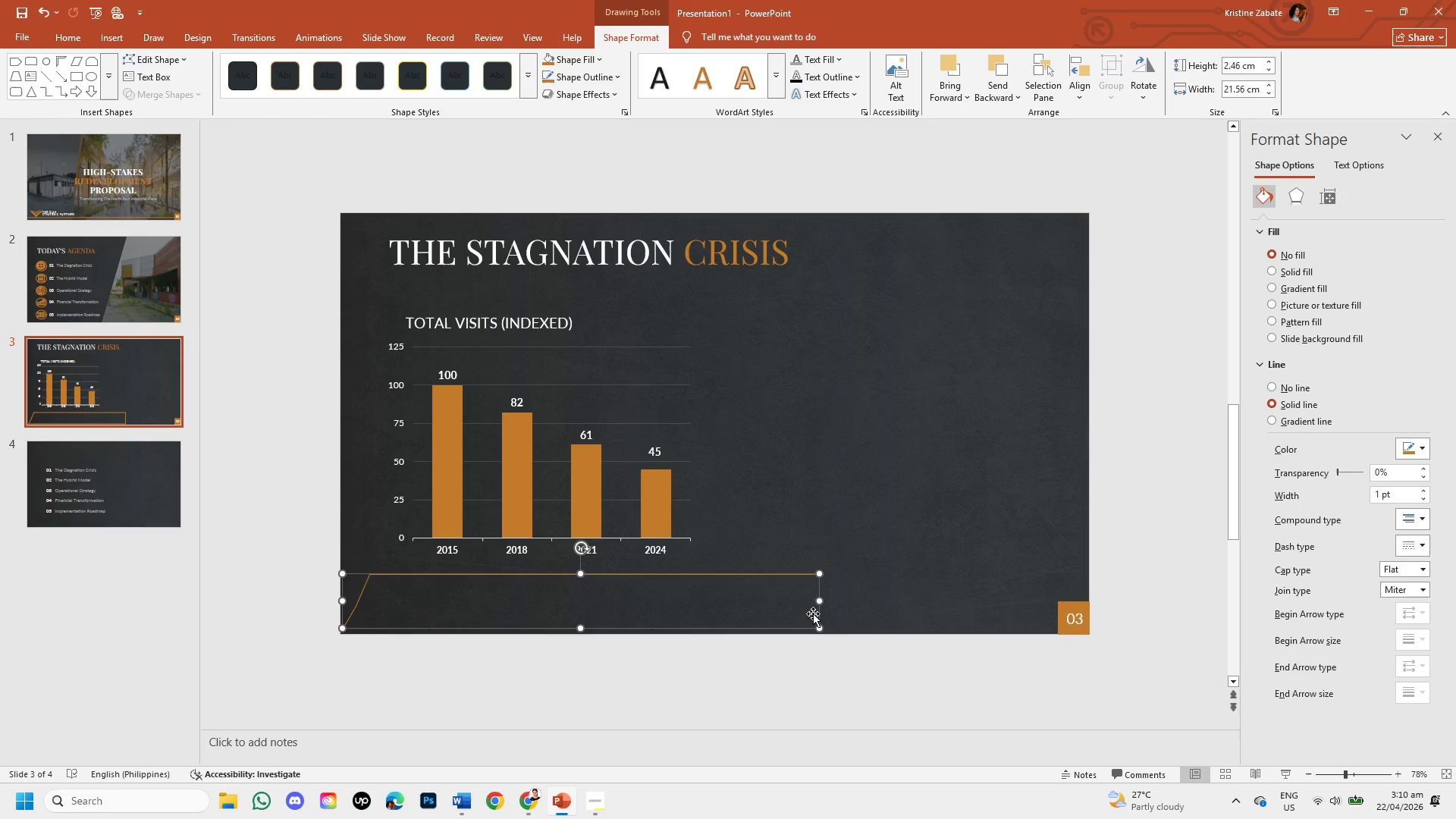 
left_click_drag(start_coordinate=[819, 600], to_coordinate=[1005, 596])
 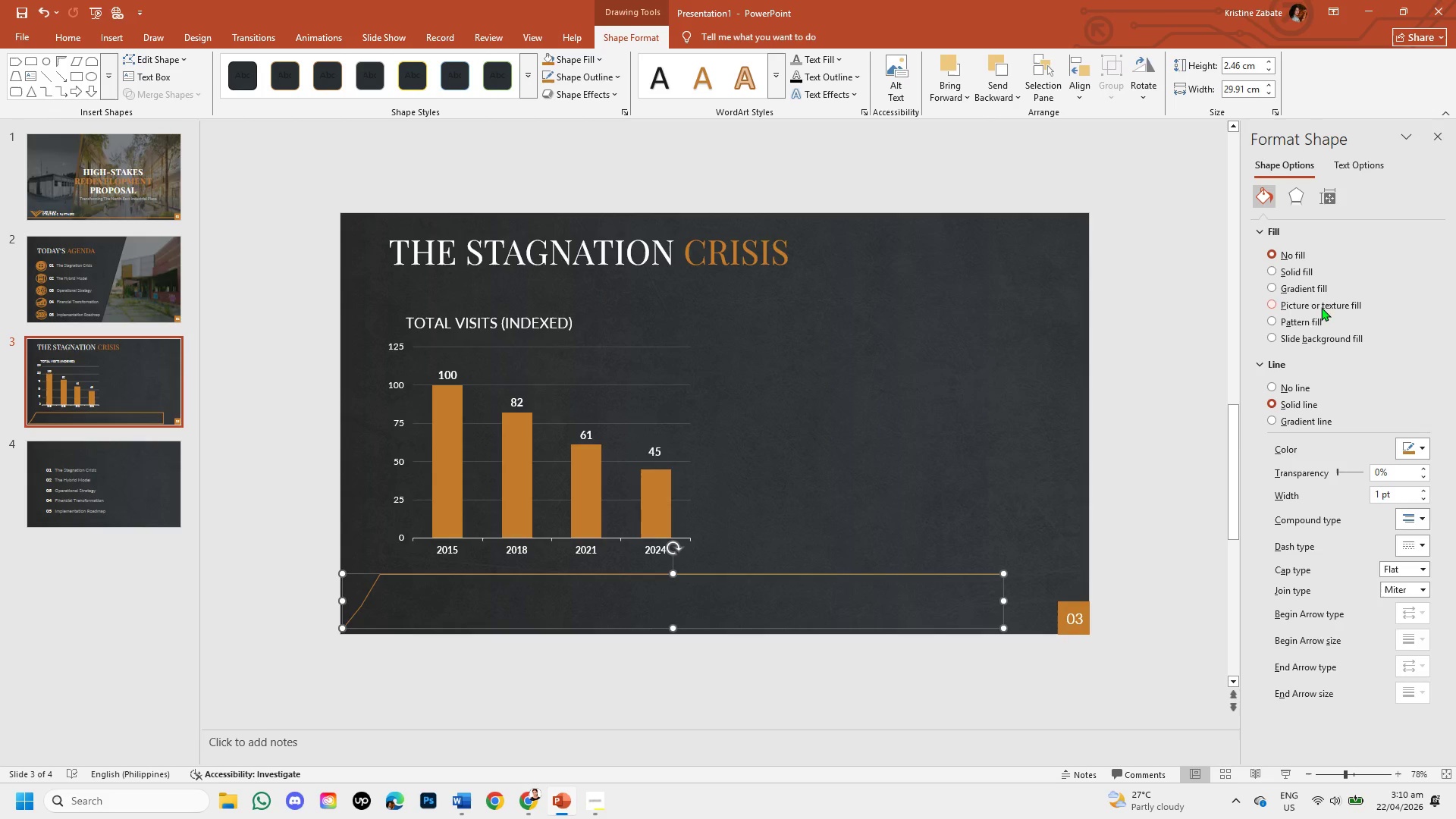 
left_click([1273, 291])
 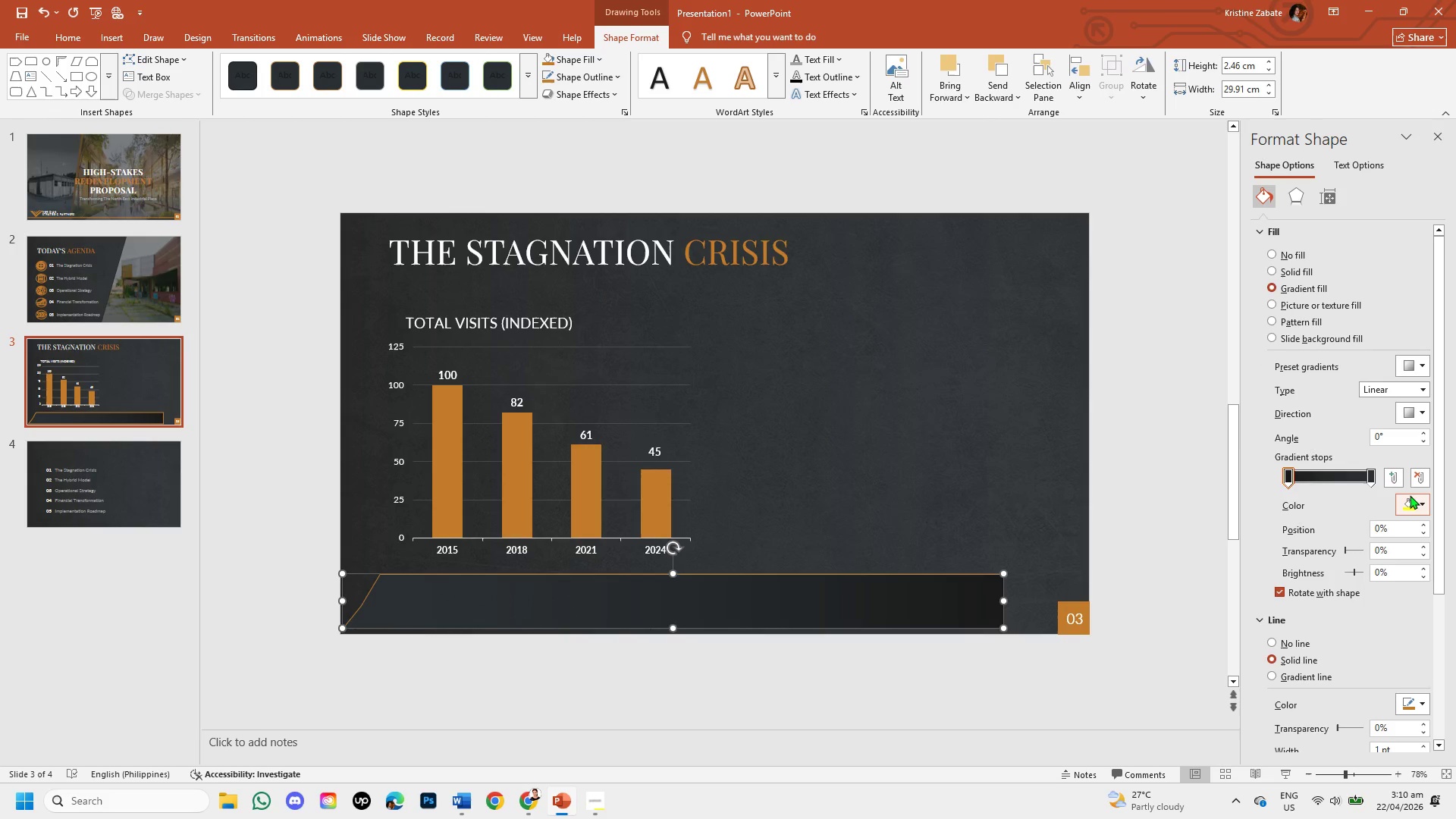 
left_click([1417, 505])
 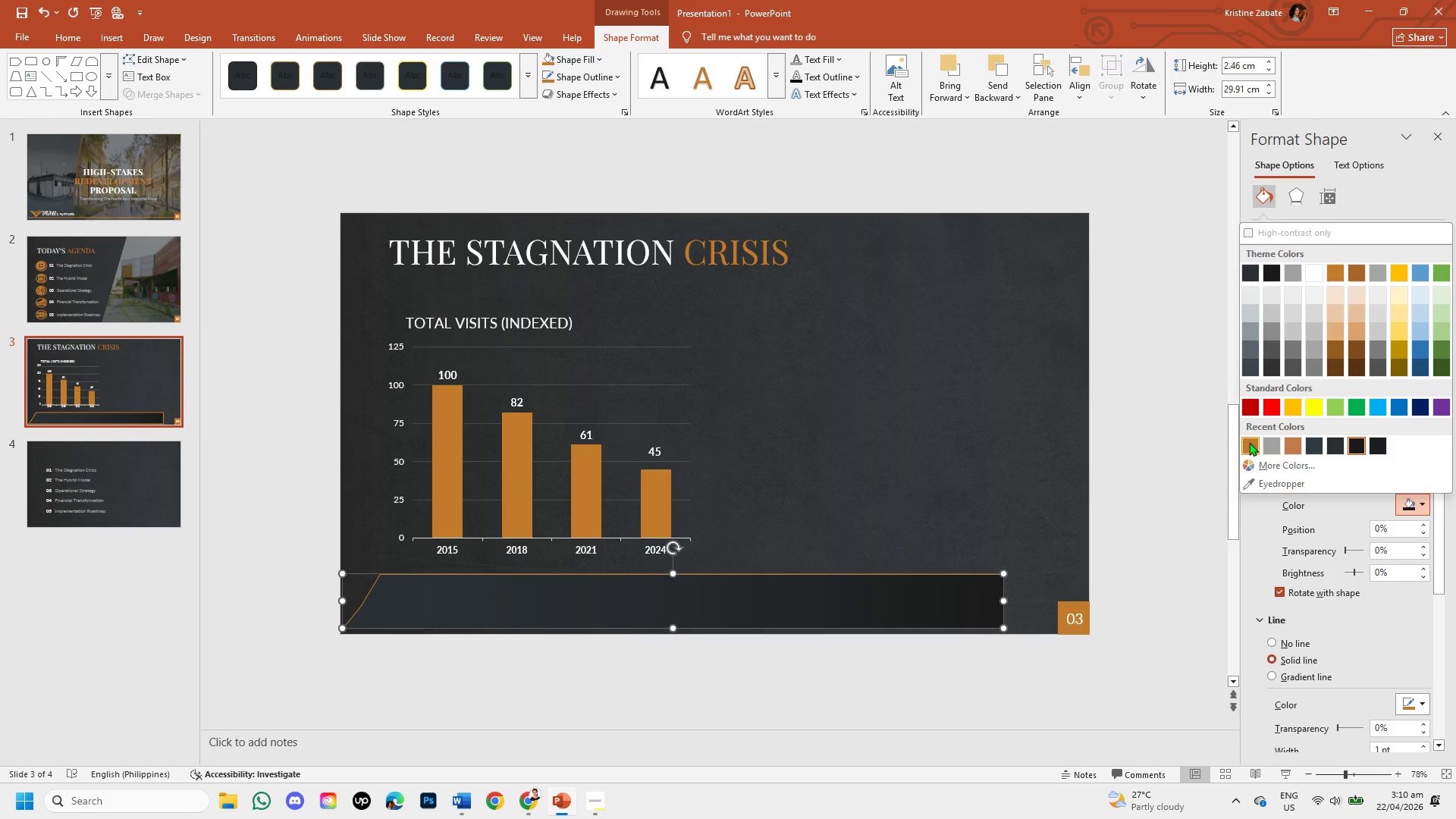 
left_click([1249, 442])
 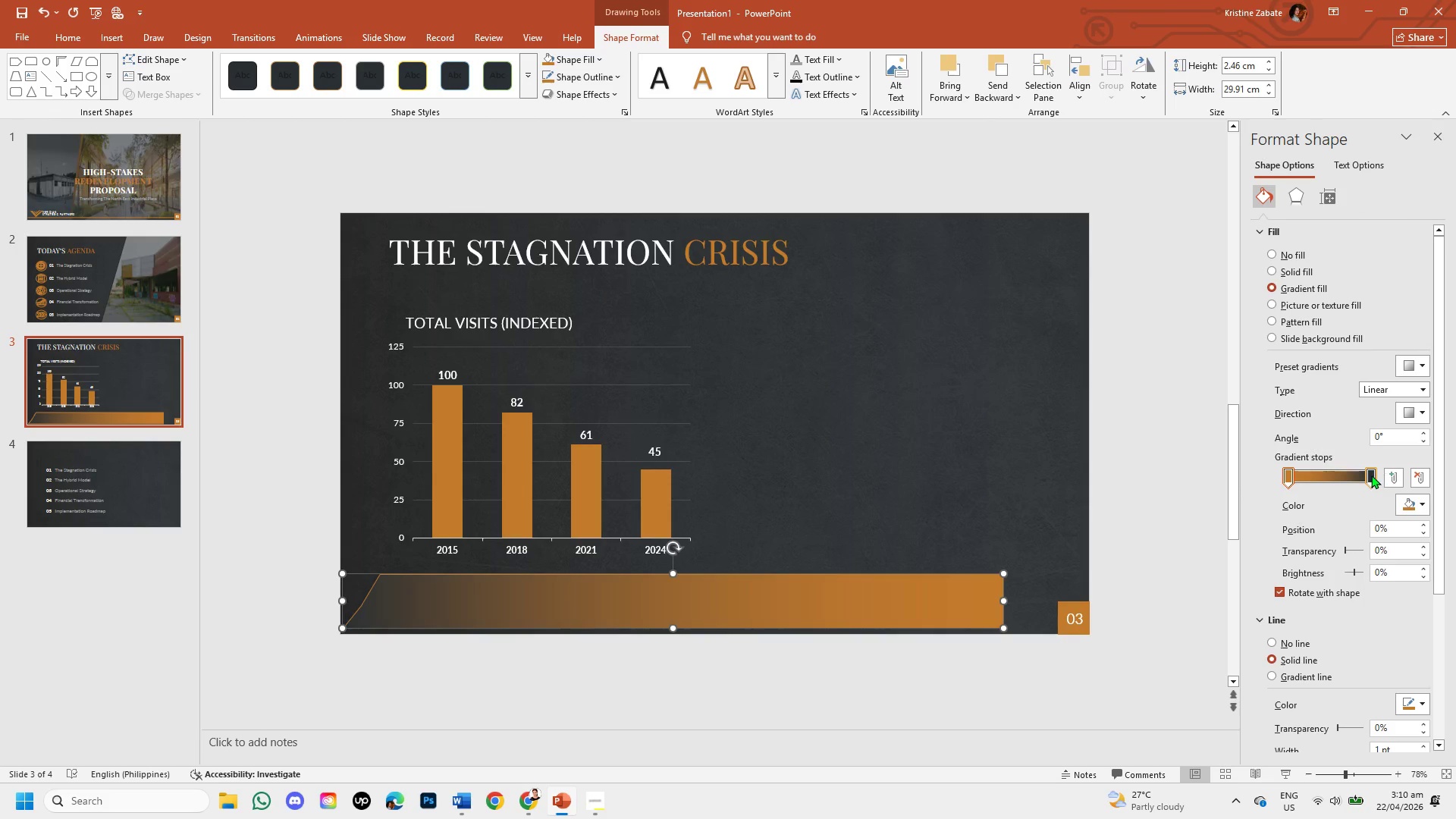 
left_click([1371, 475])
 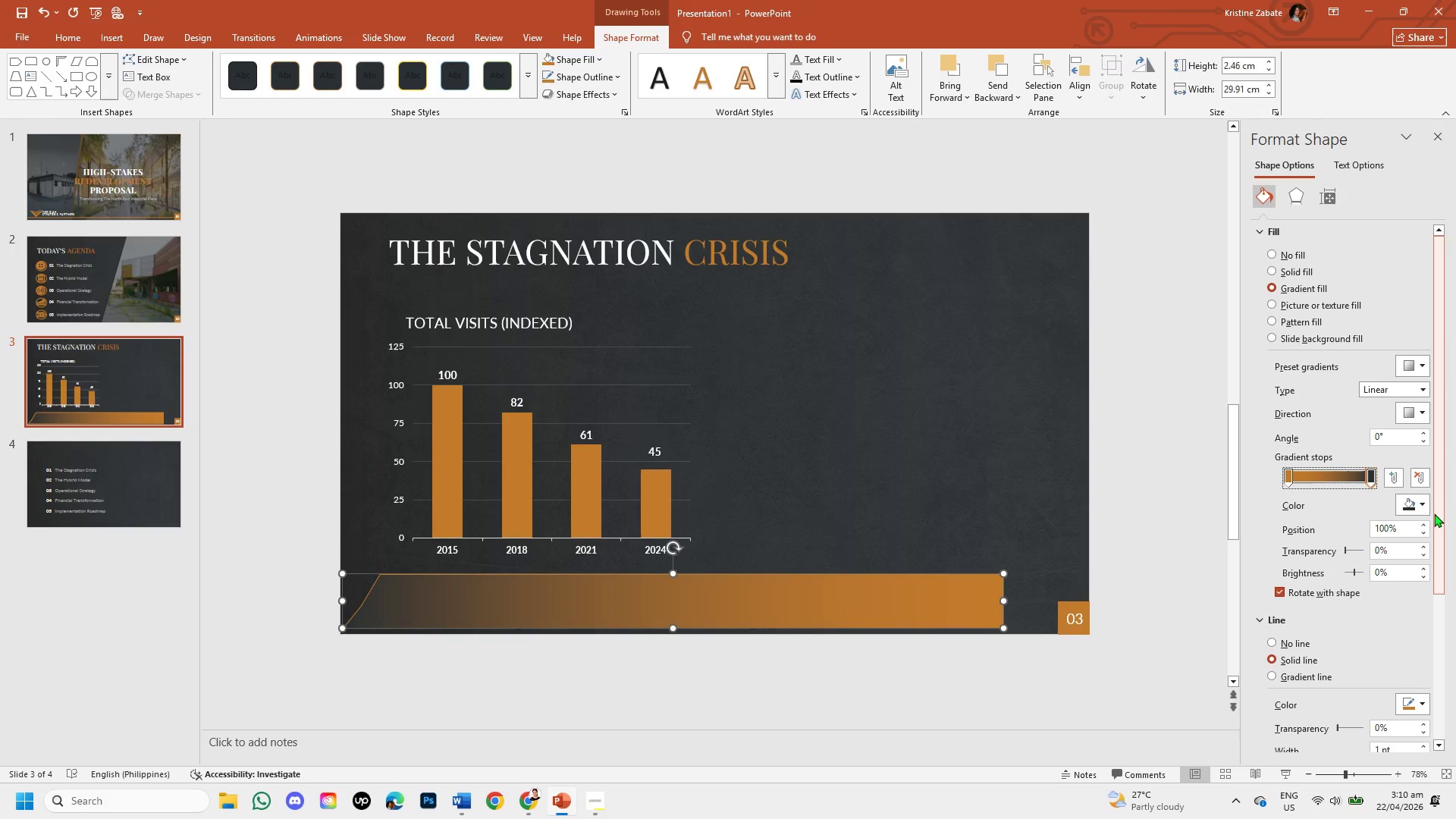 
left_click([1418, 503])
 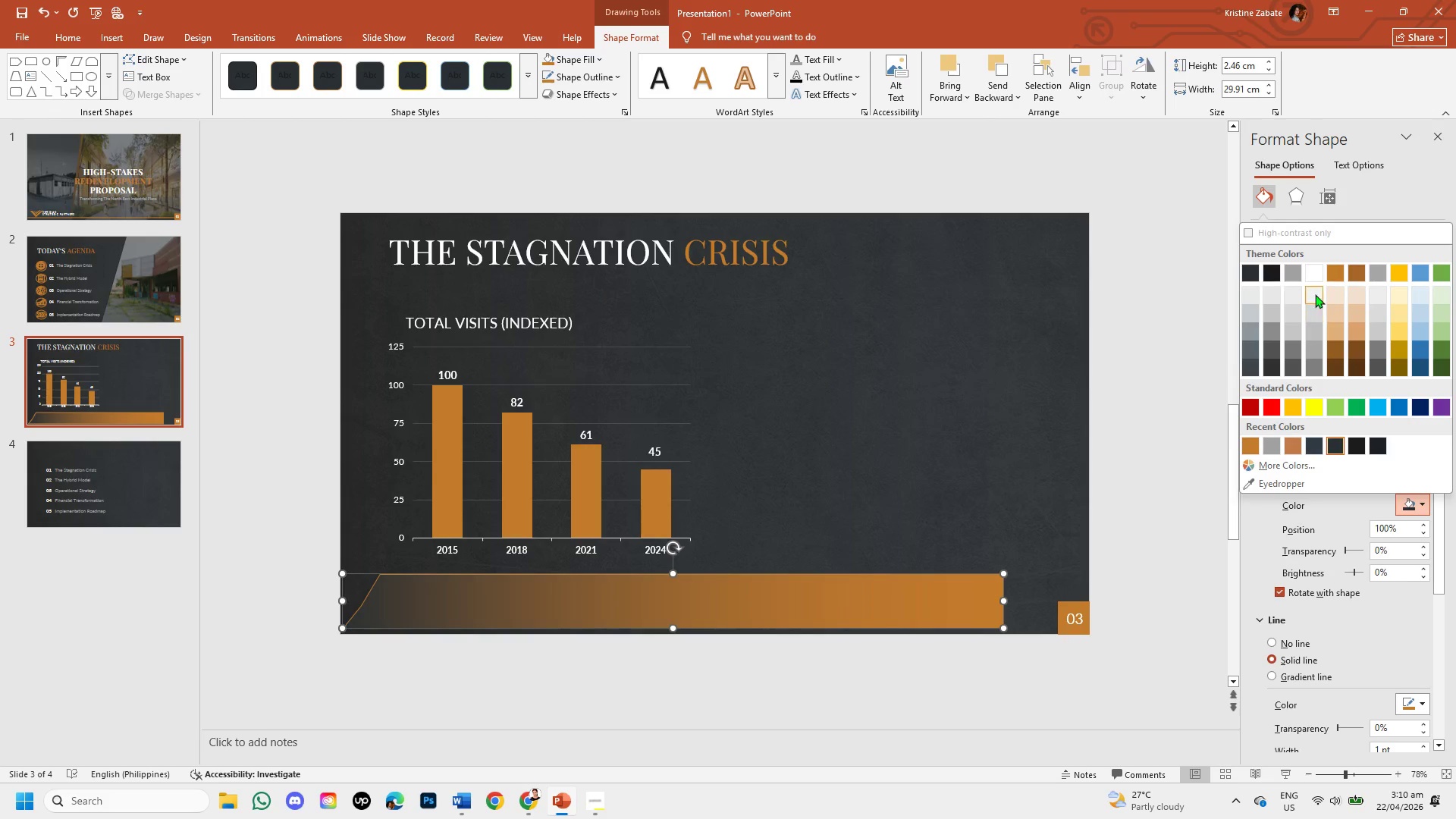 
left_click([1314, 272])
 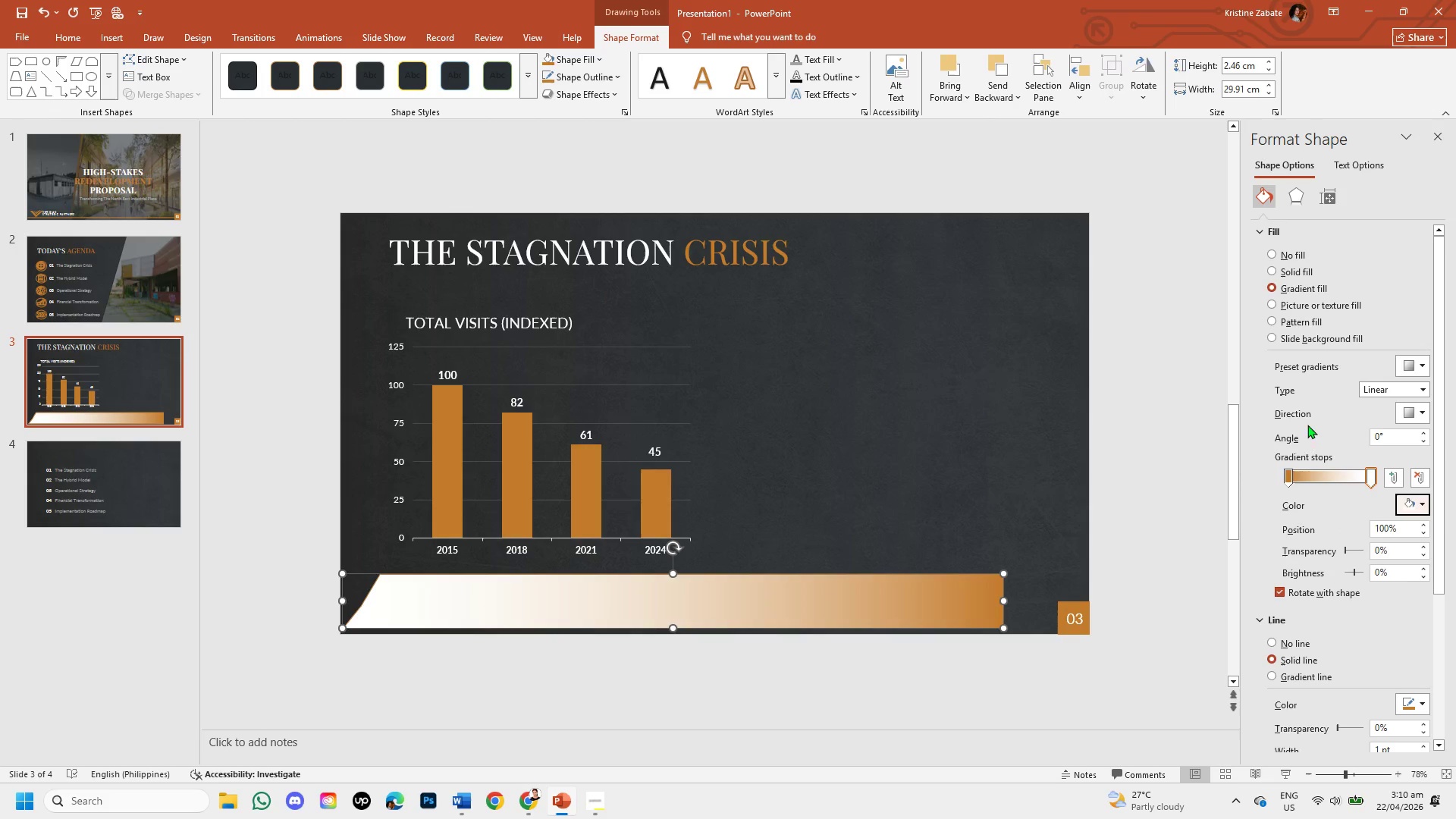 
mouse_move([1298, 472])
 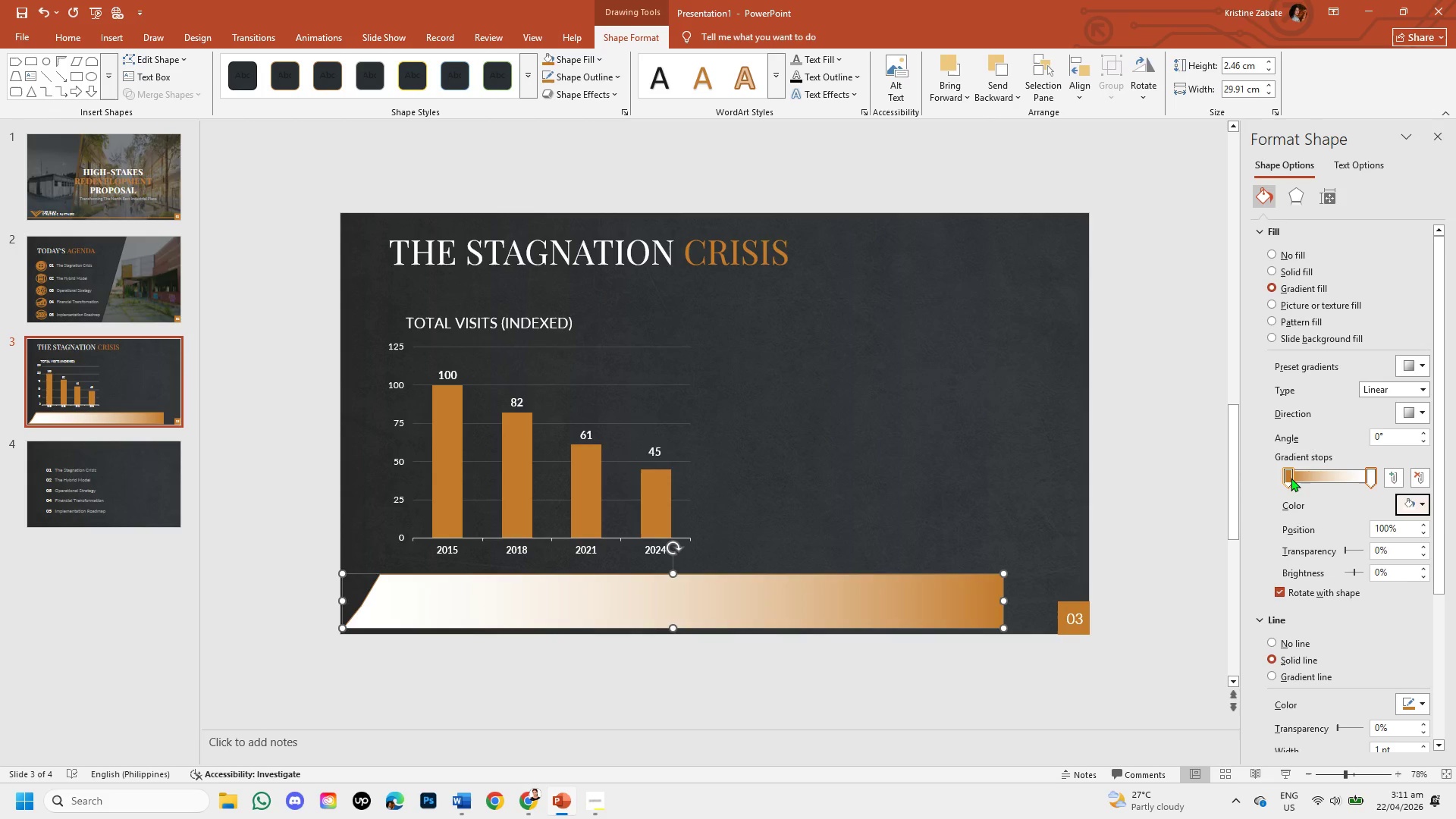 
left_click([1288, 477])
 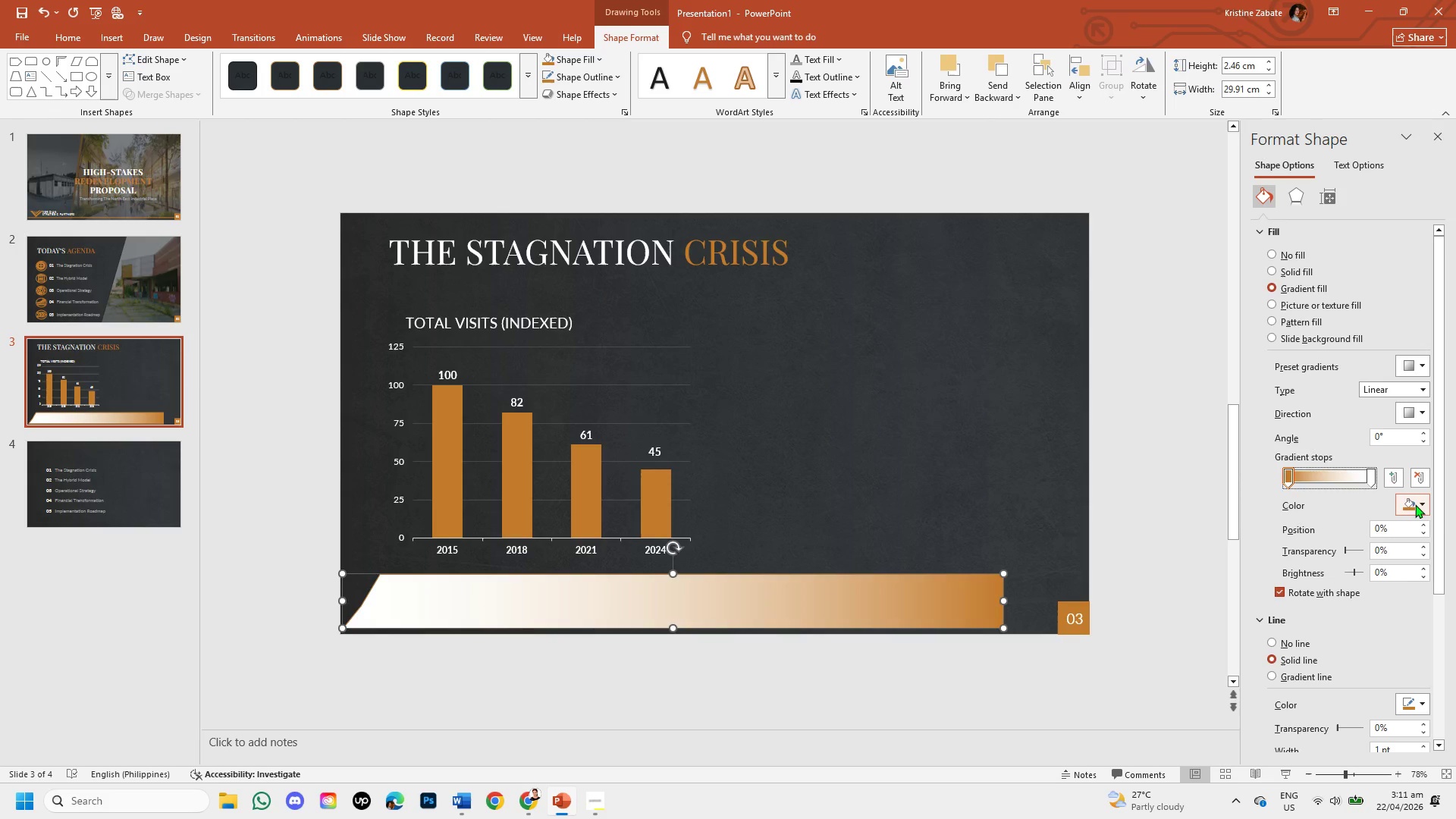 
left_click([1415, 504])
 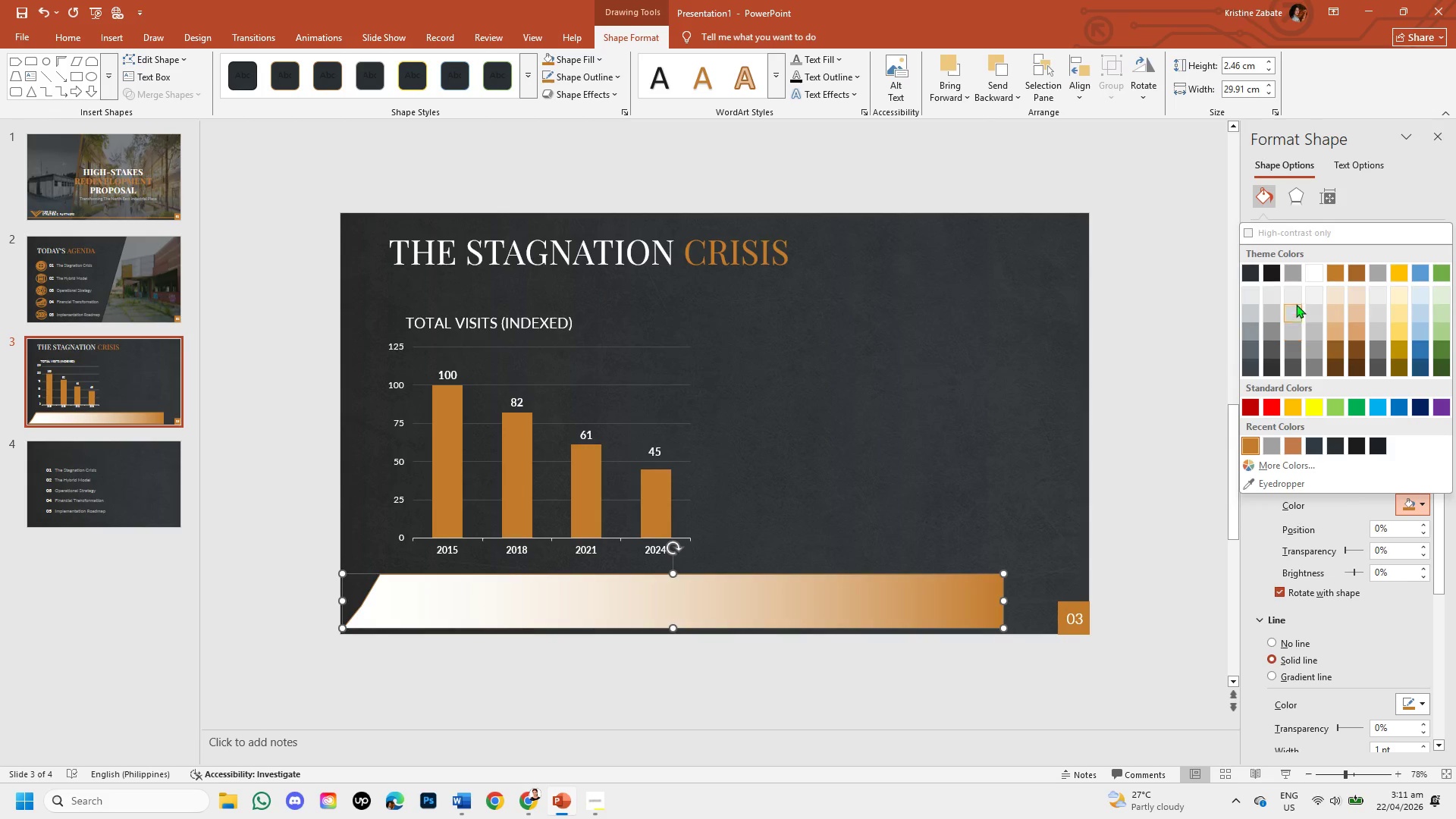 
left_click([1311, 275])
 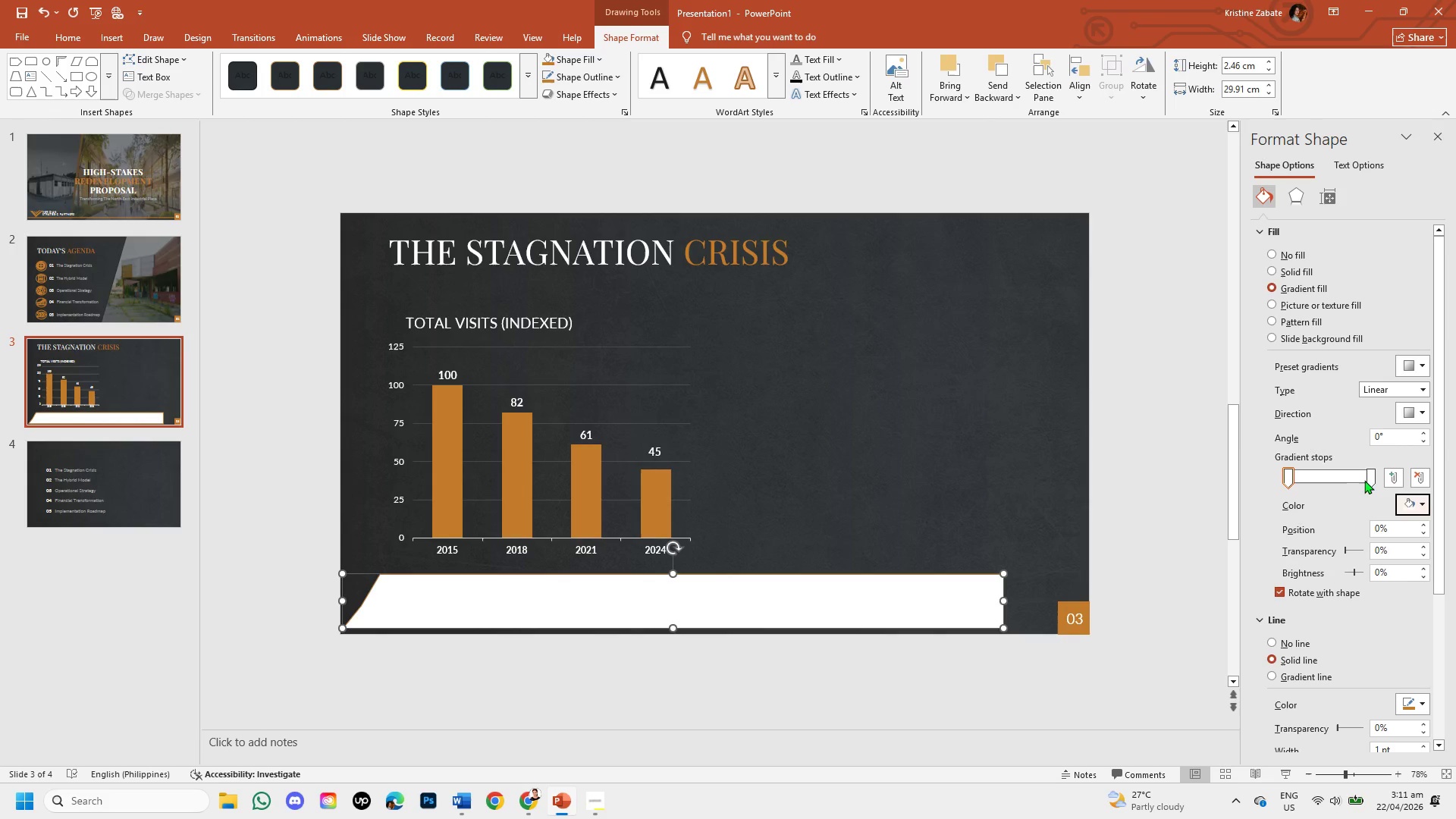 
left_click([1369, 472])
 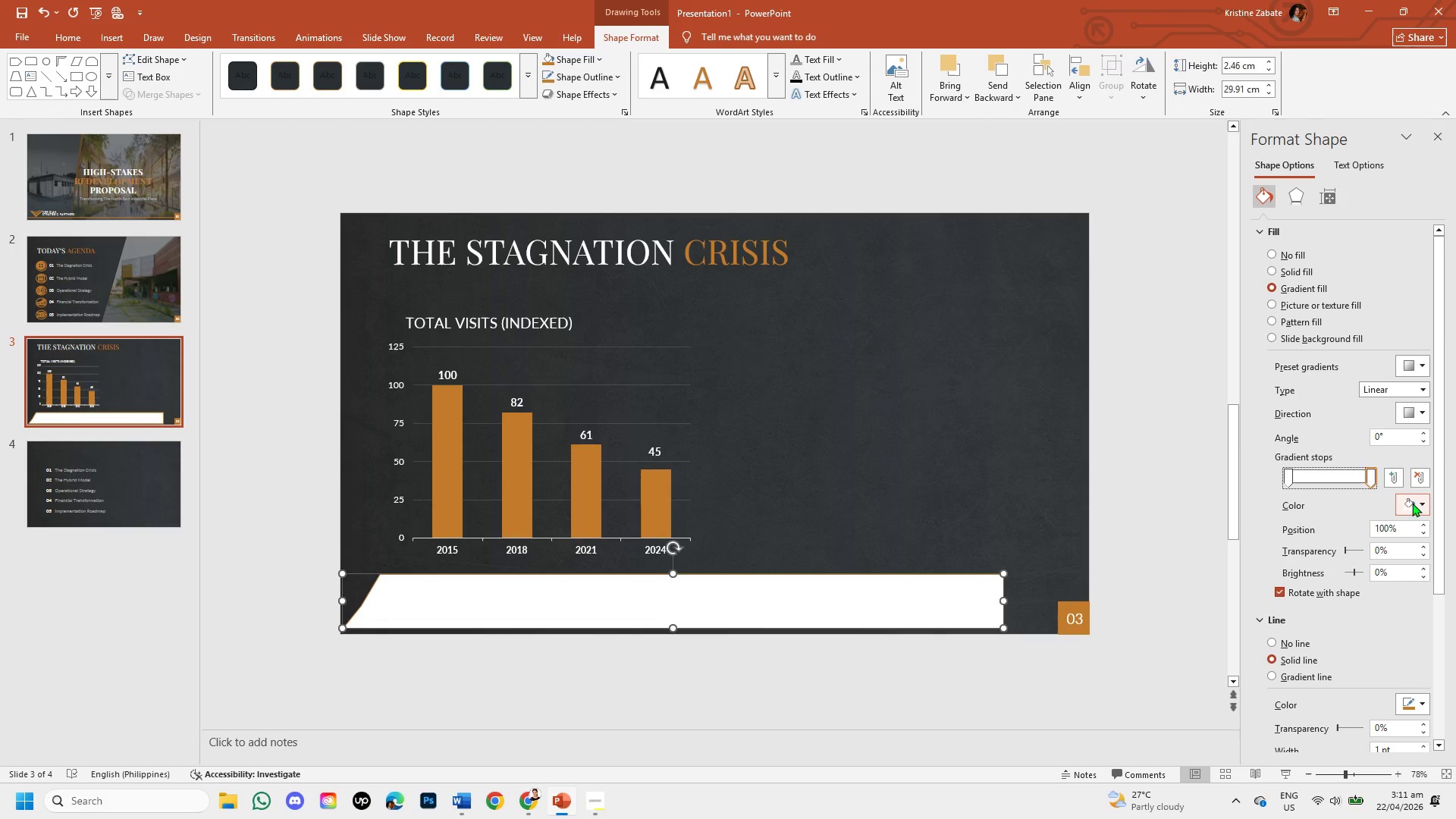 
left_click([1412, 503])
 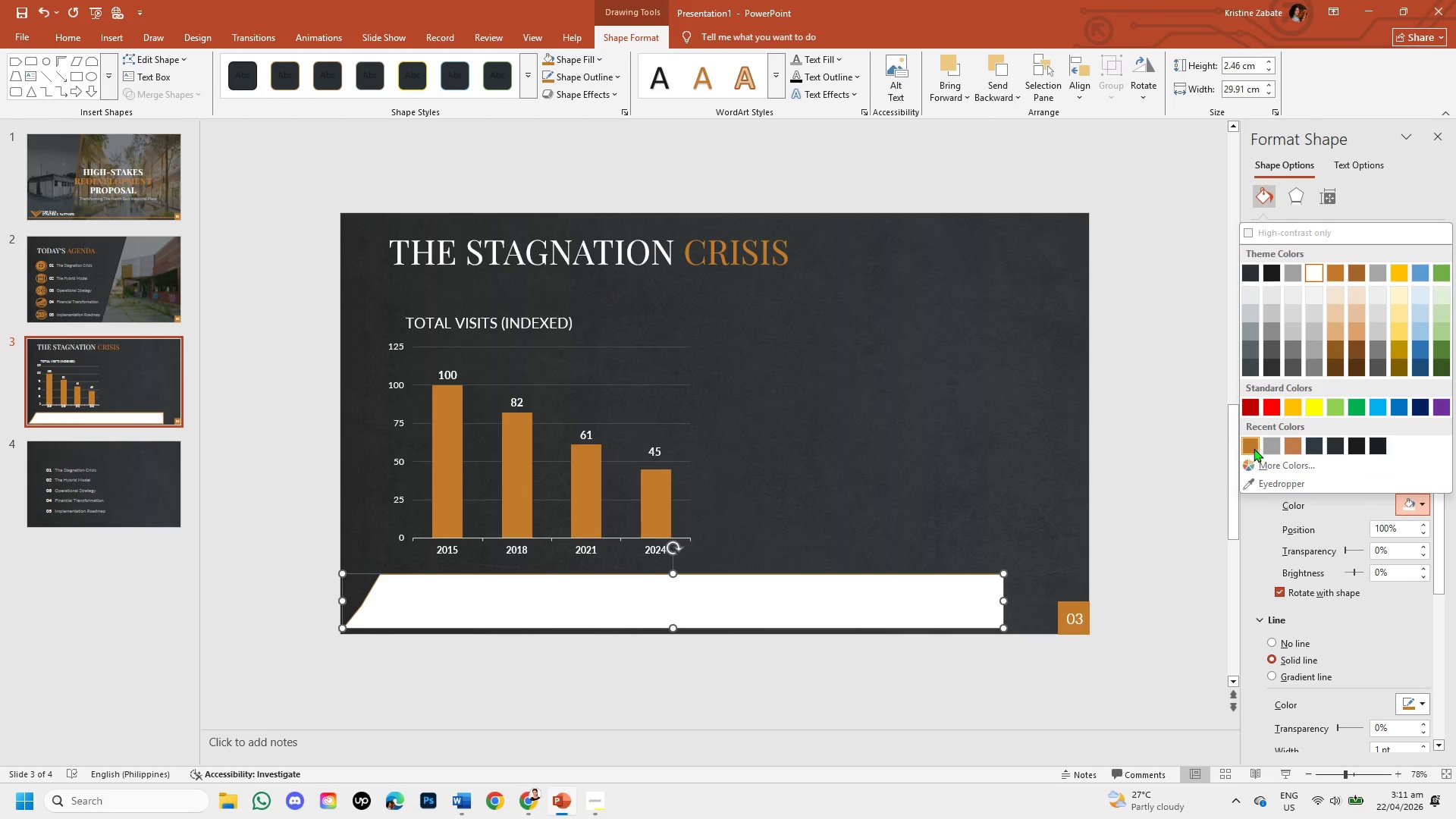 
left_click([1250, 441])
 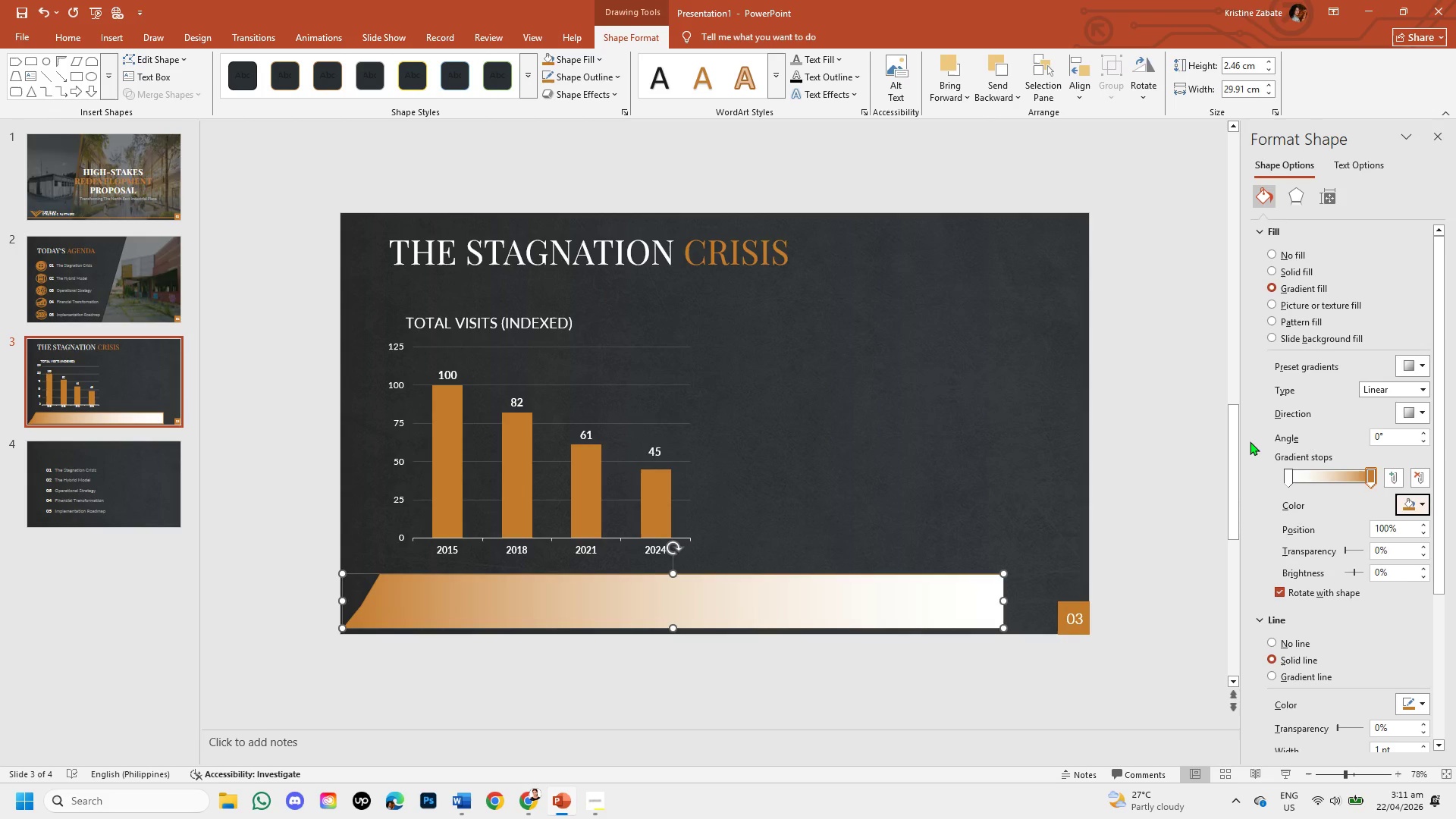 
mouse_move([1360, 500])
 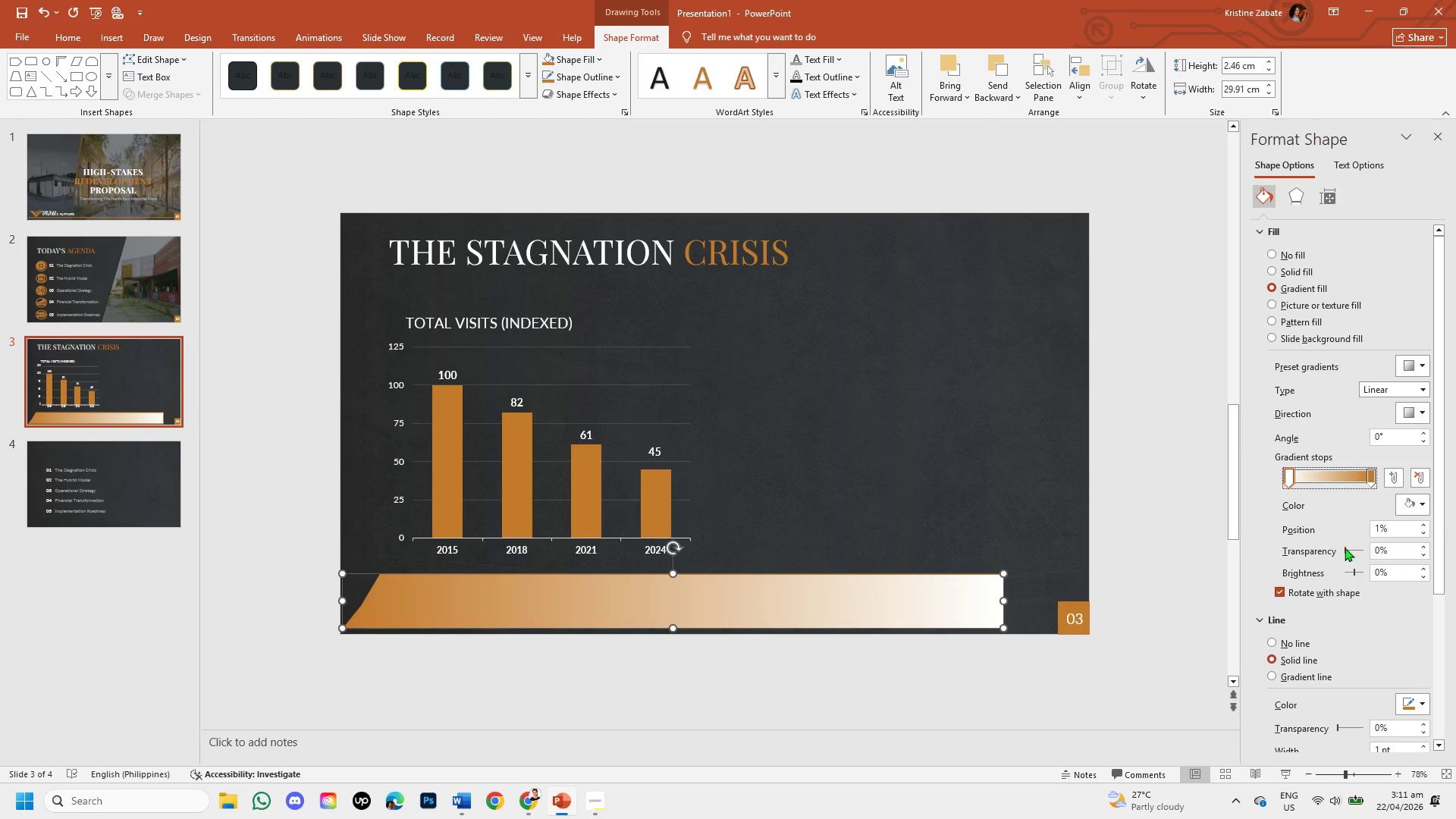 
left_click_drag(start_coordinate=[1345, 548], to_coordinate=[1354, 547])
 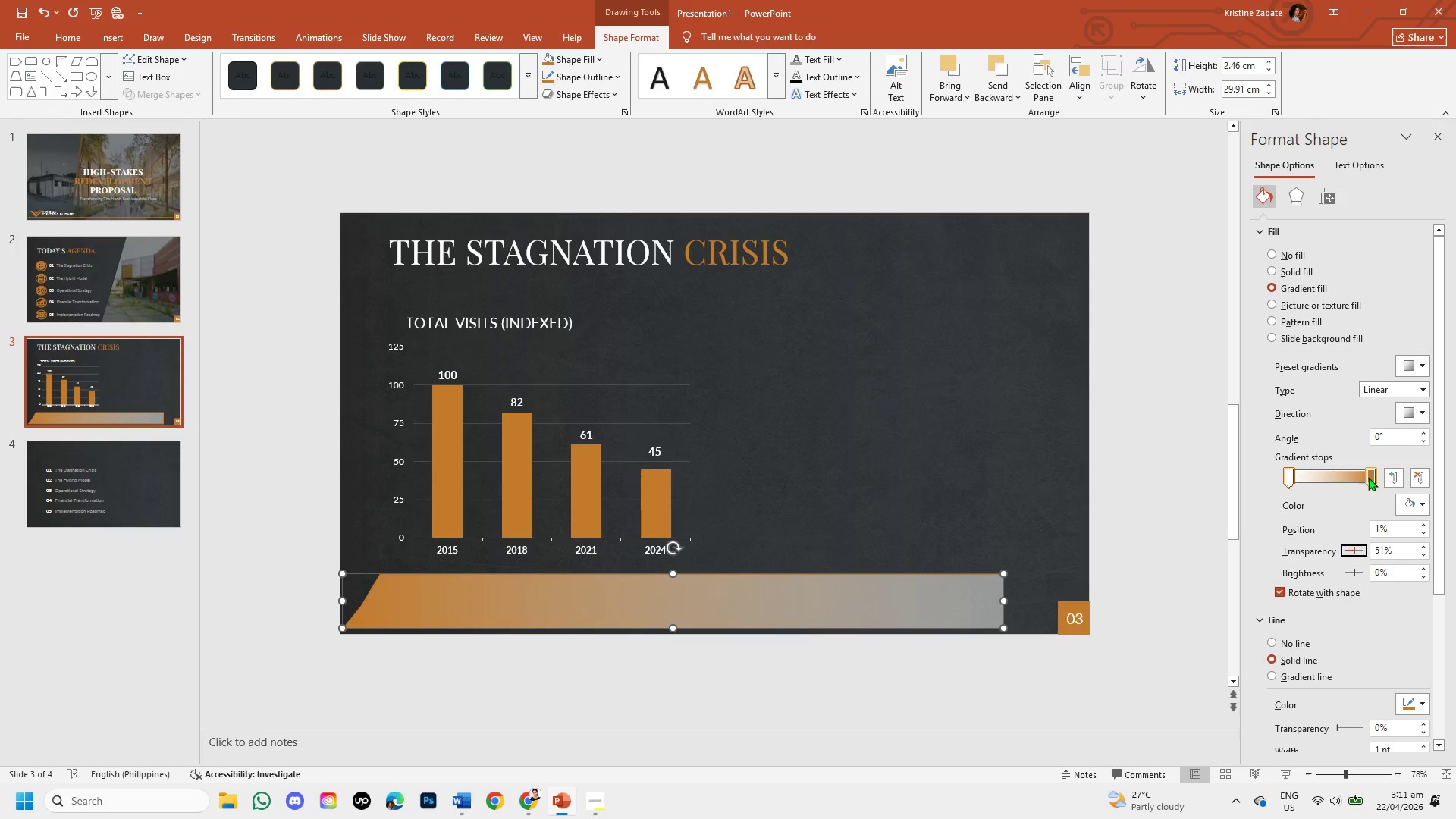 
left_click([1370, 477])
 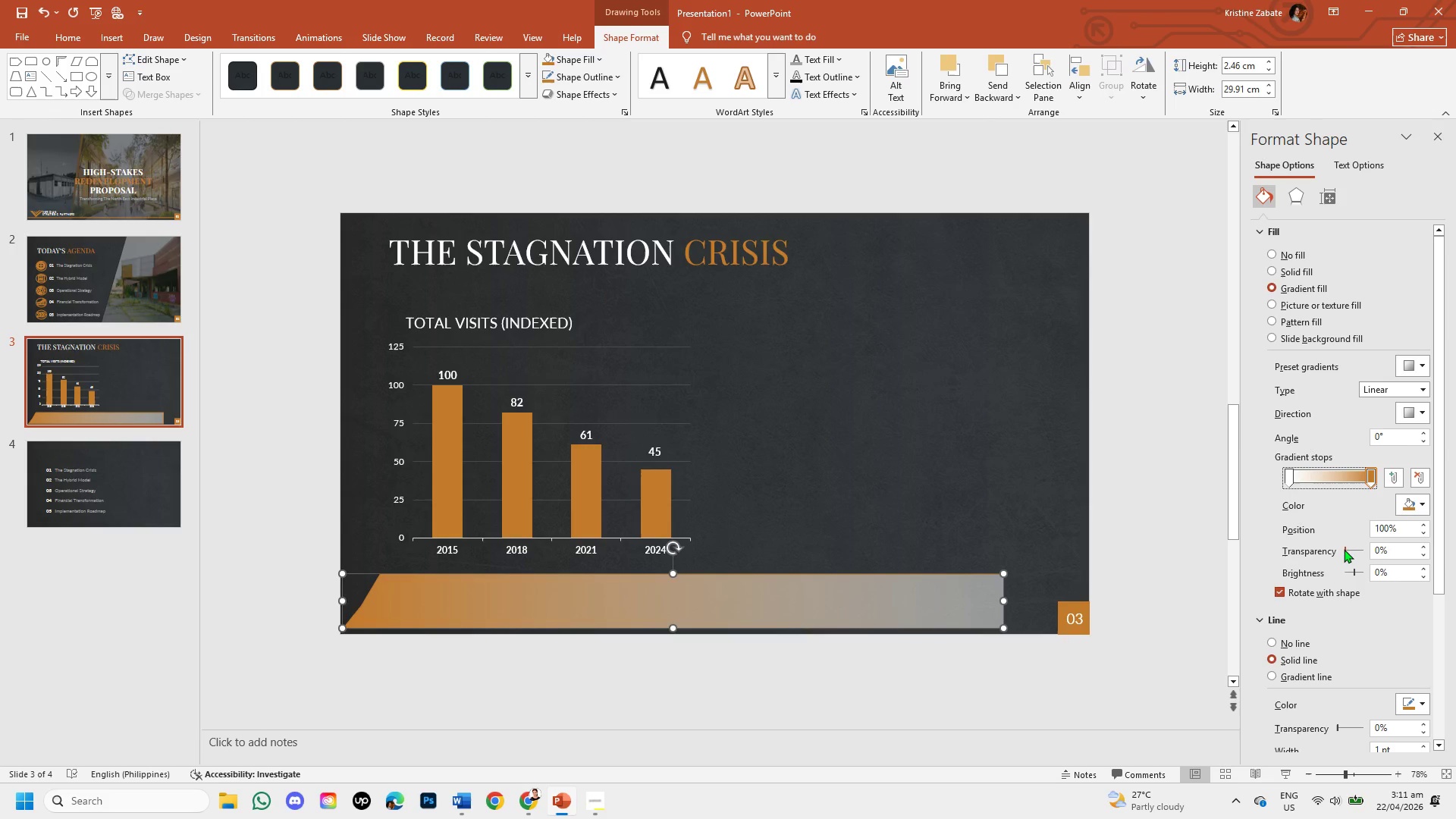 
left_click_drag(start_coordinate=[1342, 549], to_coordinate=[1361, 549])
 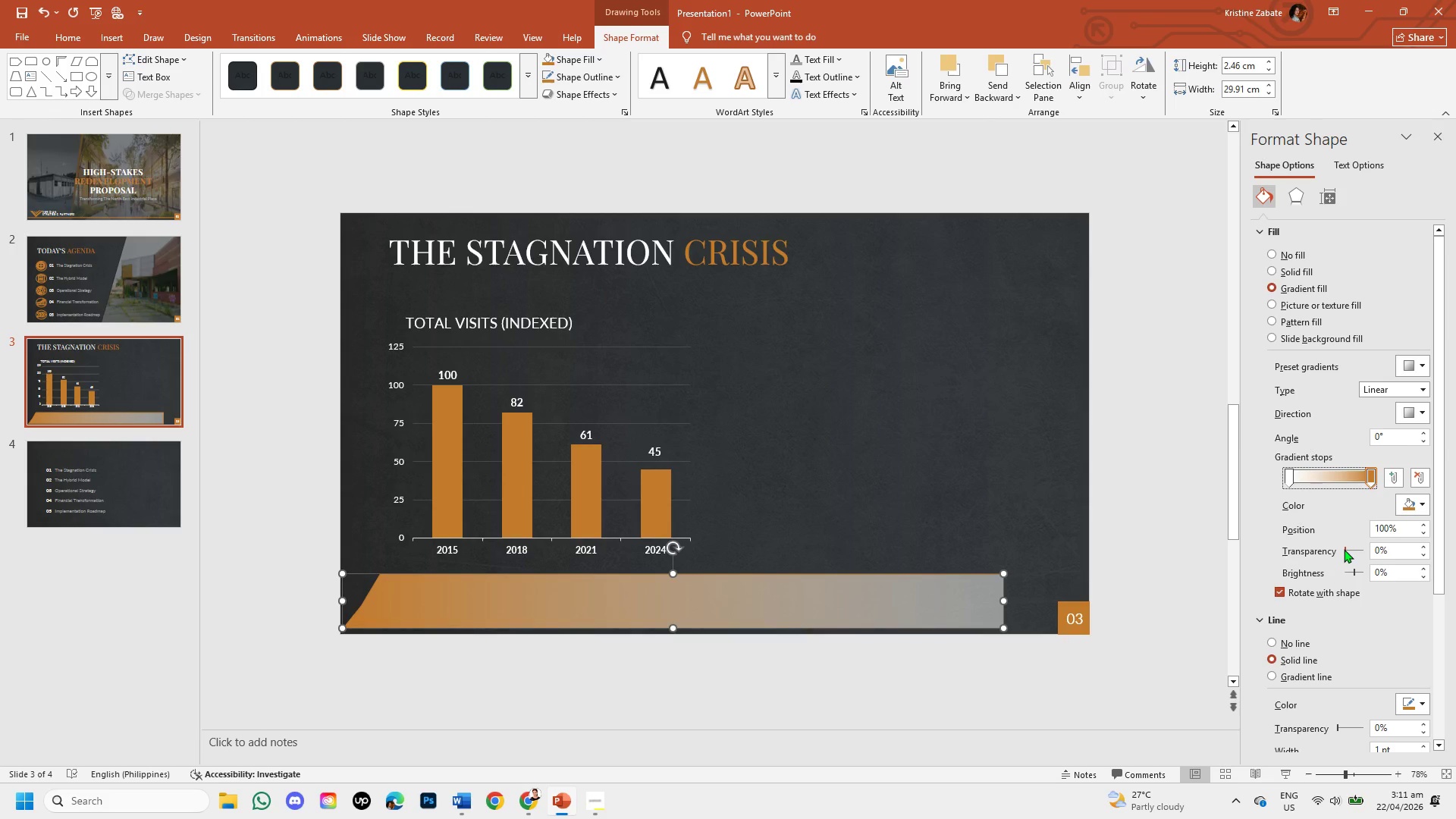 
left_click_drag(start_coordinate=[1344, 549], to_coordinate=[1374, 557])
 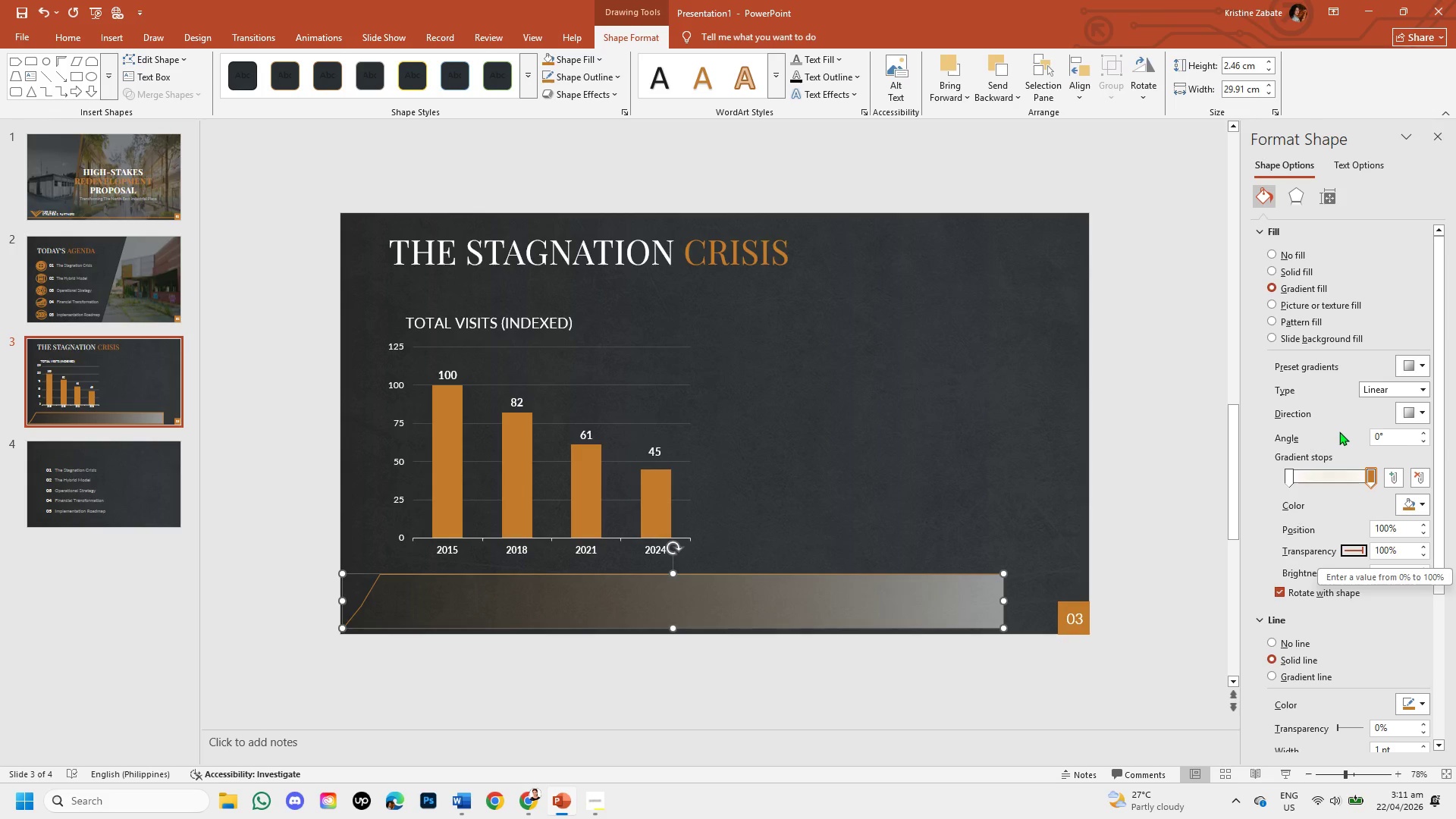 
left_click([1288, 476])
 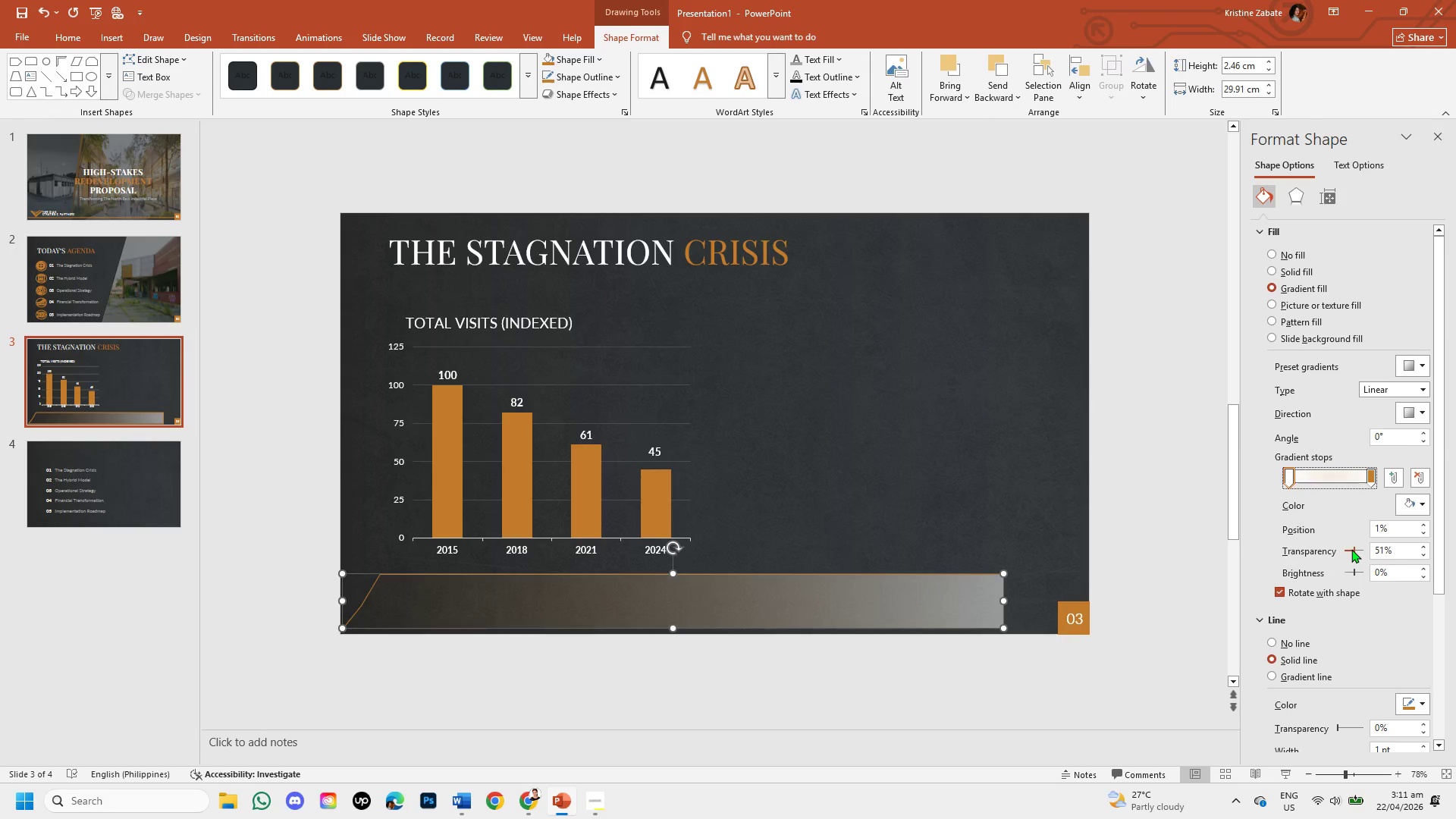 
left_click_drag(start_coordinate=[1354, 549], to_coordinate=[1359, 552])
 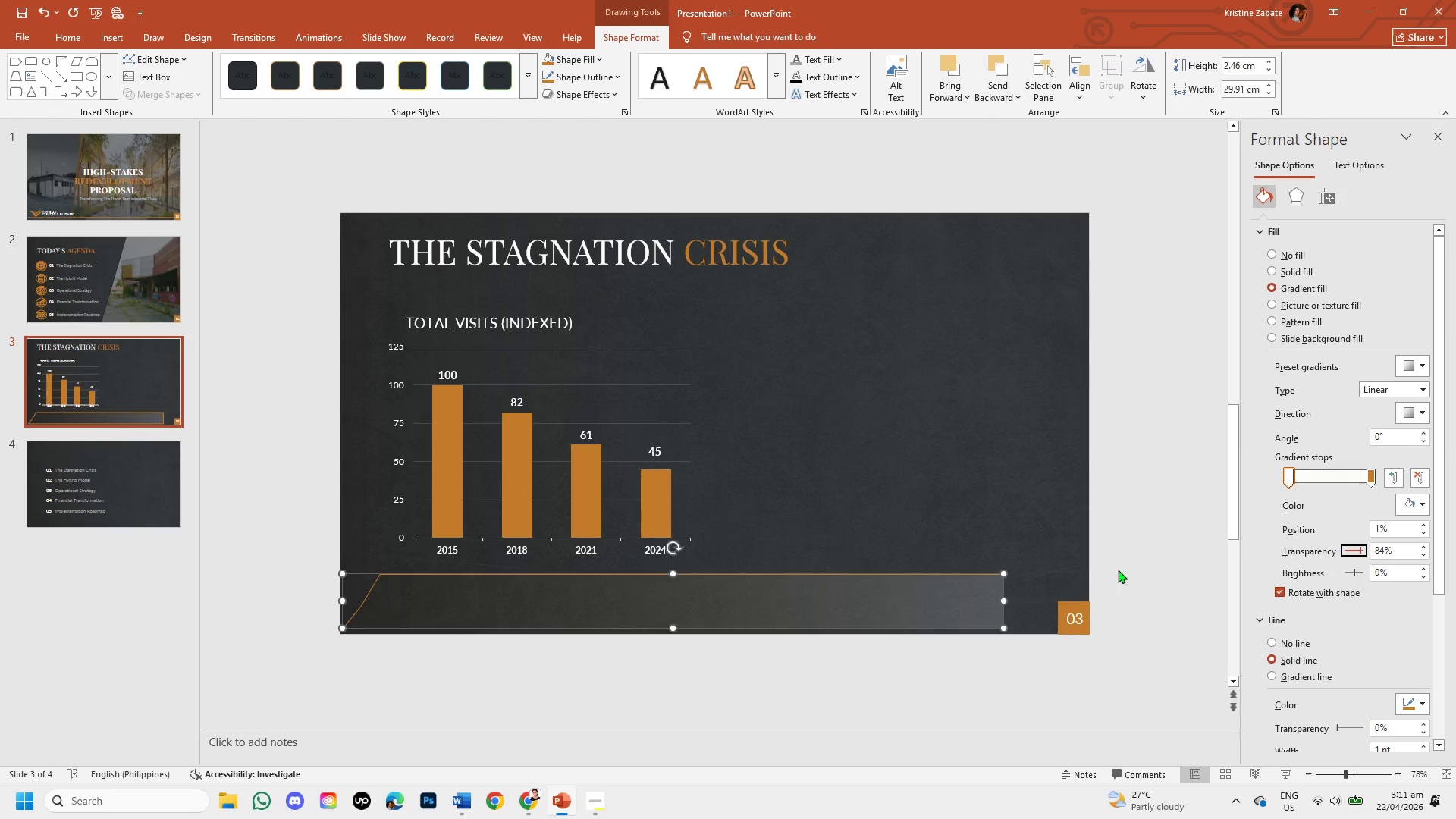 
left_click([1118, 570])
 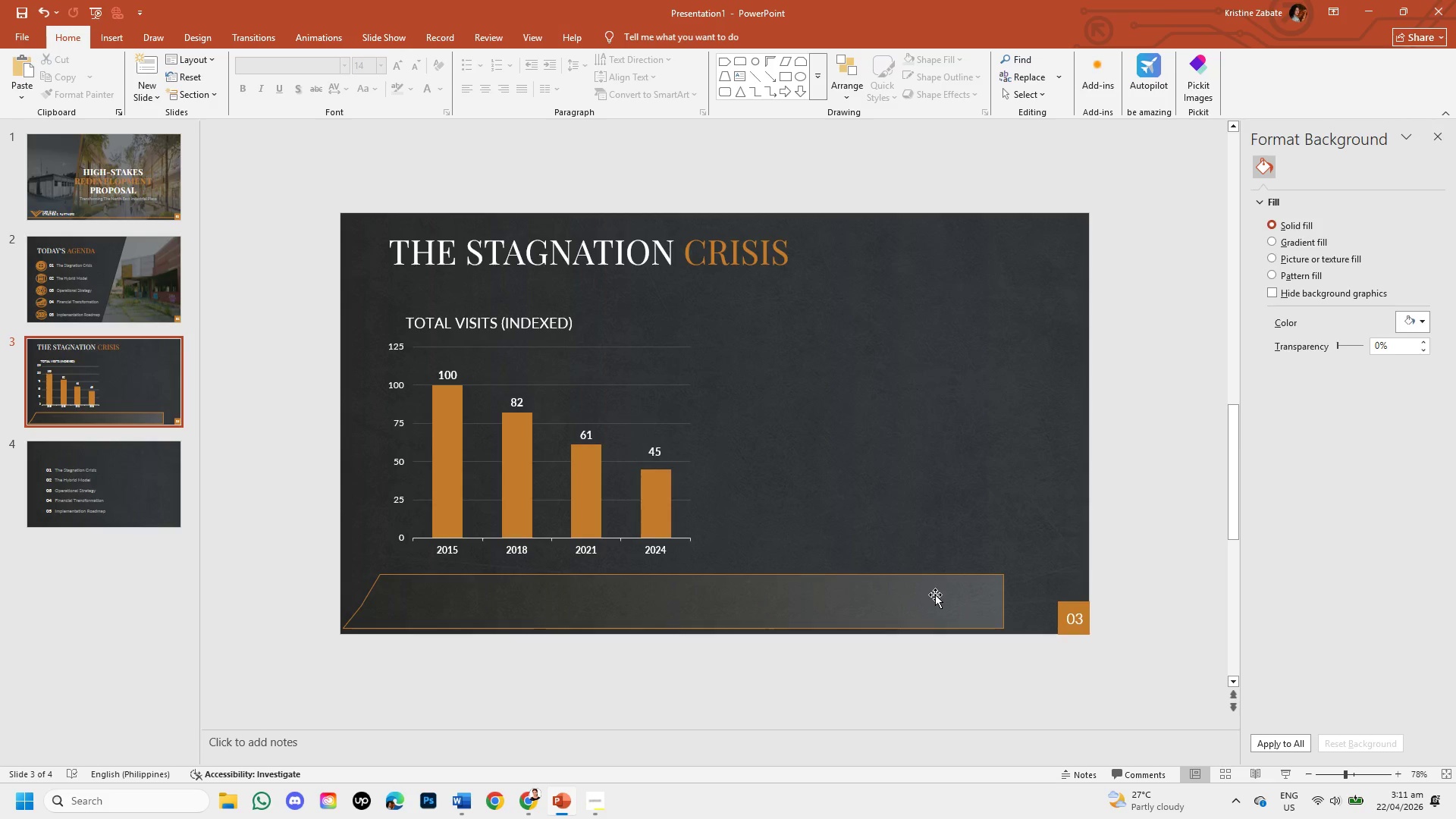 
left_click([935, 595])
 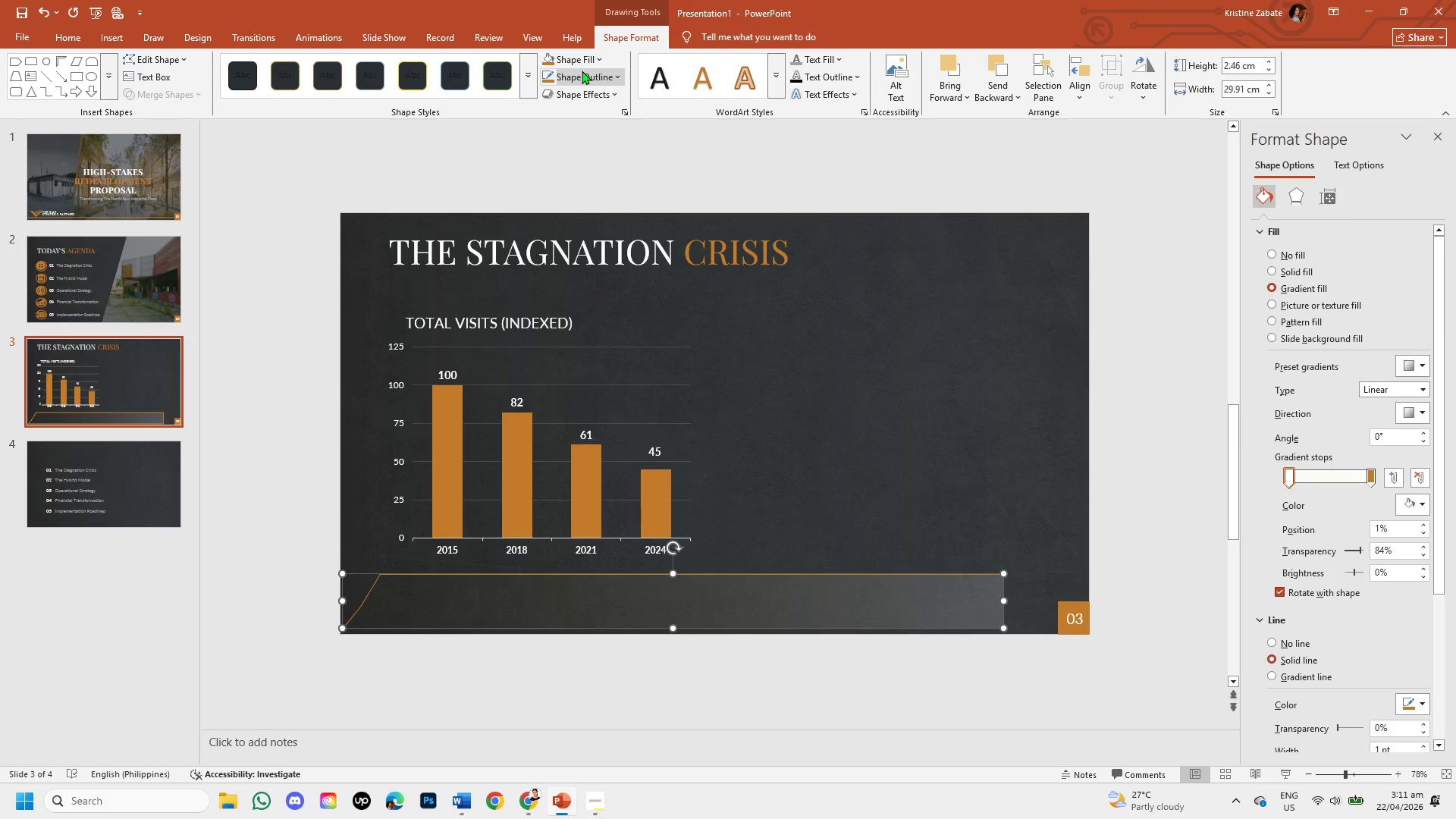 
left_click([615, 77])
 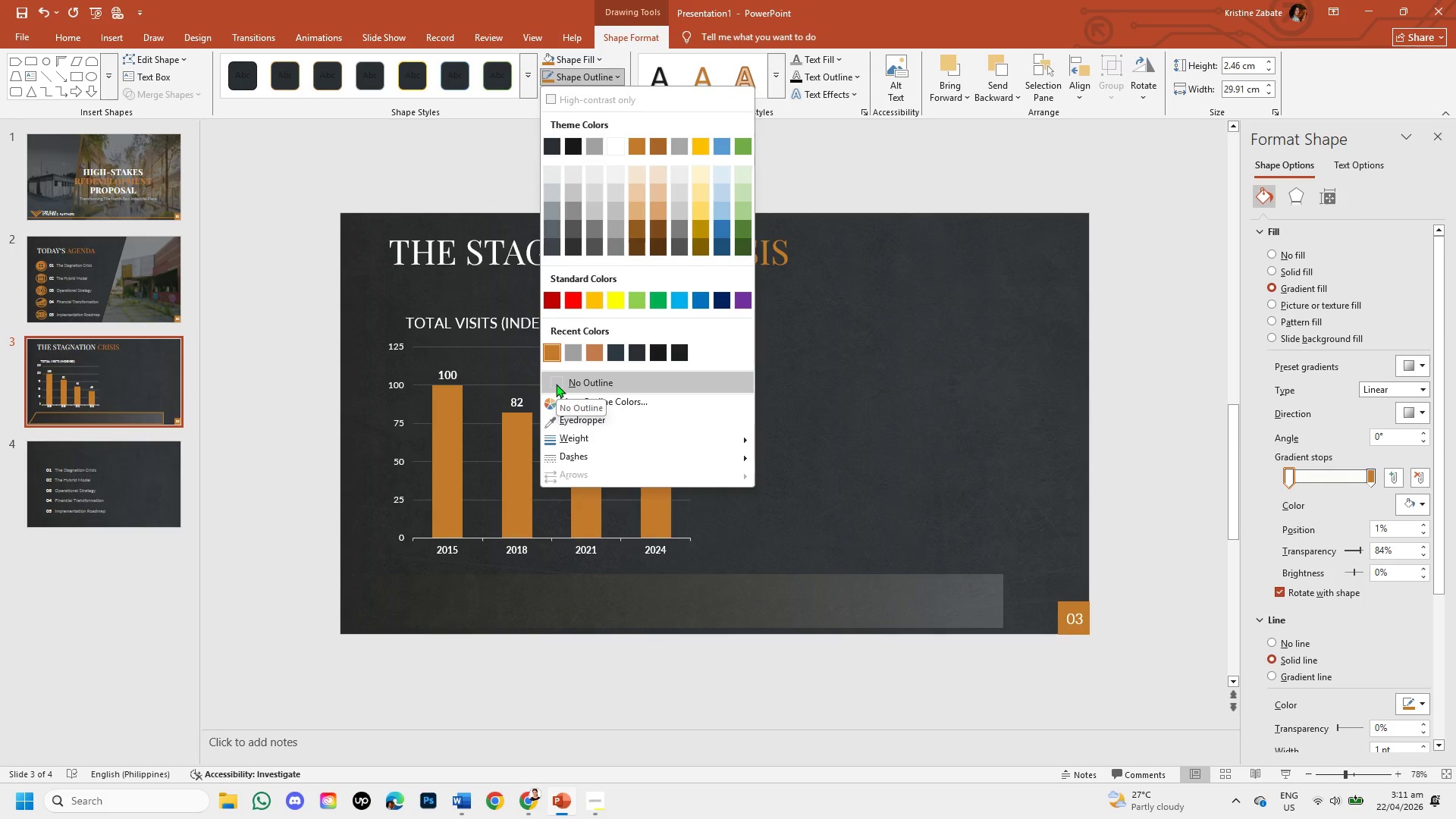 
wait(7.34)
 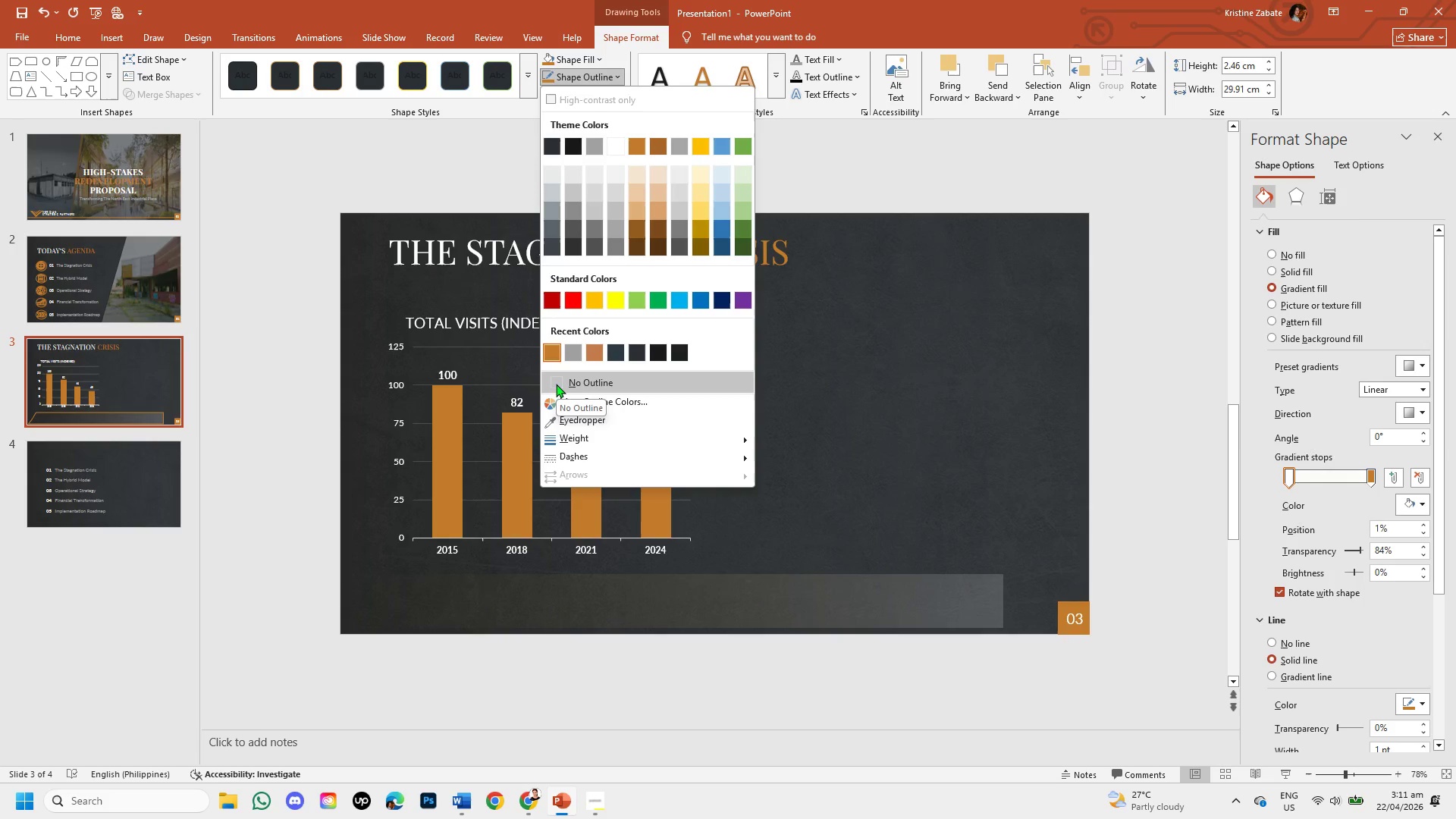 
left_click([876, 455])
 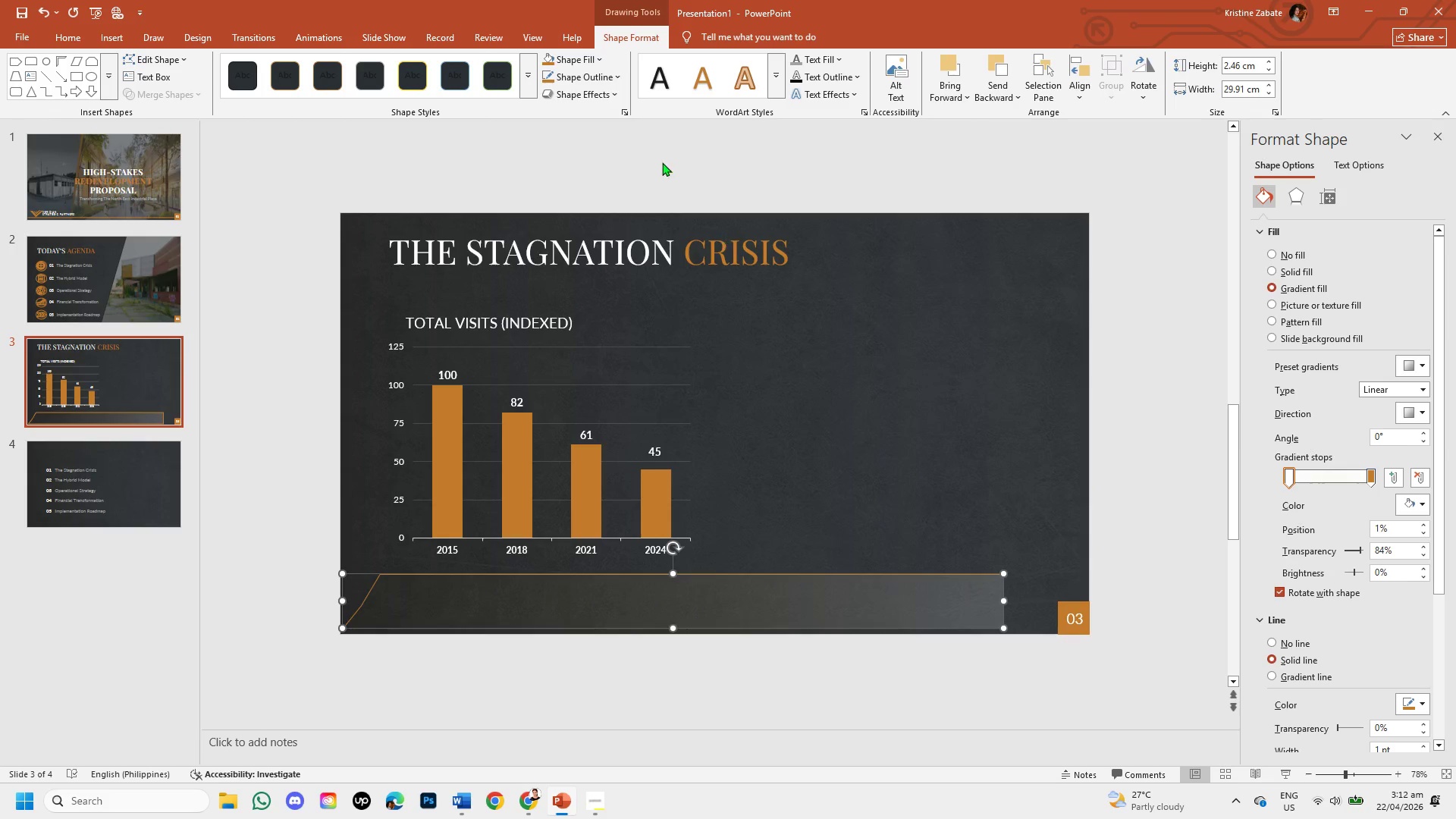 
left_click([616, 77])
 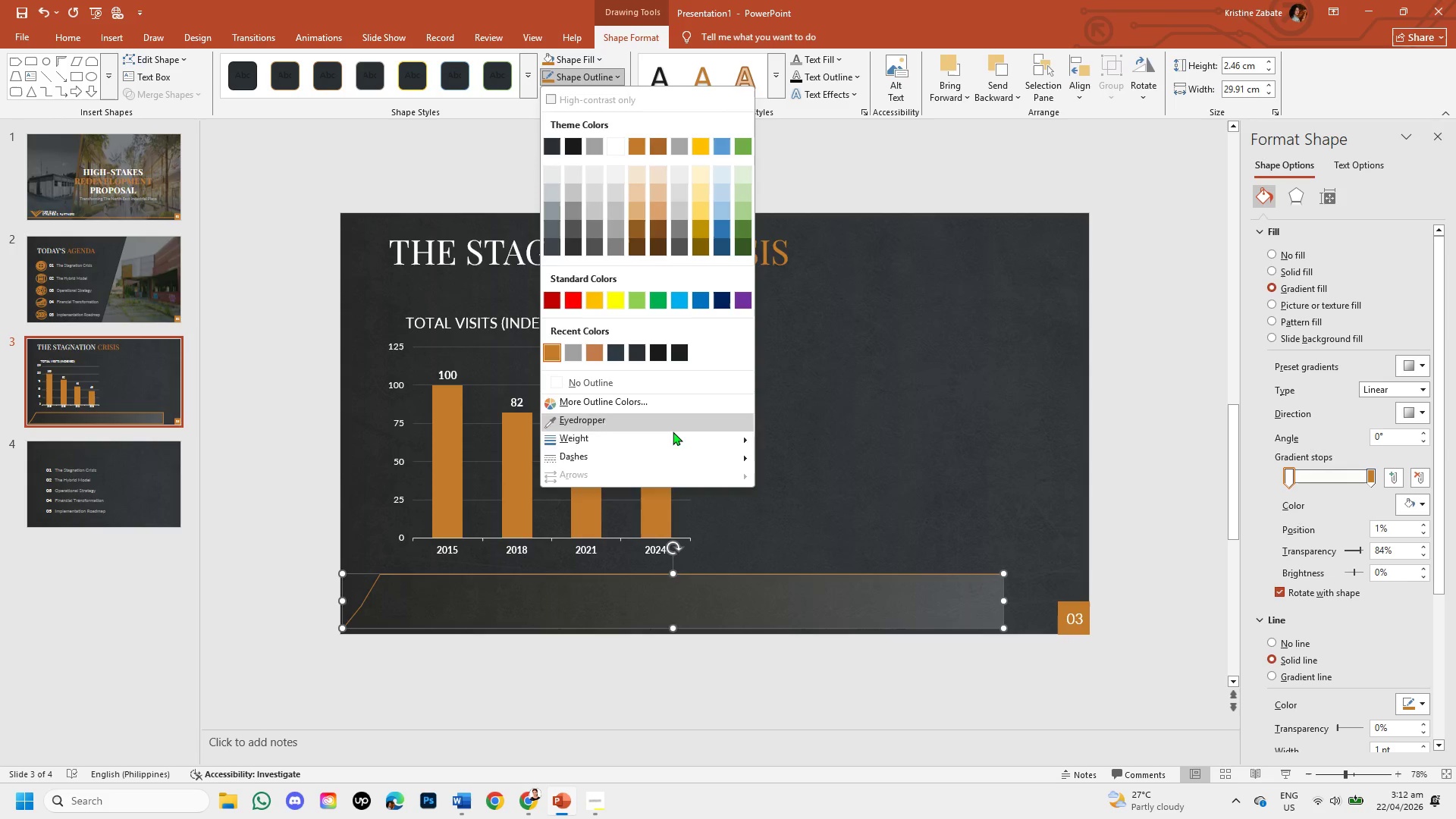 
left_click([669, 442])
 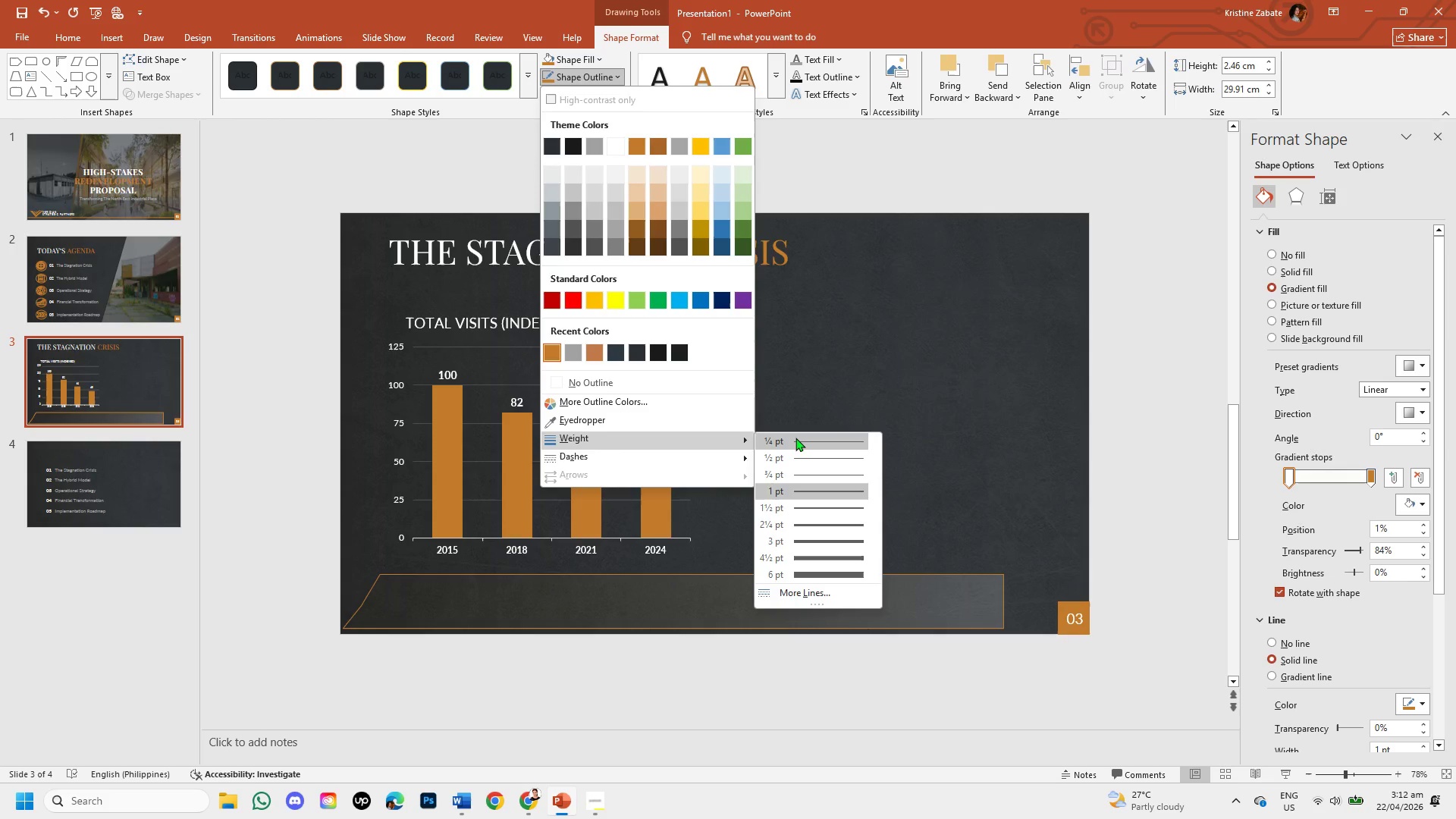 
left_click([795, 438])
 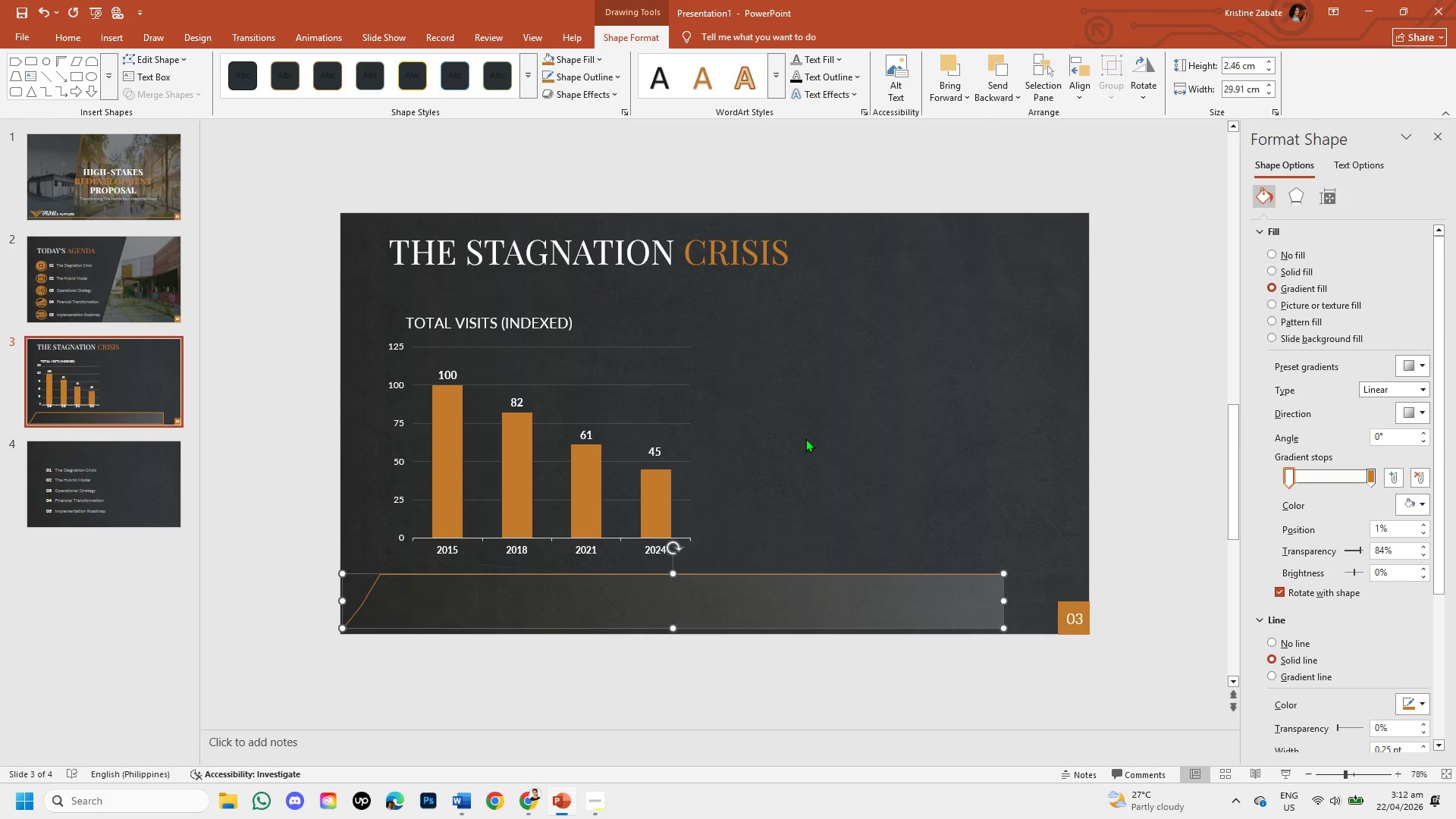 
left_click([996, 458])
 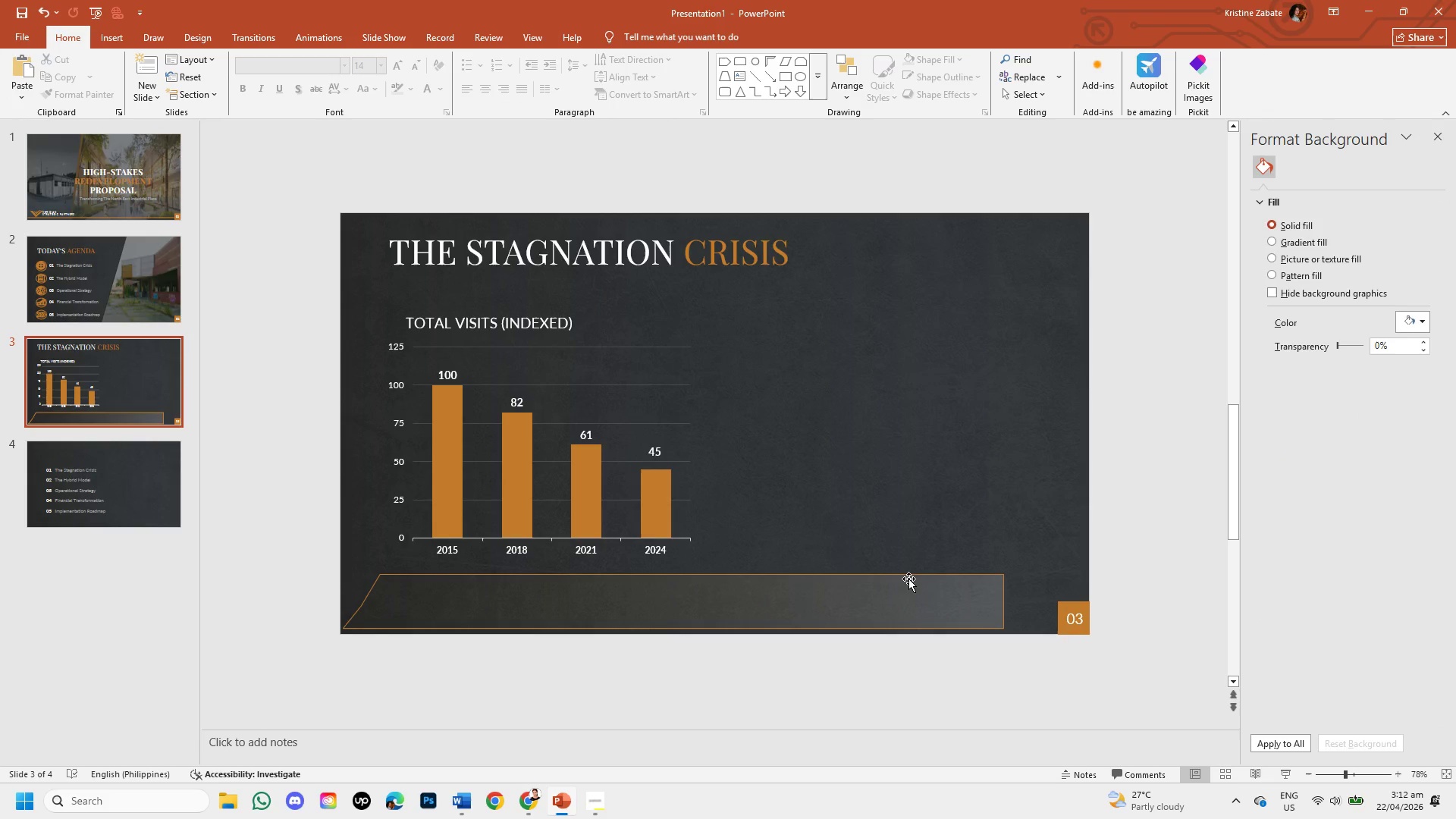 
left_click([912, 604])
 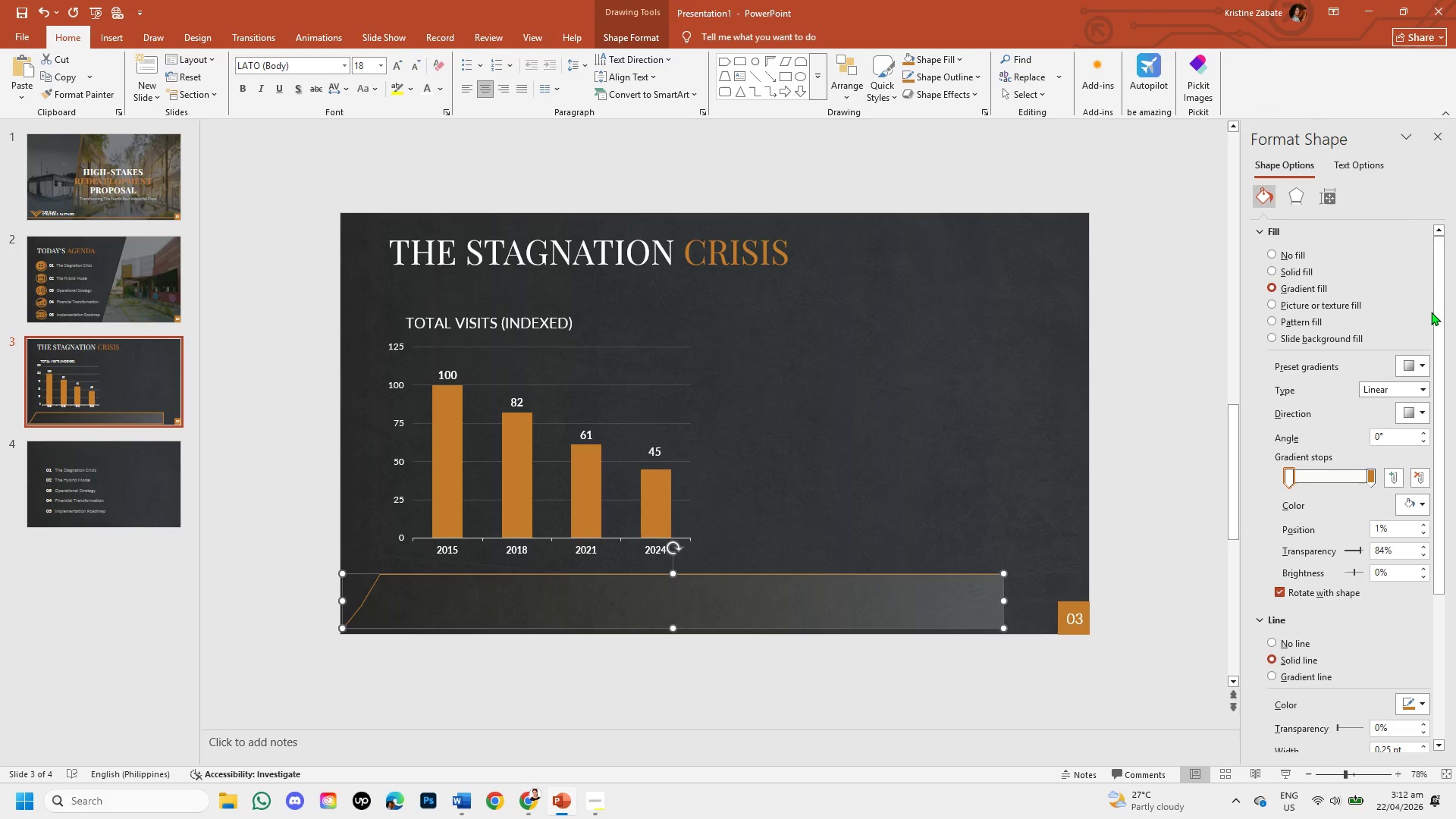 
left_click_drag(start_coordinate=[1435, 319], to_coordinate=[1455, 457])
 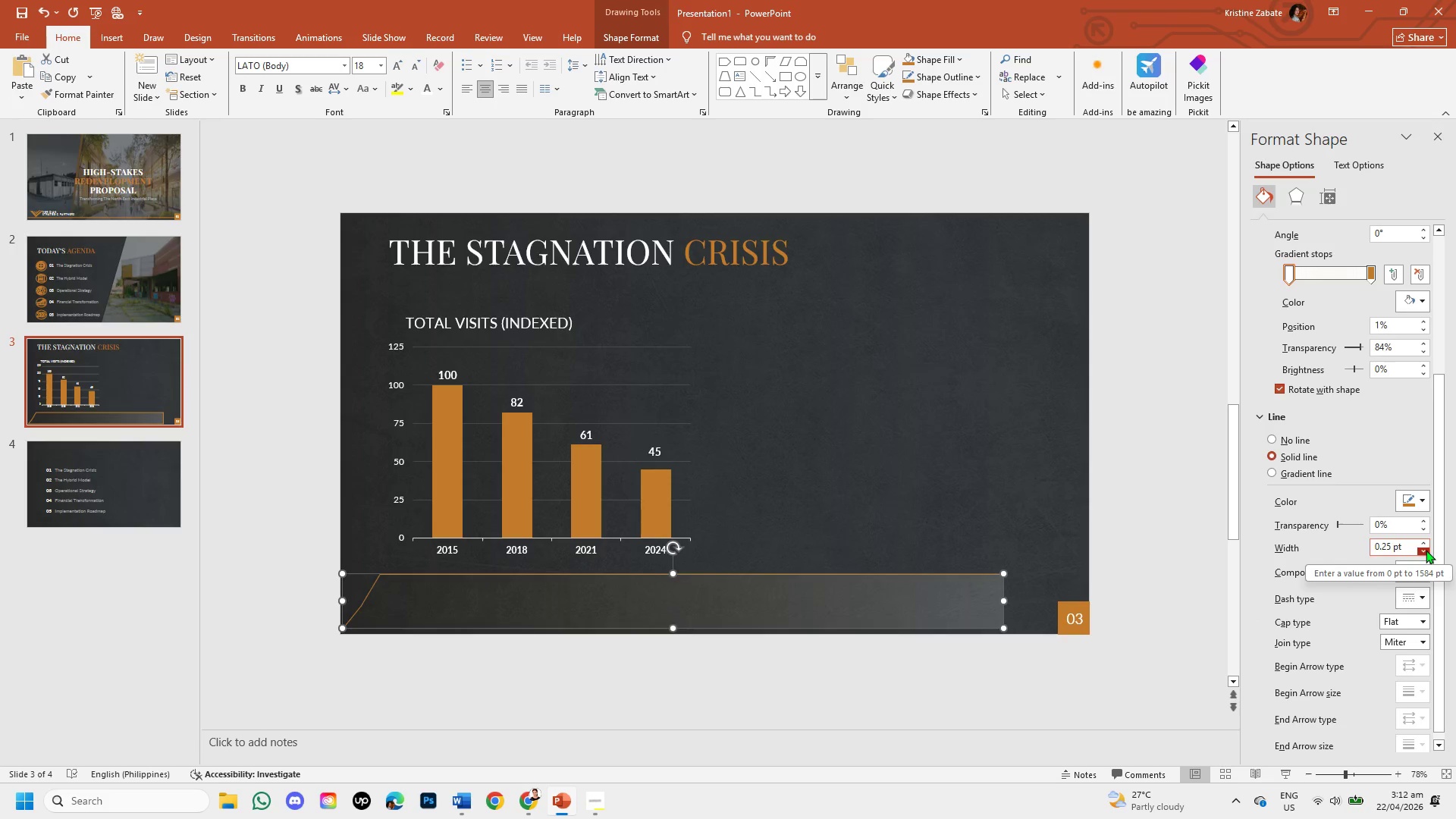 
double_click([1425, 550])
 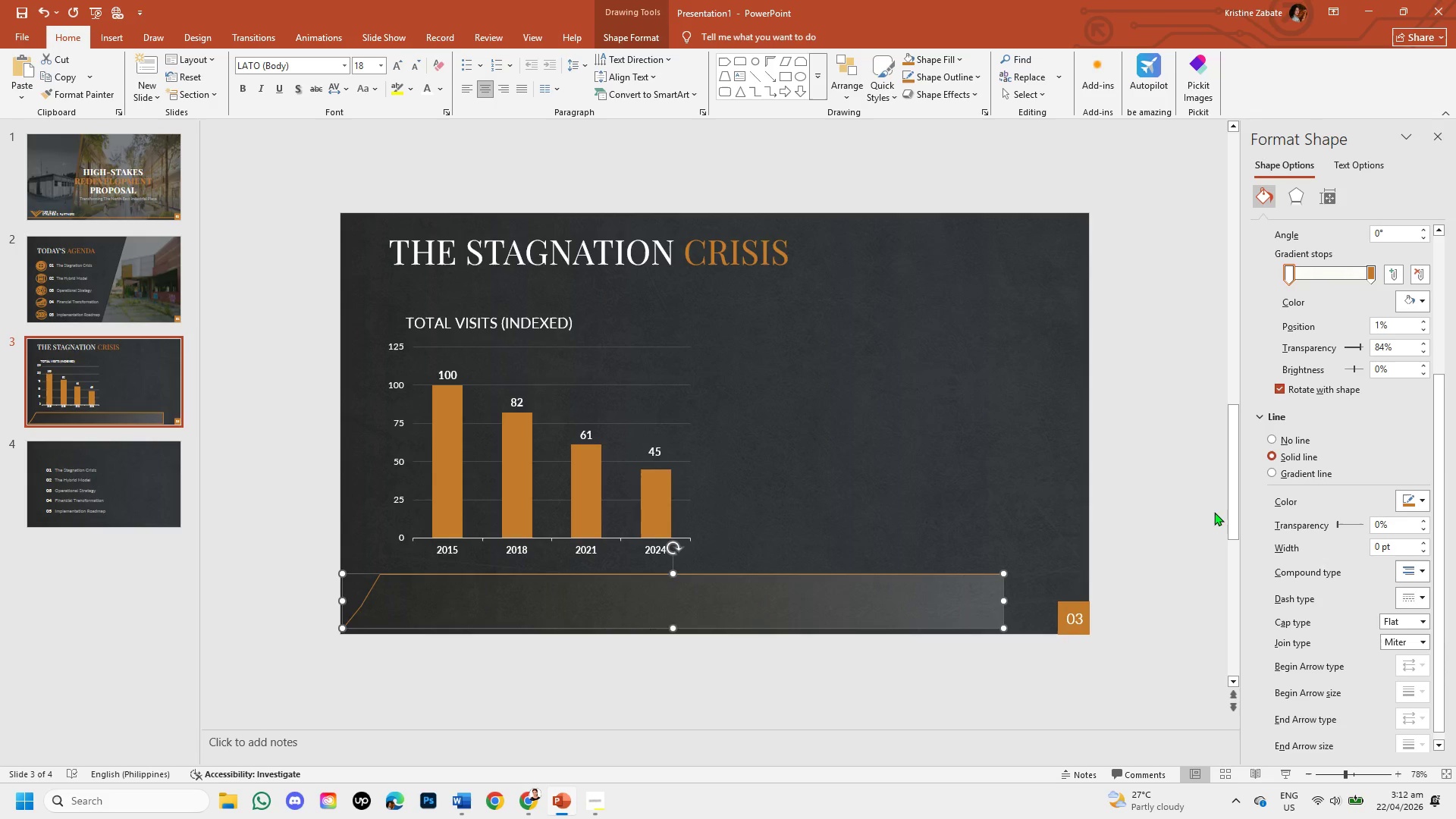 
left_click_drag(start_coordinate=[1210, 507], to_coordinate=[867, 599])
 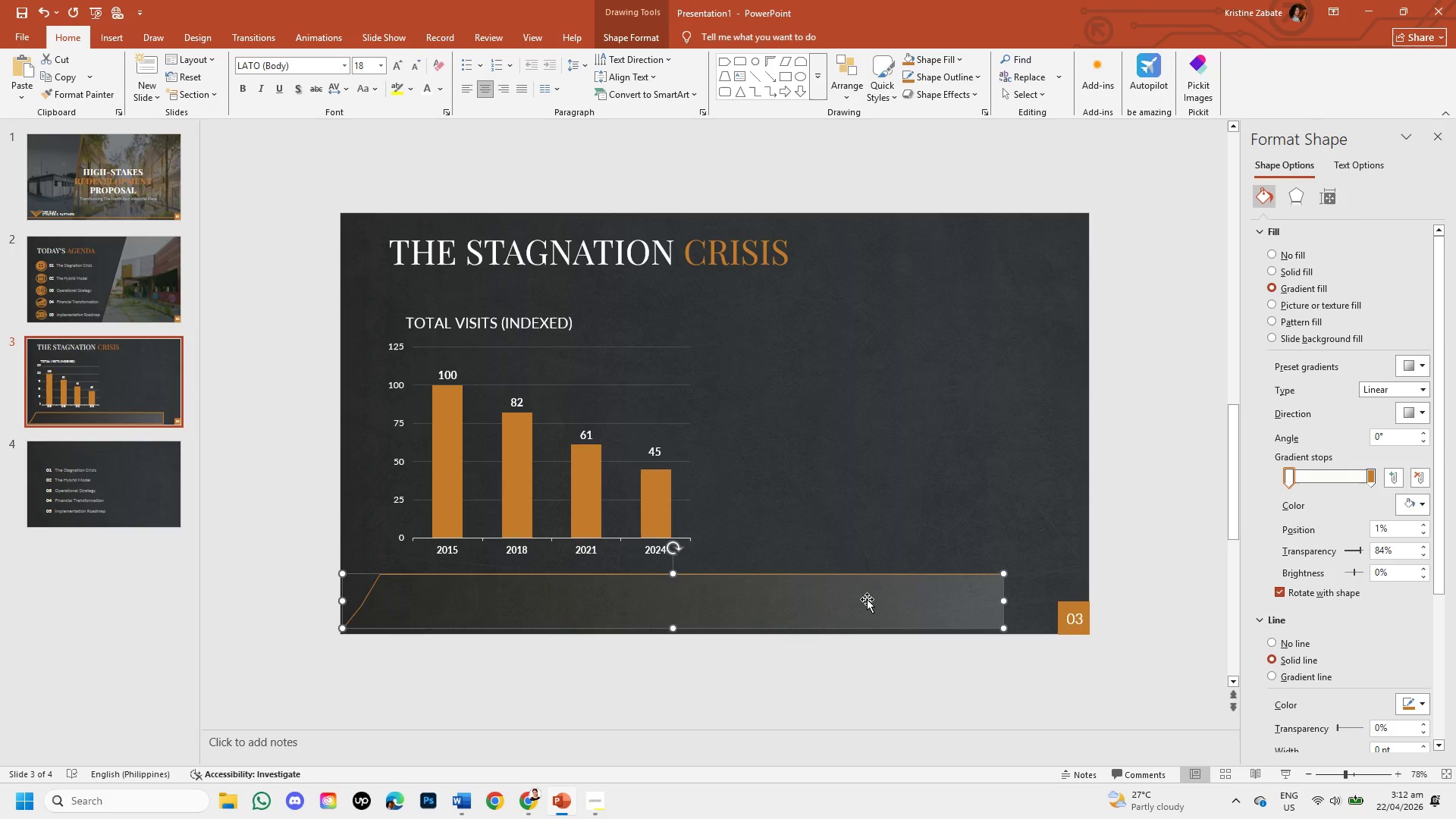 
left_click([867, 599])
 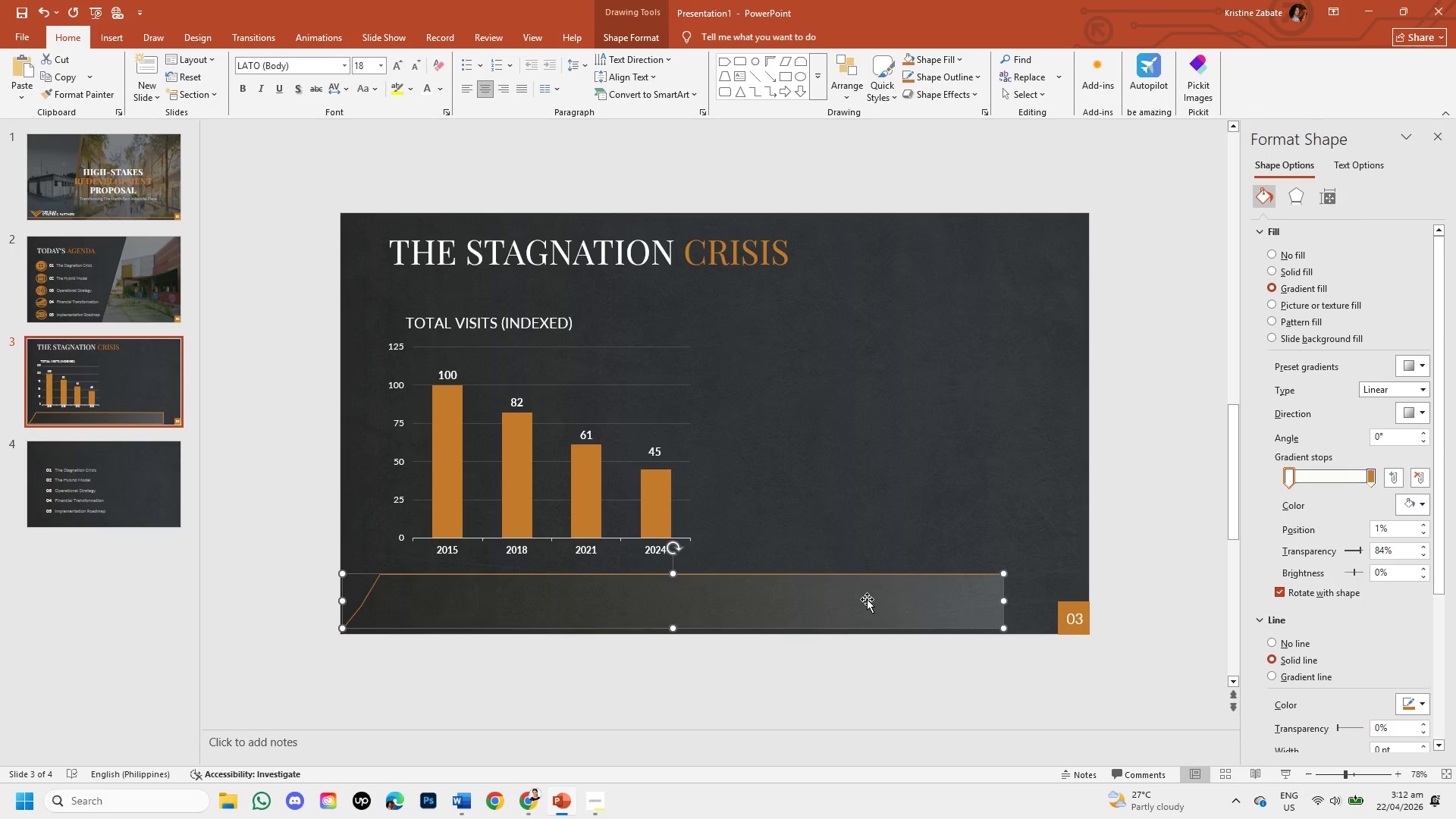 
left_click_drag(start_coordinate=[867, 599], to_coordinate=[867, 605])
 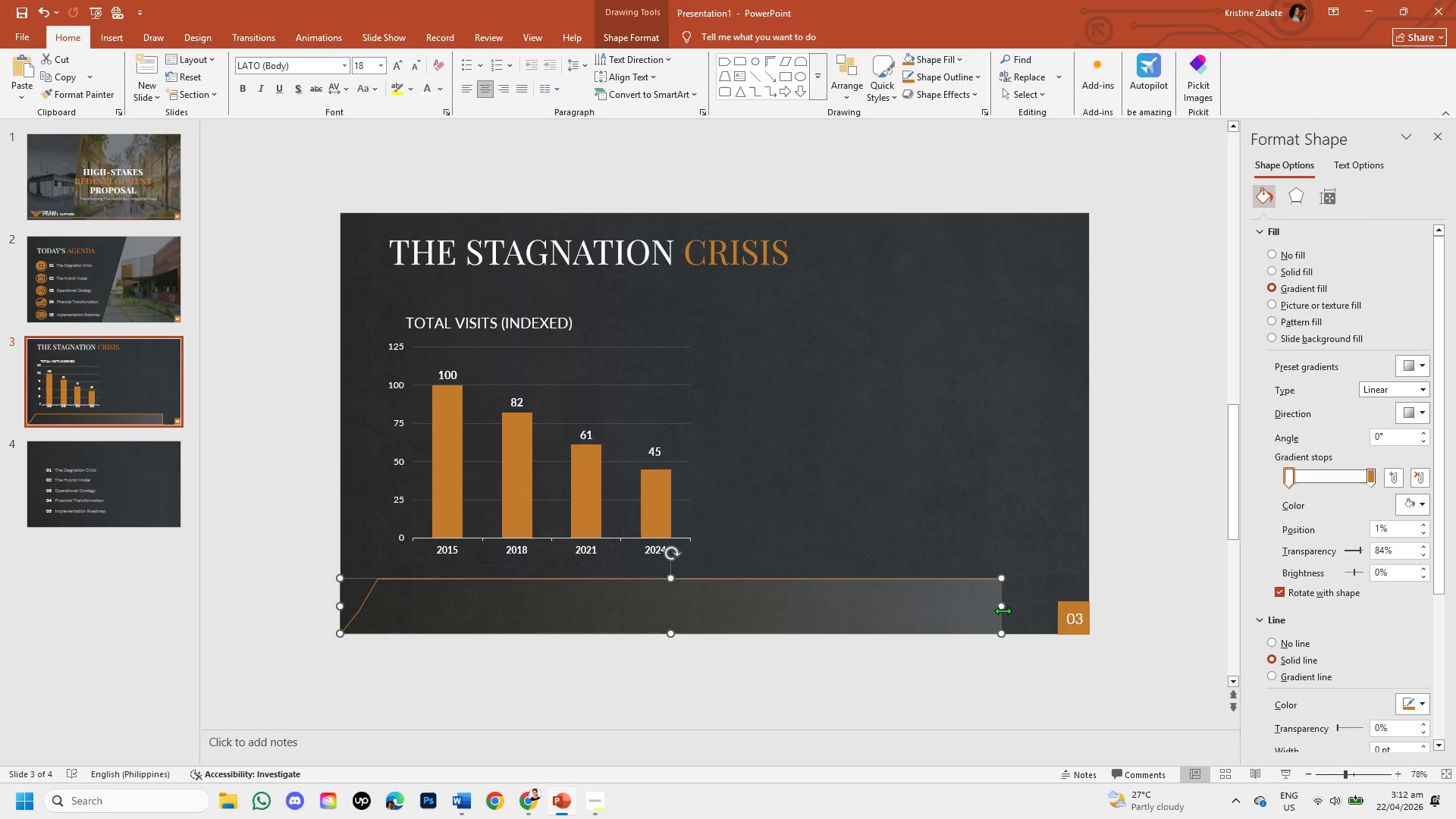 
left_click_drag(start_coordinate=[1003, 609], to_coordinate=[1087, 606])
 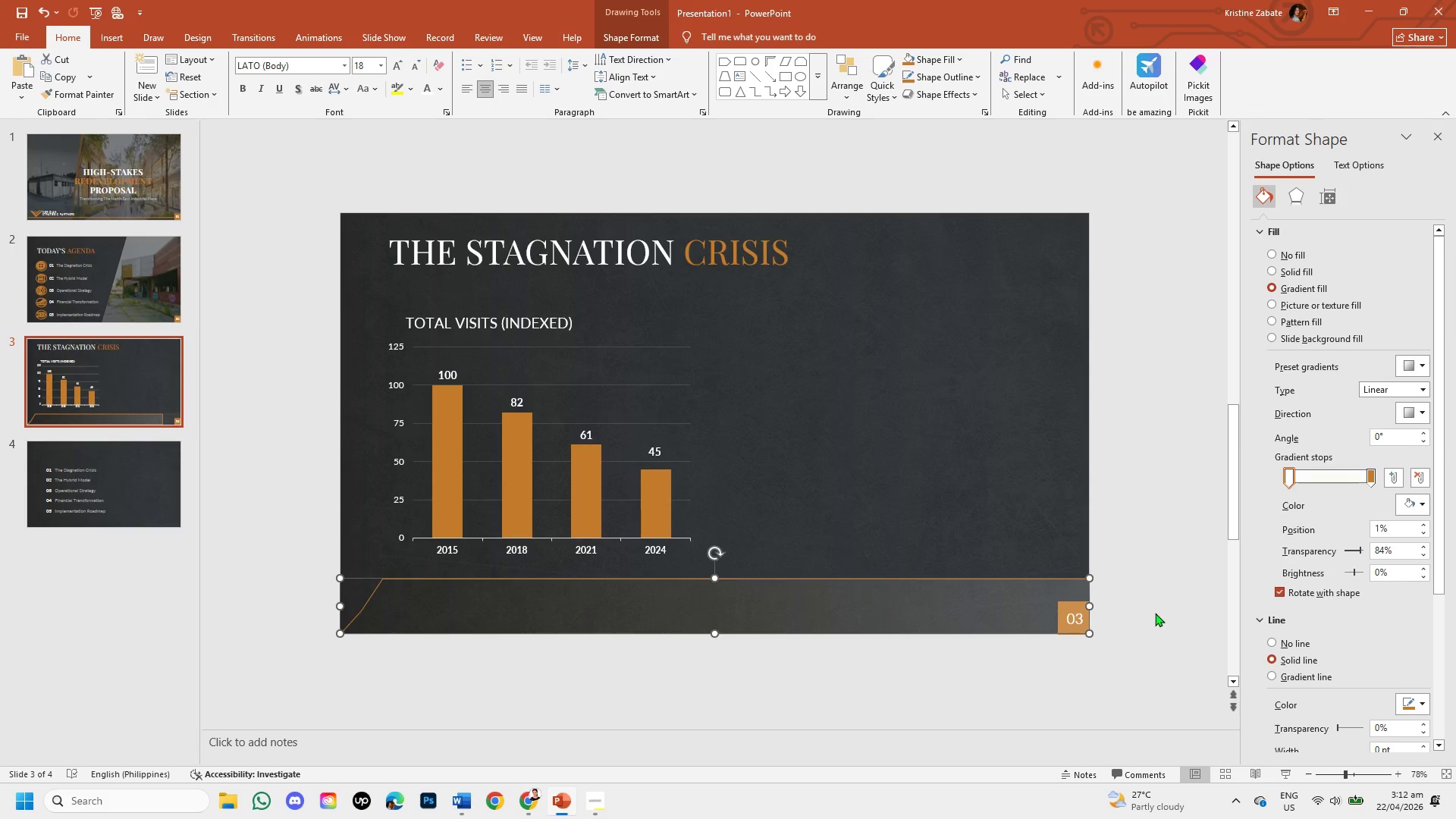 
left_click([1155, 613])
 